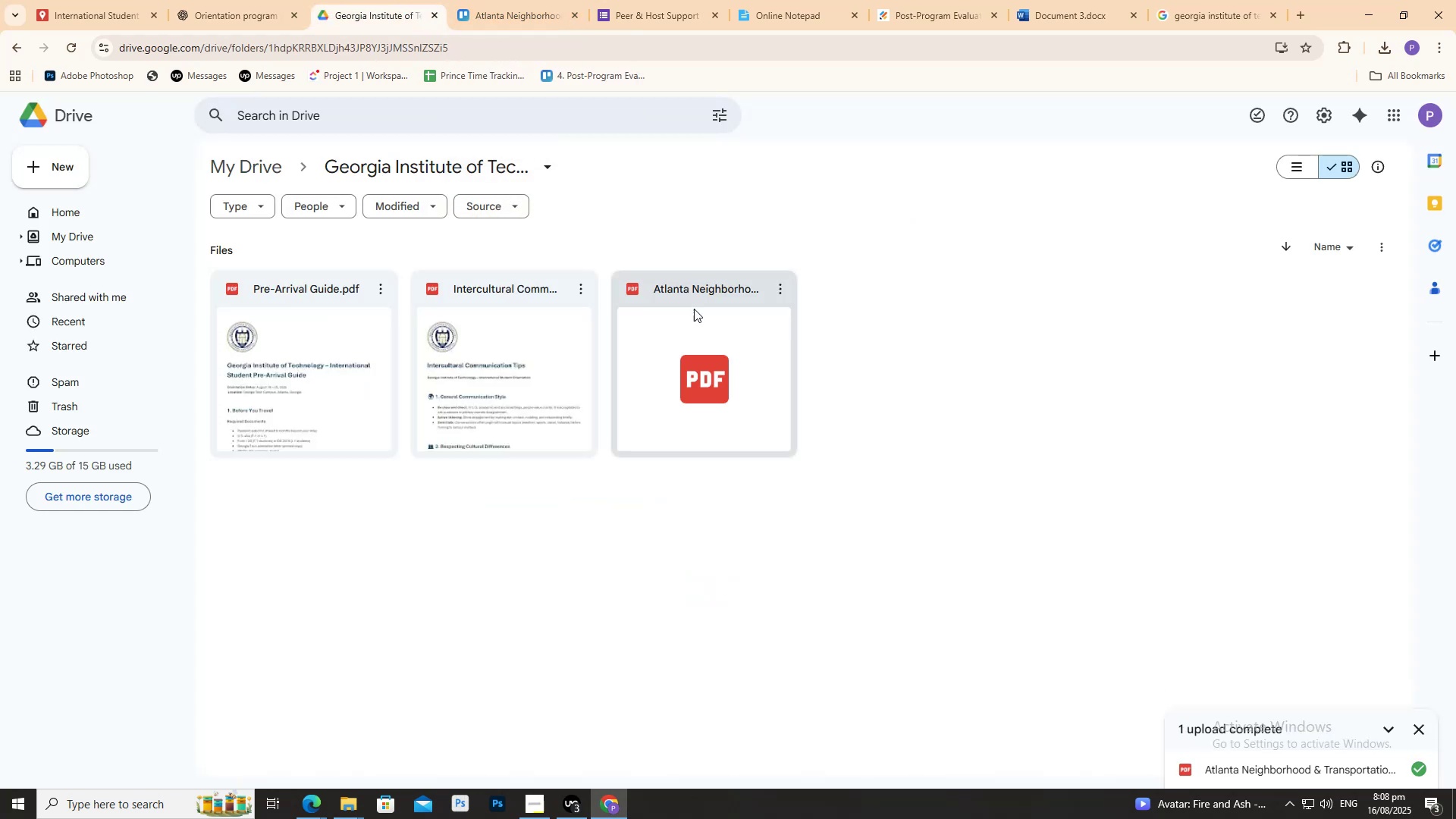 
left_click([780, 294])
 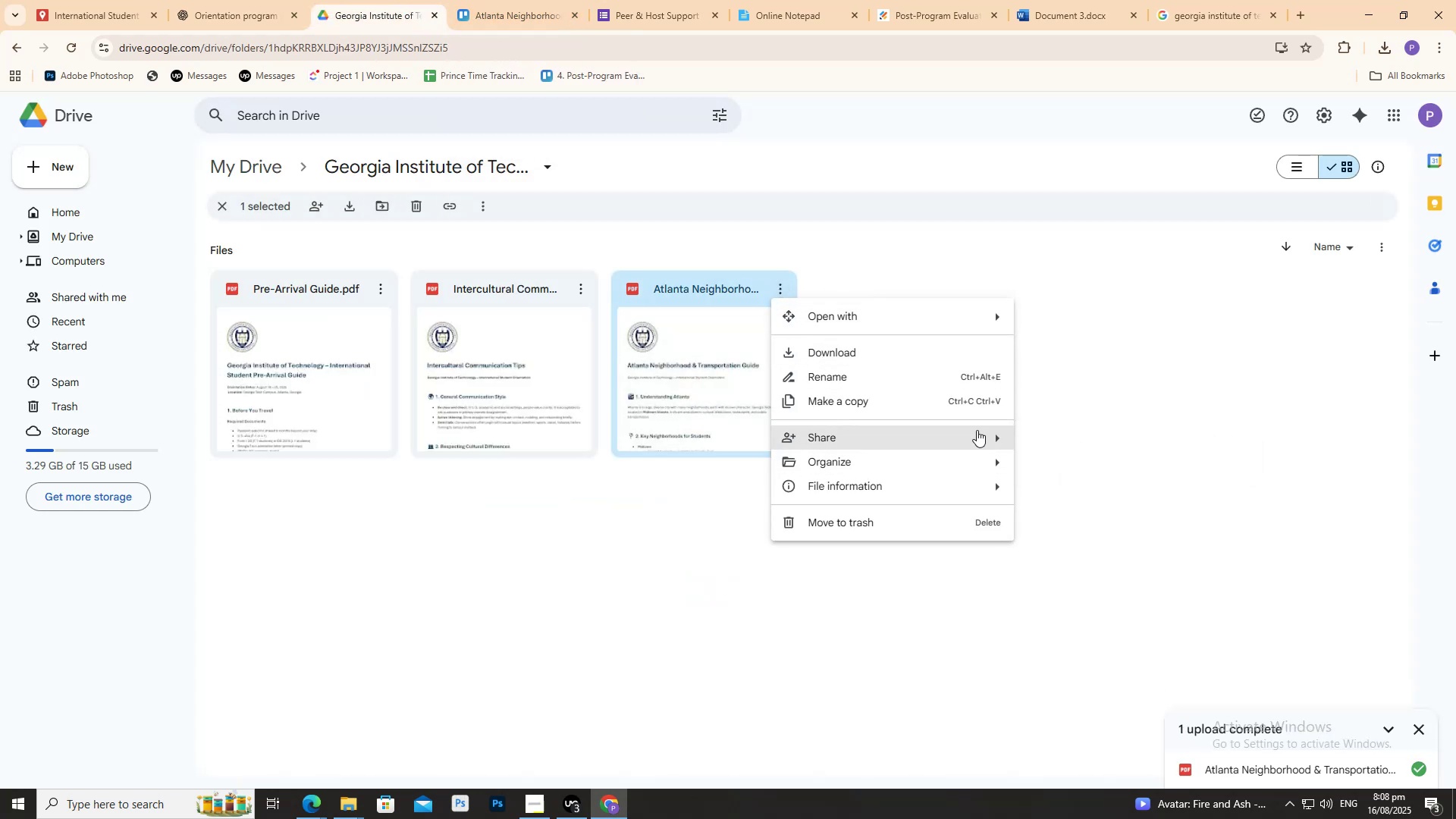 
left_click([1053, 462])
 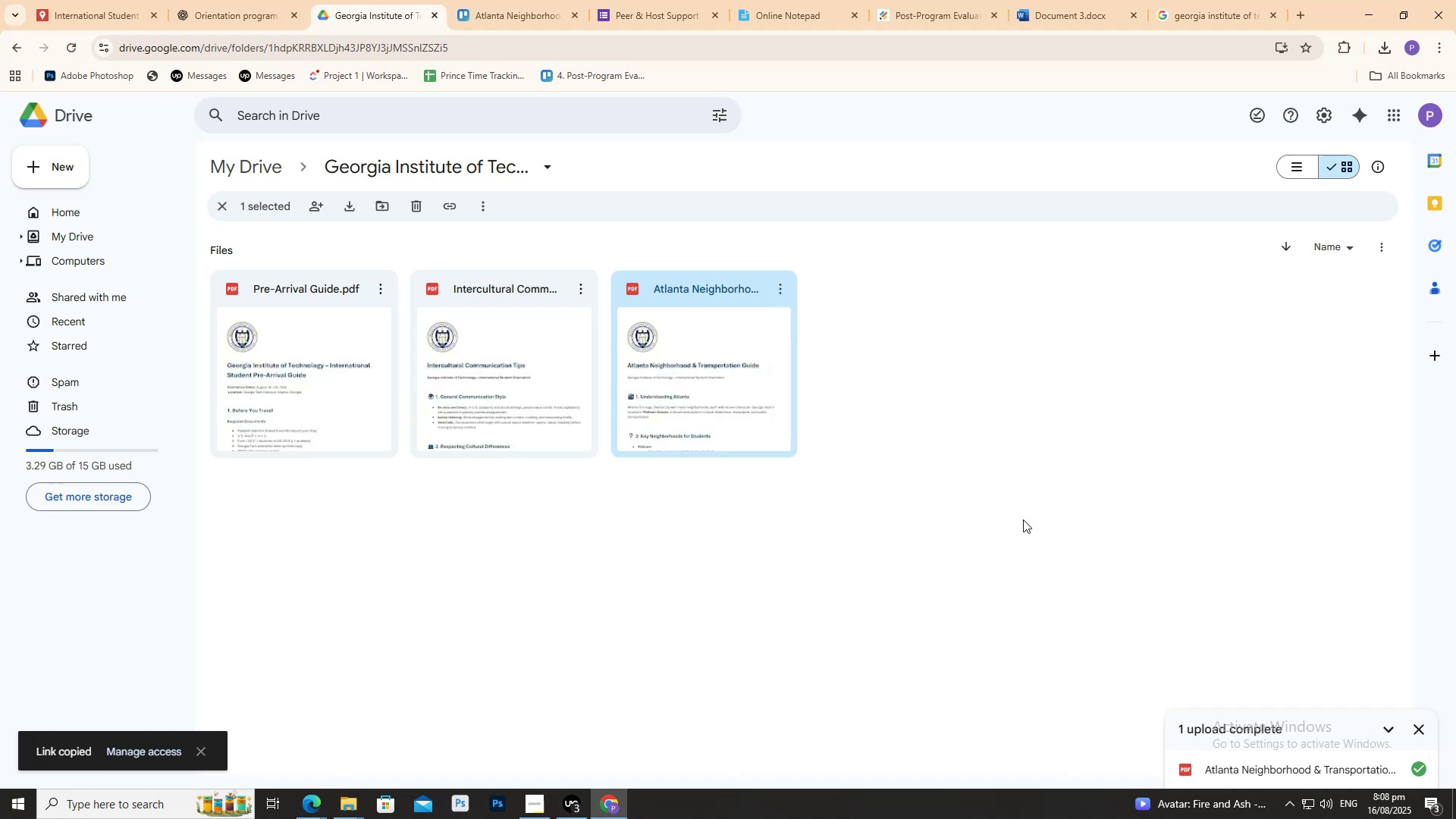 
double_click([1023, 519])
 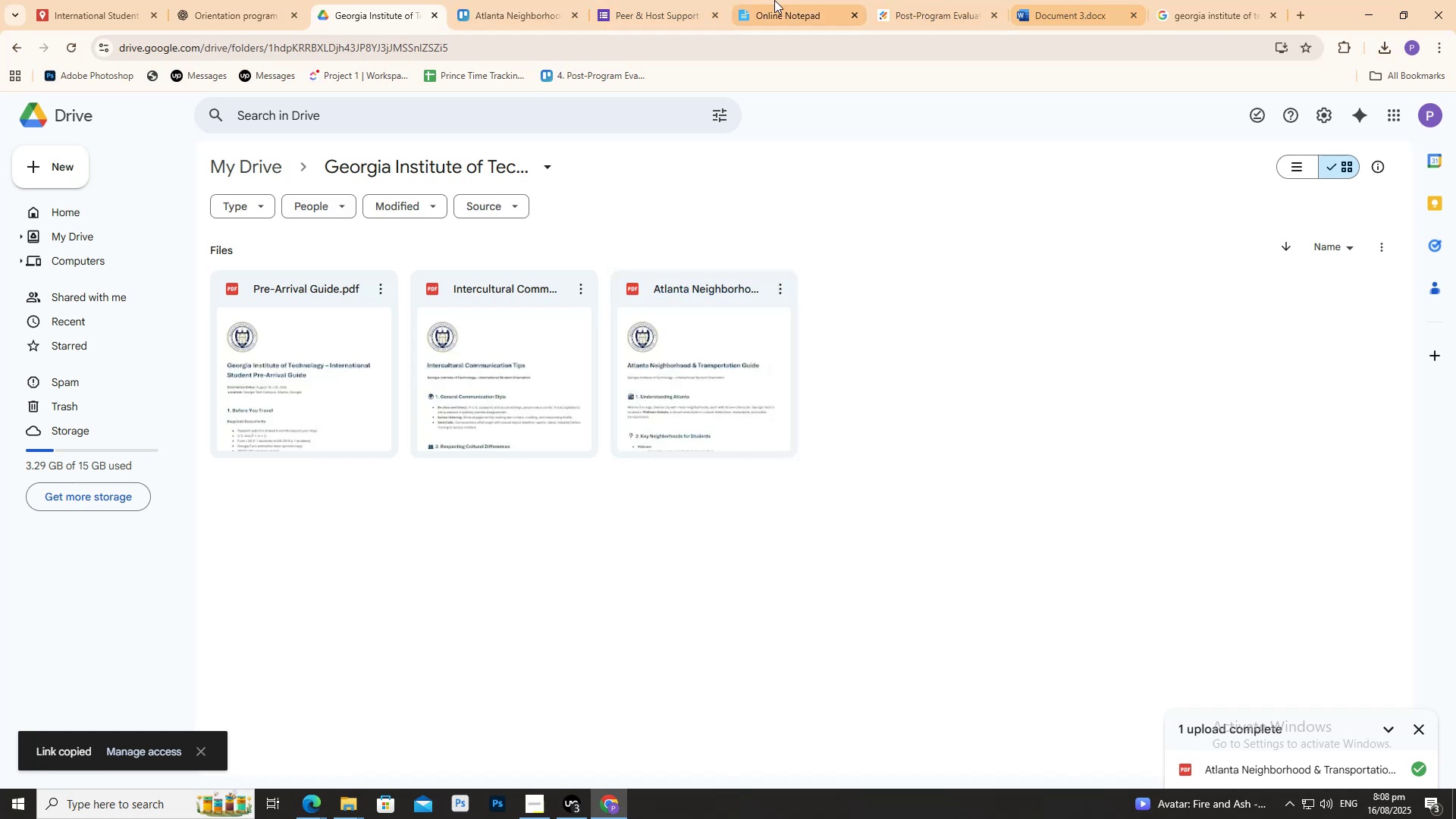 
left_click([550, 0])
 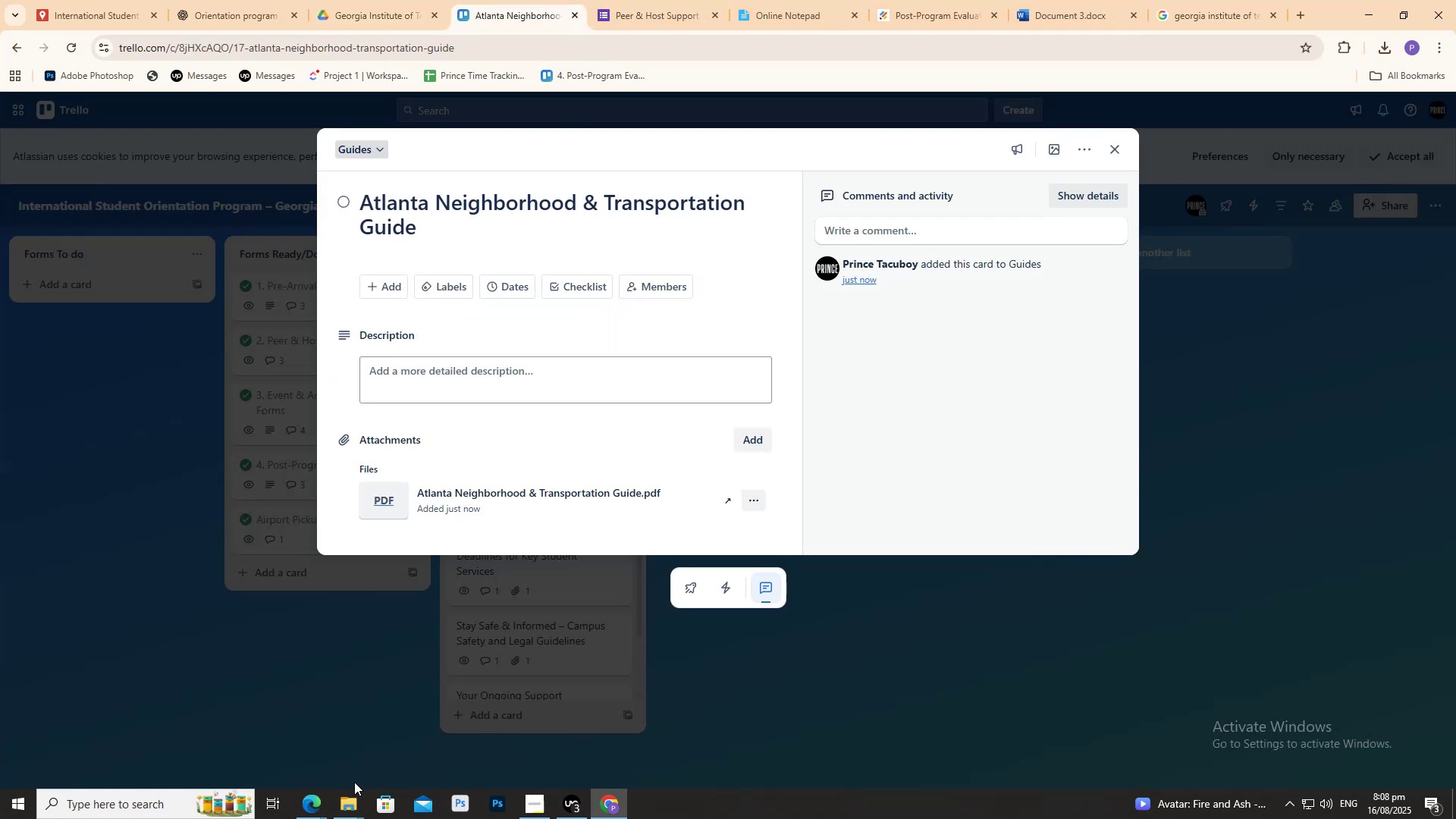 
left_click([358, 799])
 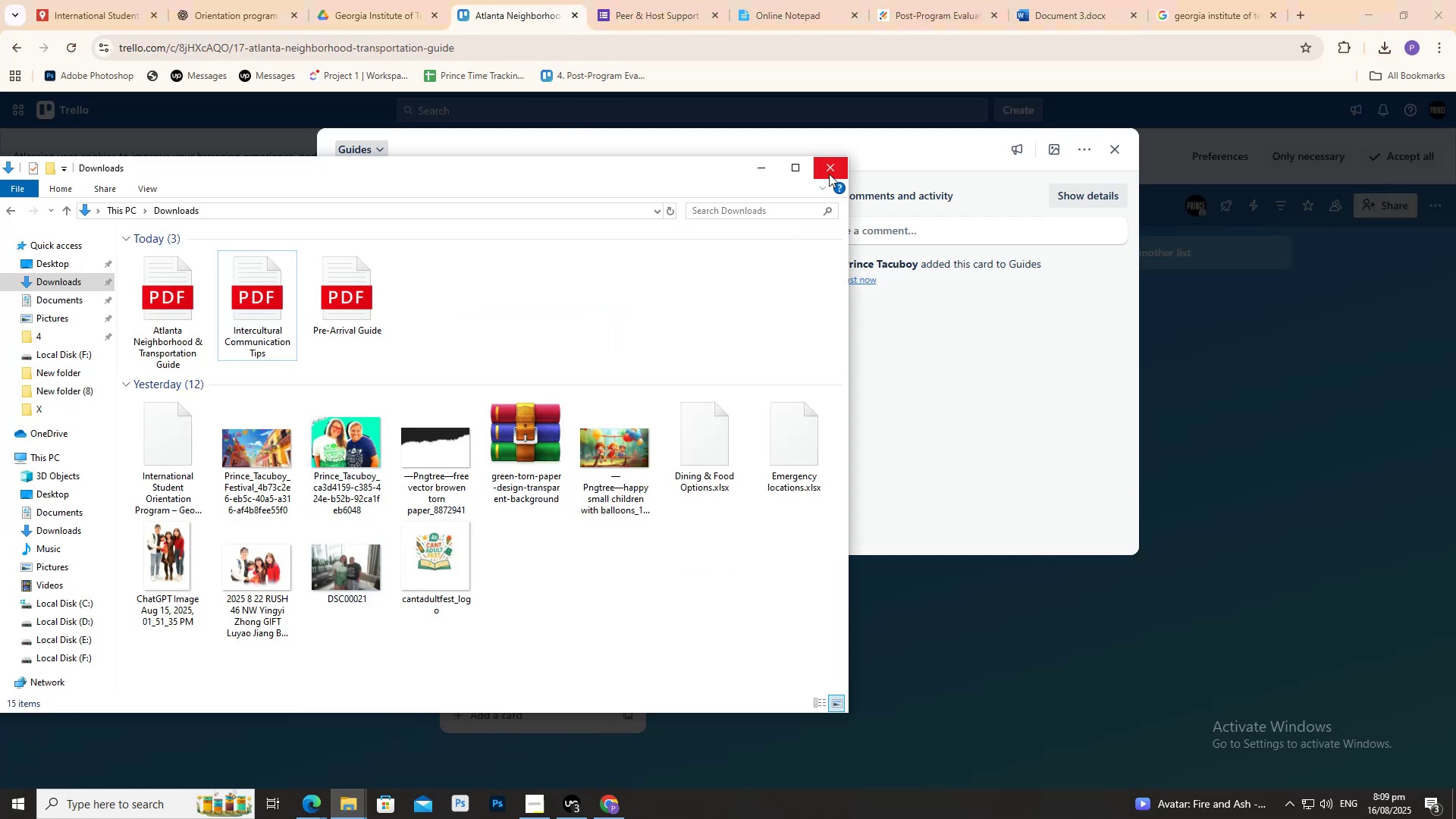 
left_click([353, 804])
 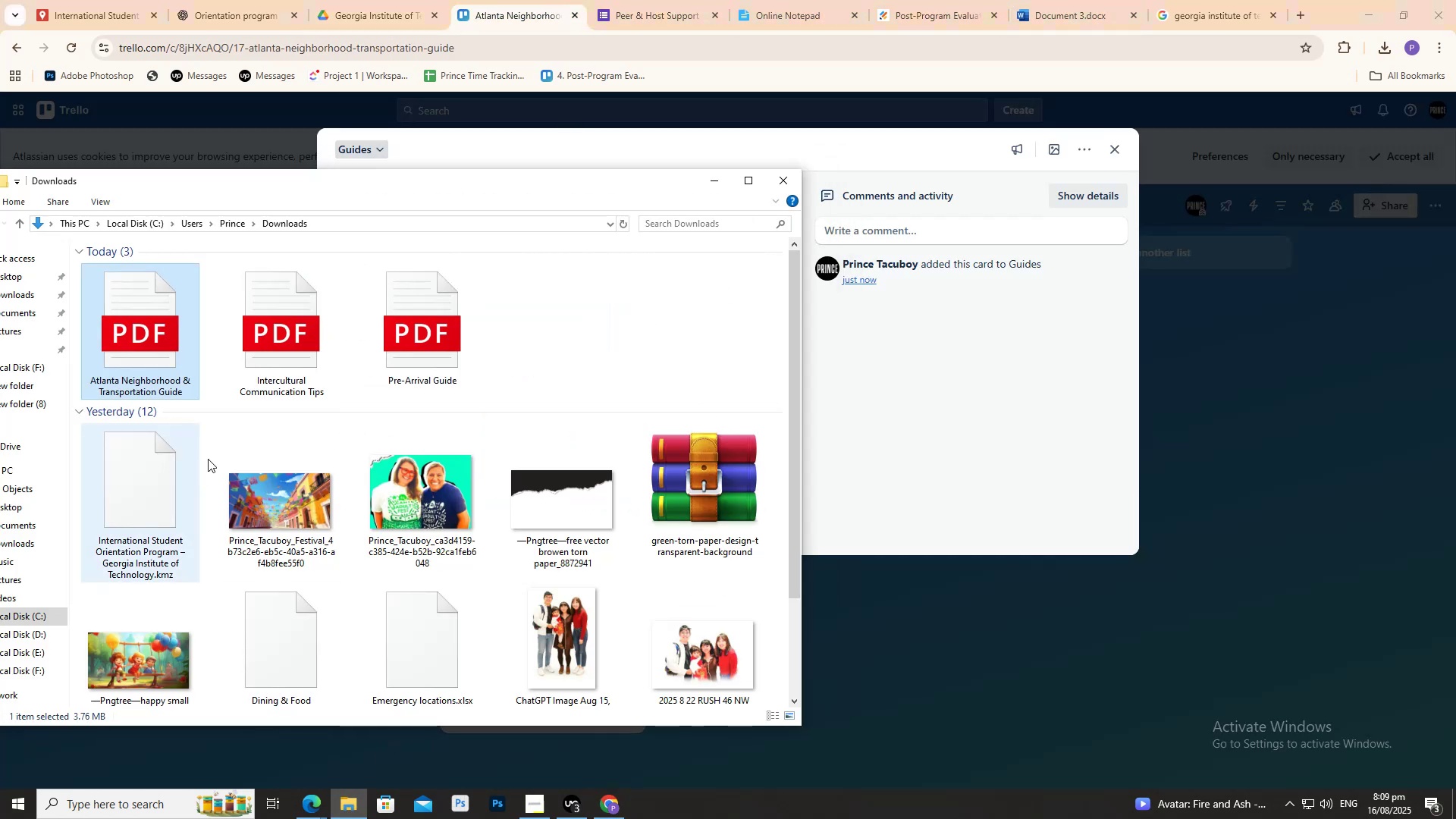 
left_click([626, 327])
 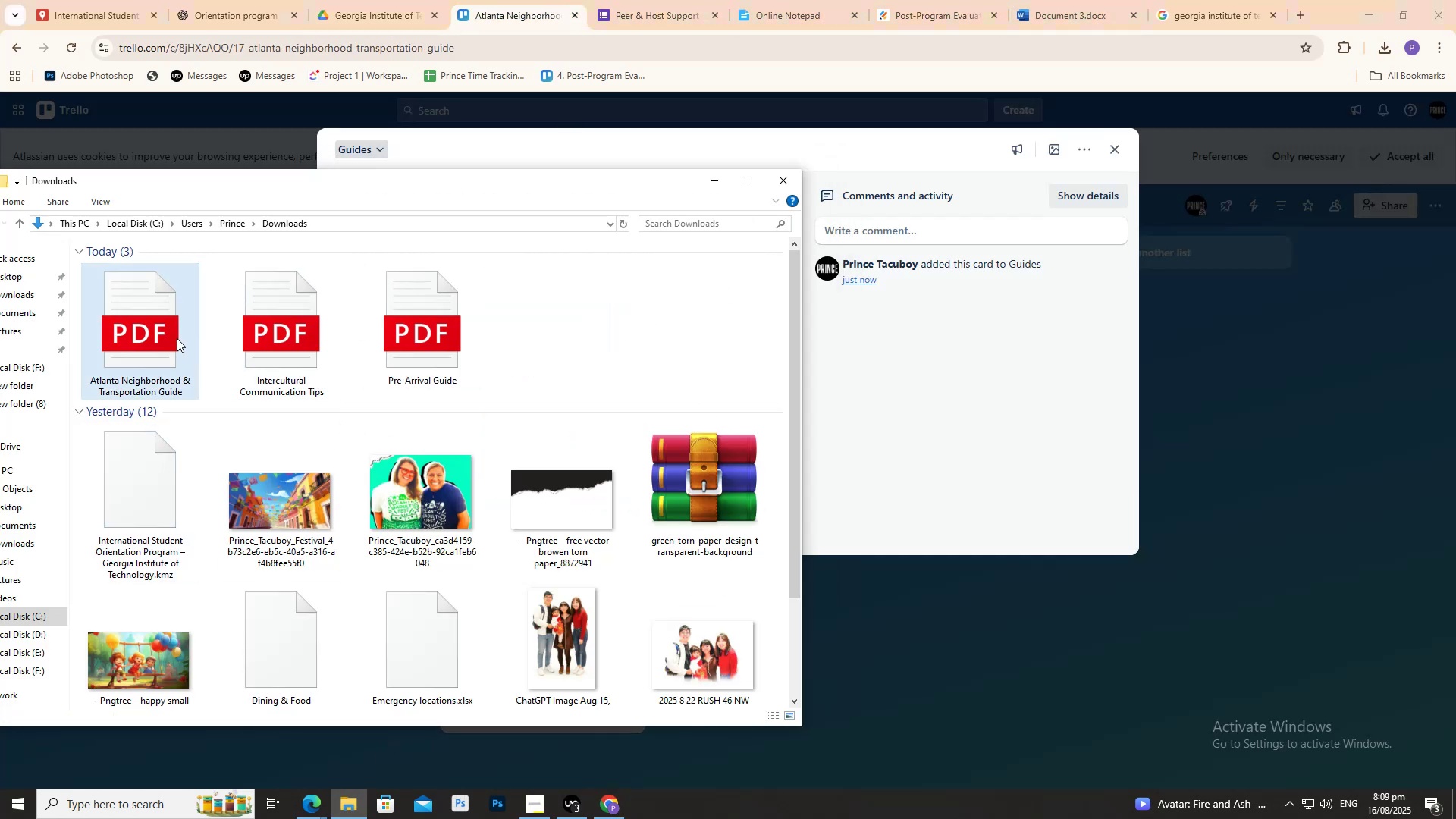 
left_click_drag(start_coordinate=[167, 338], to_coordinate=[828, 371])
 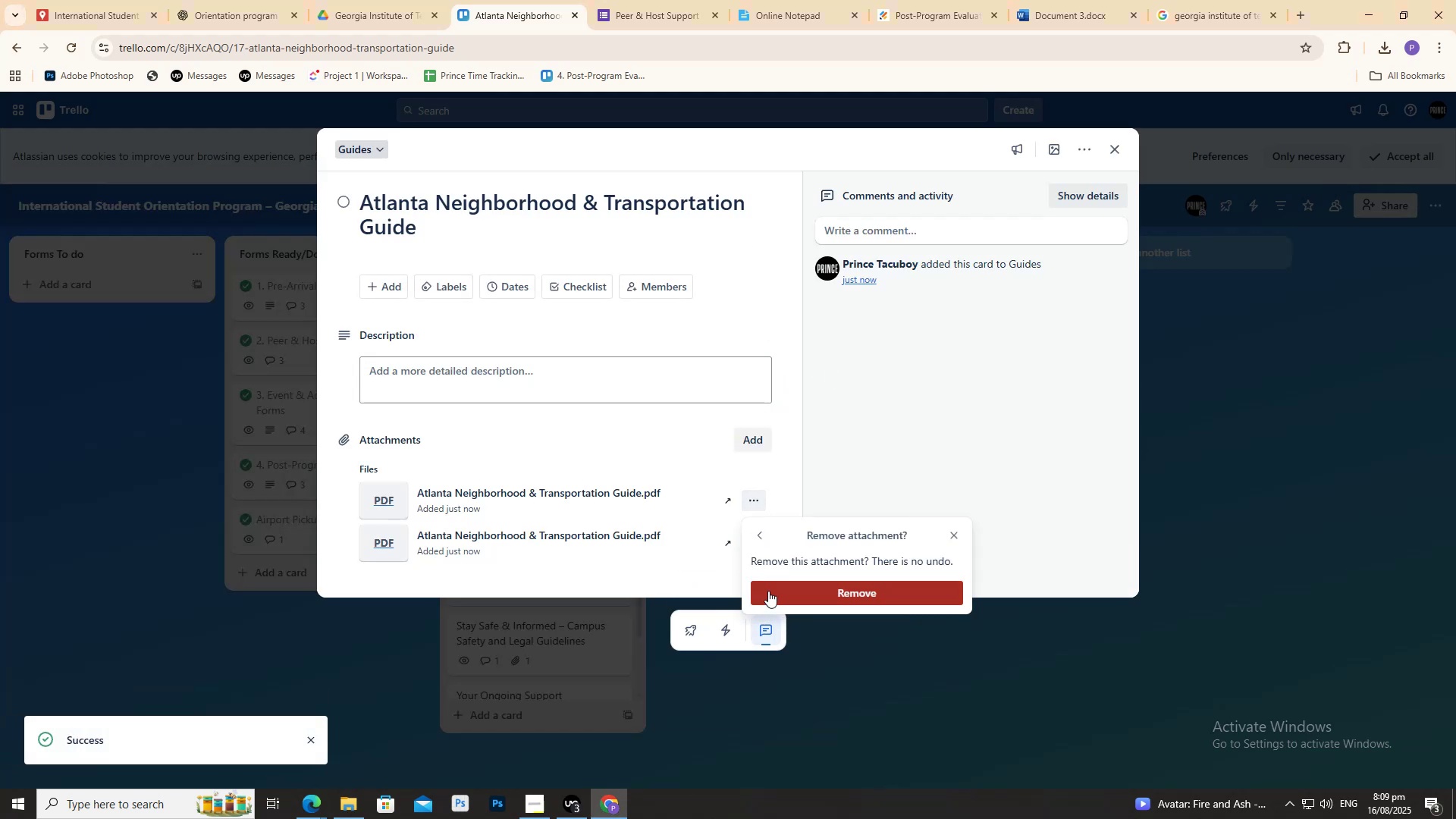 
wait(6.49)
 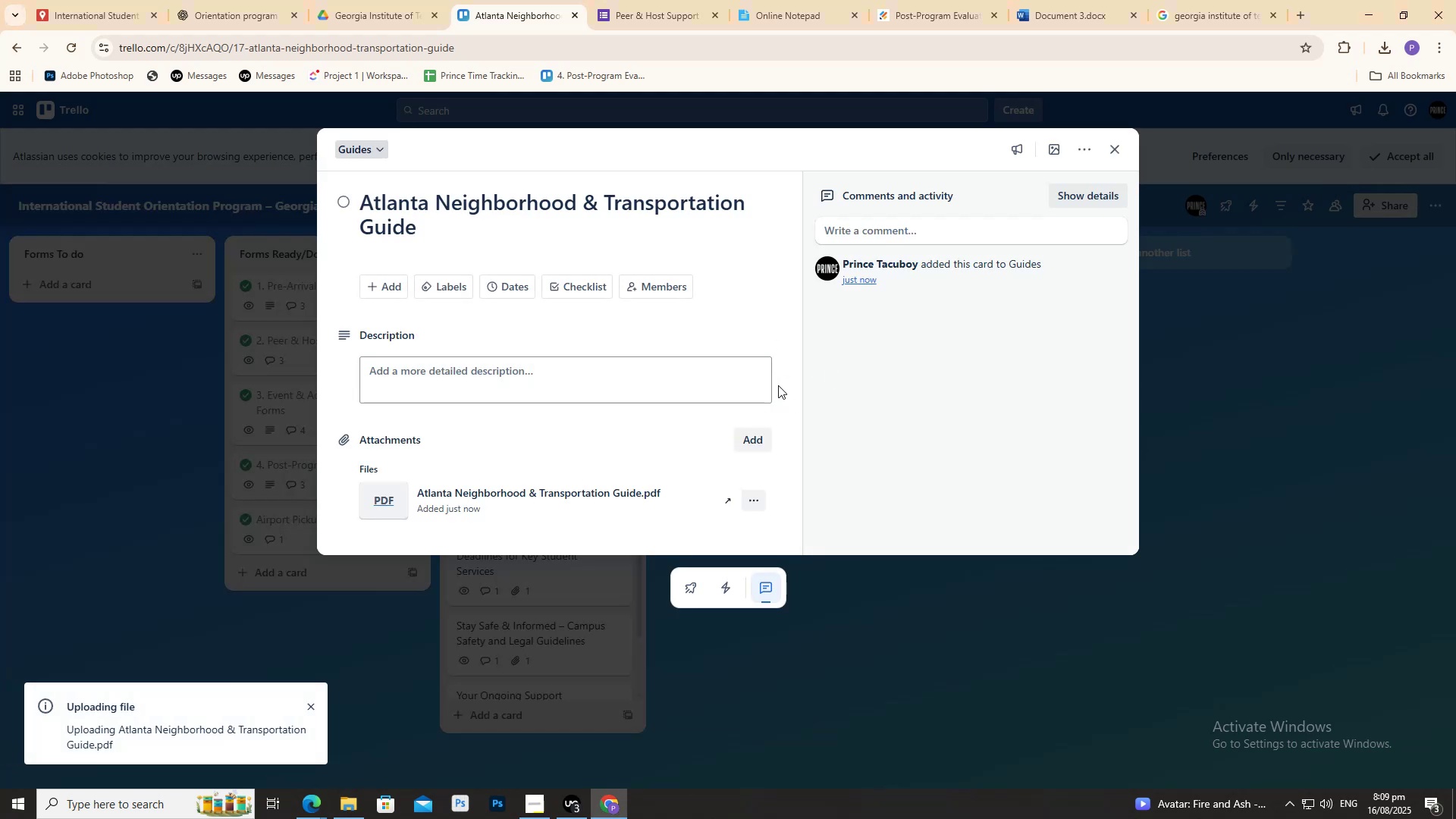 
left_click_drag(start_coordinate=[313, 0], to_coordinate=[328, 0])
 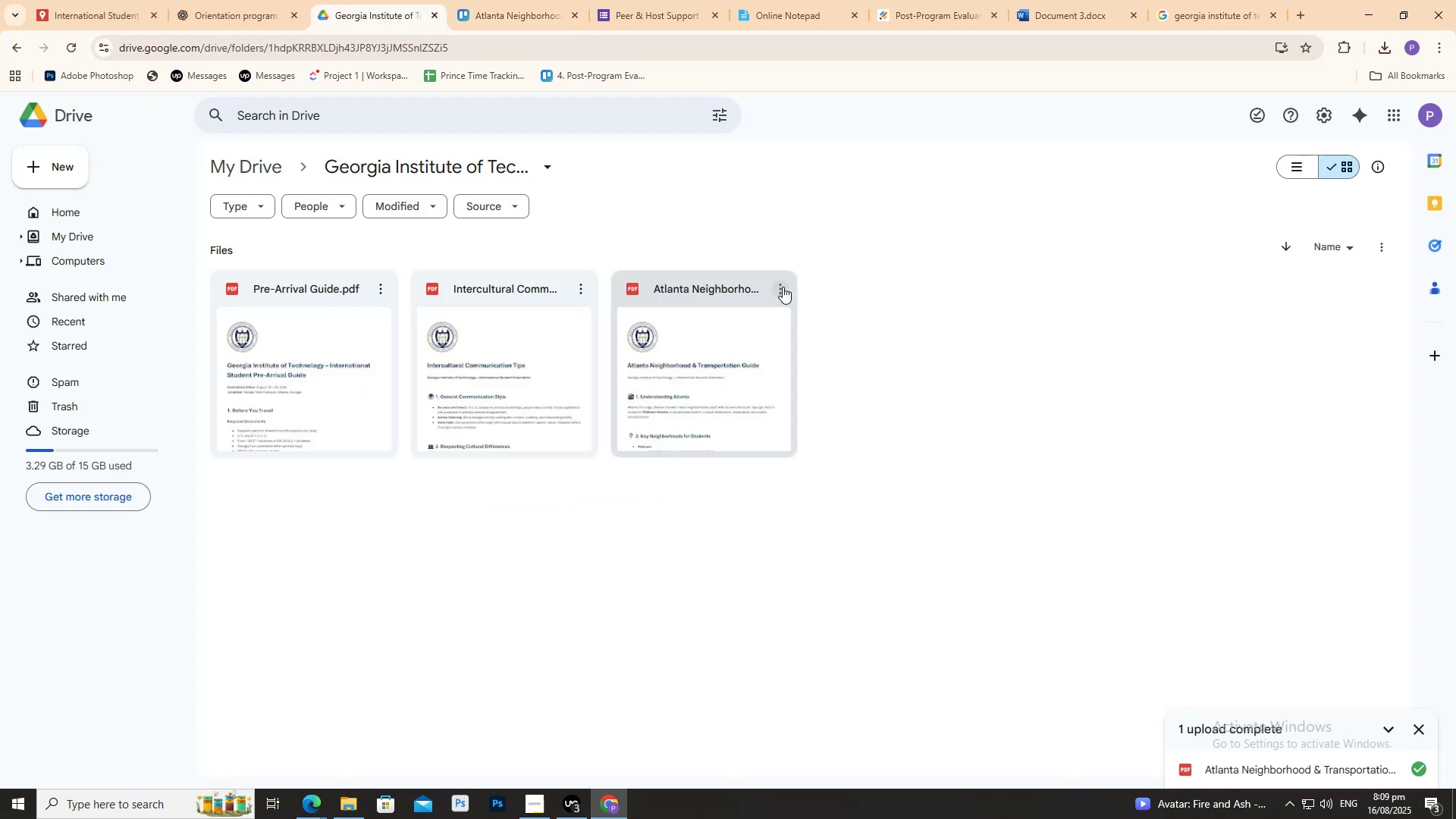 
left_click([785, 287])
 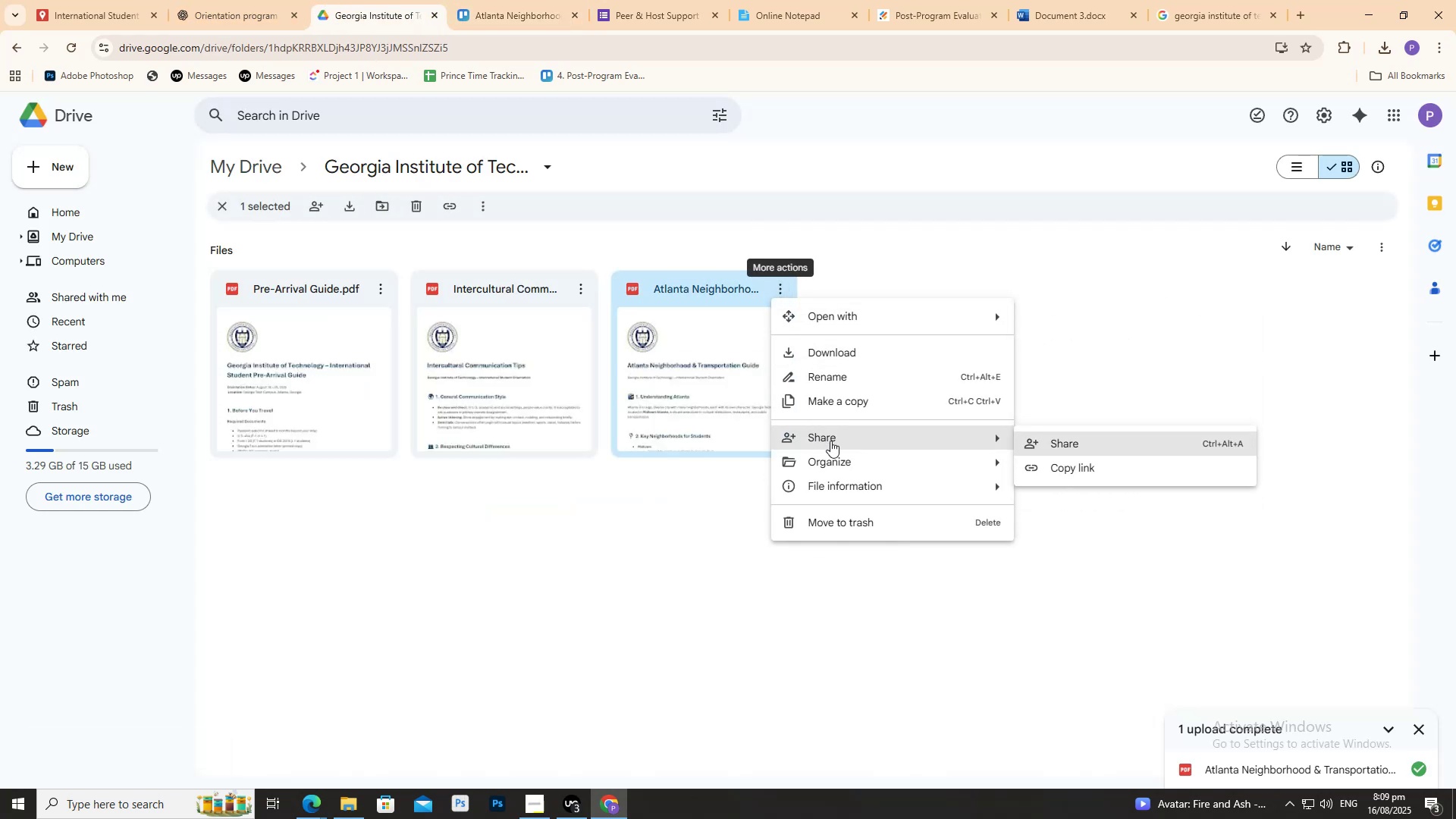 
left_click([1132, 445])
 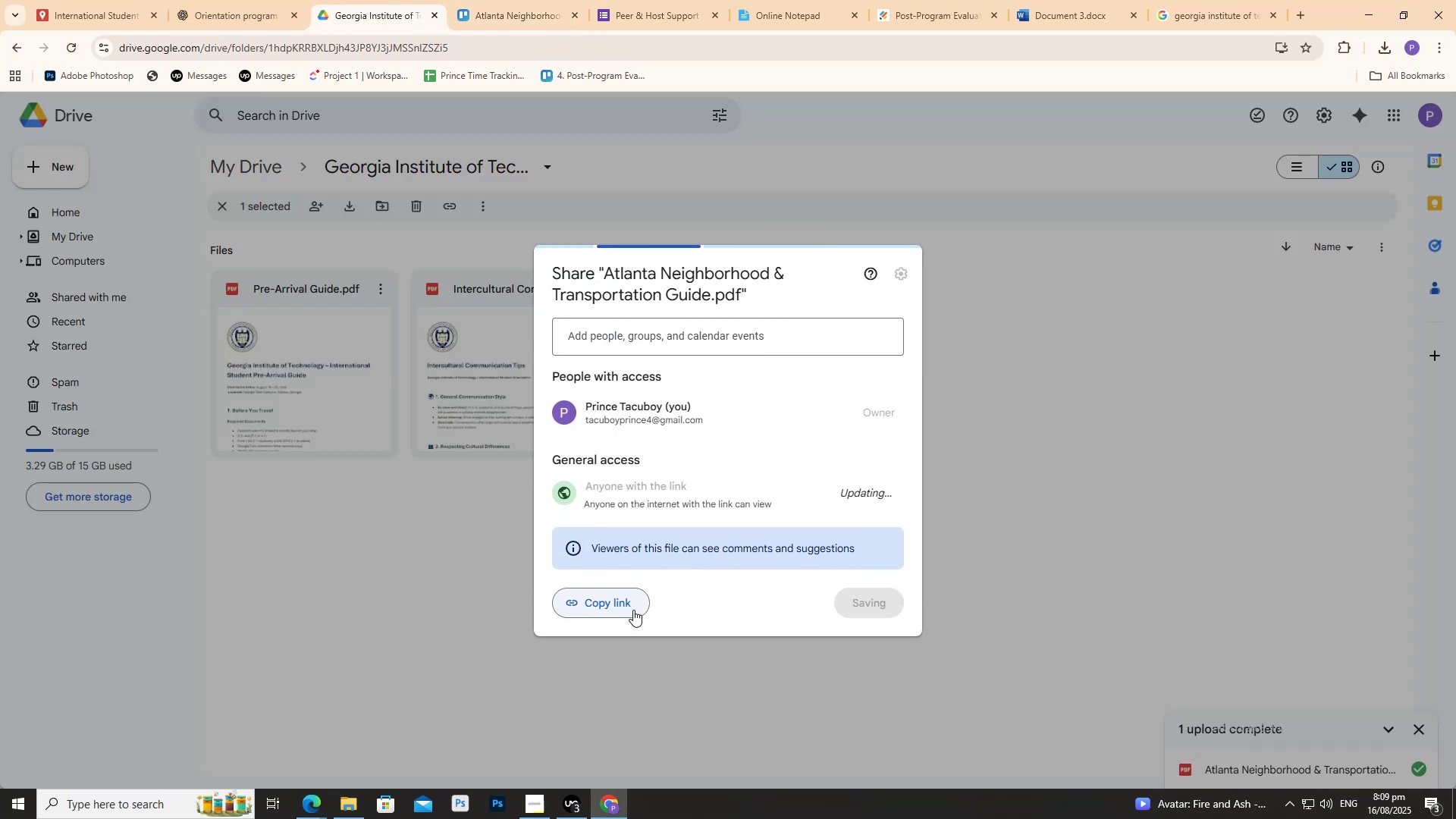 
left_click([623, 610])
 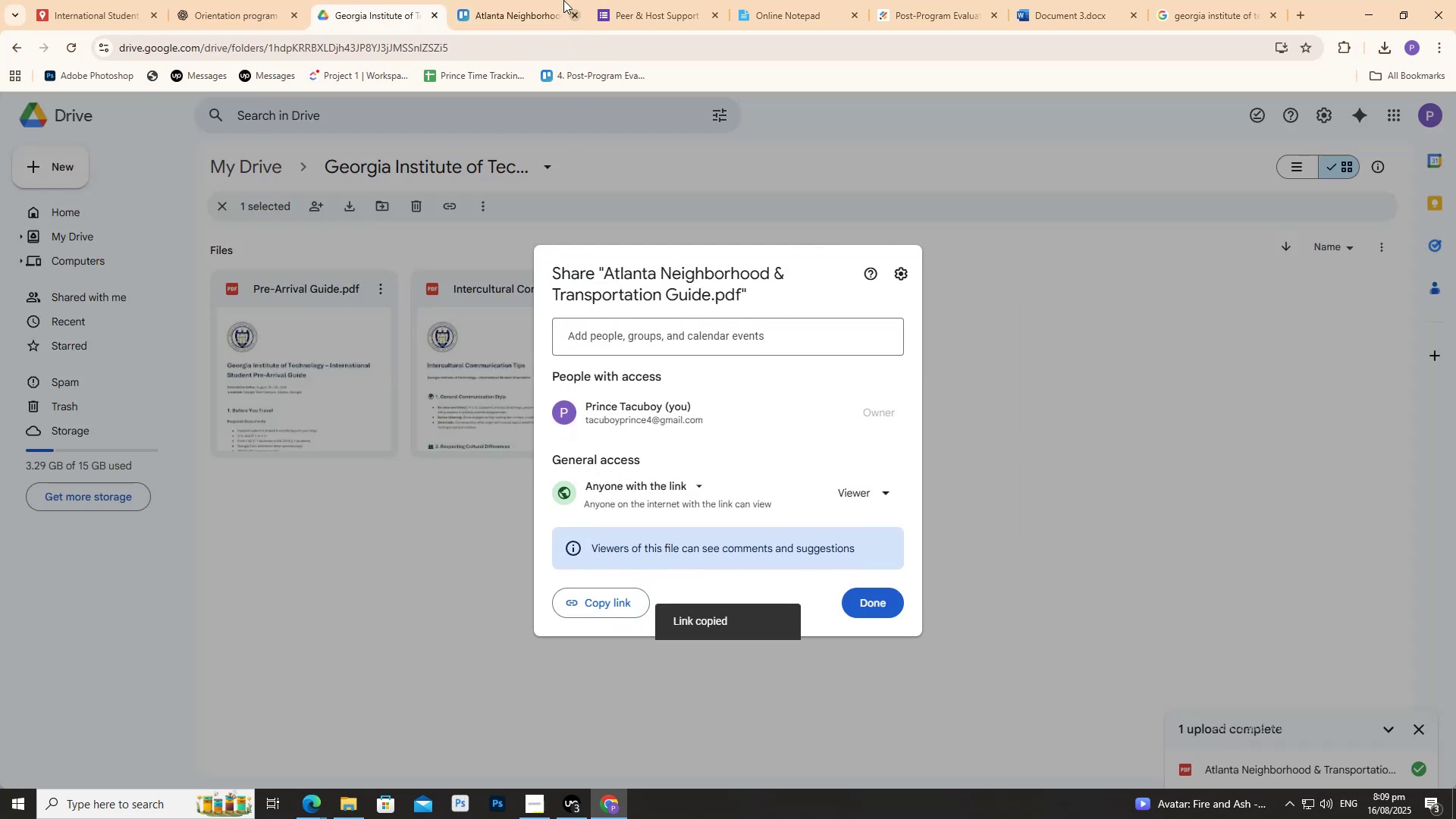 
left_click([557, 0])
 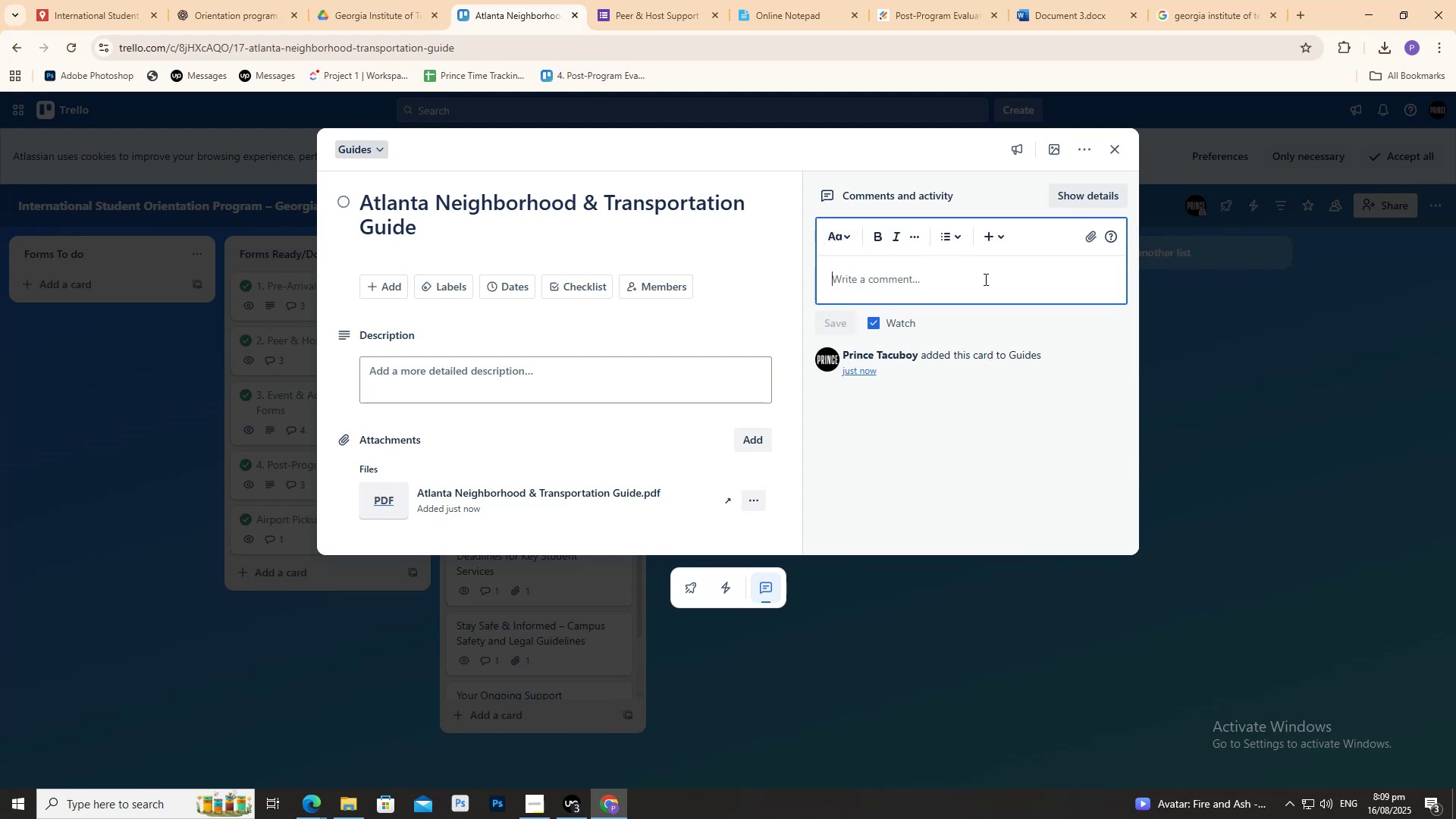 
key(Control+V)
 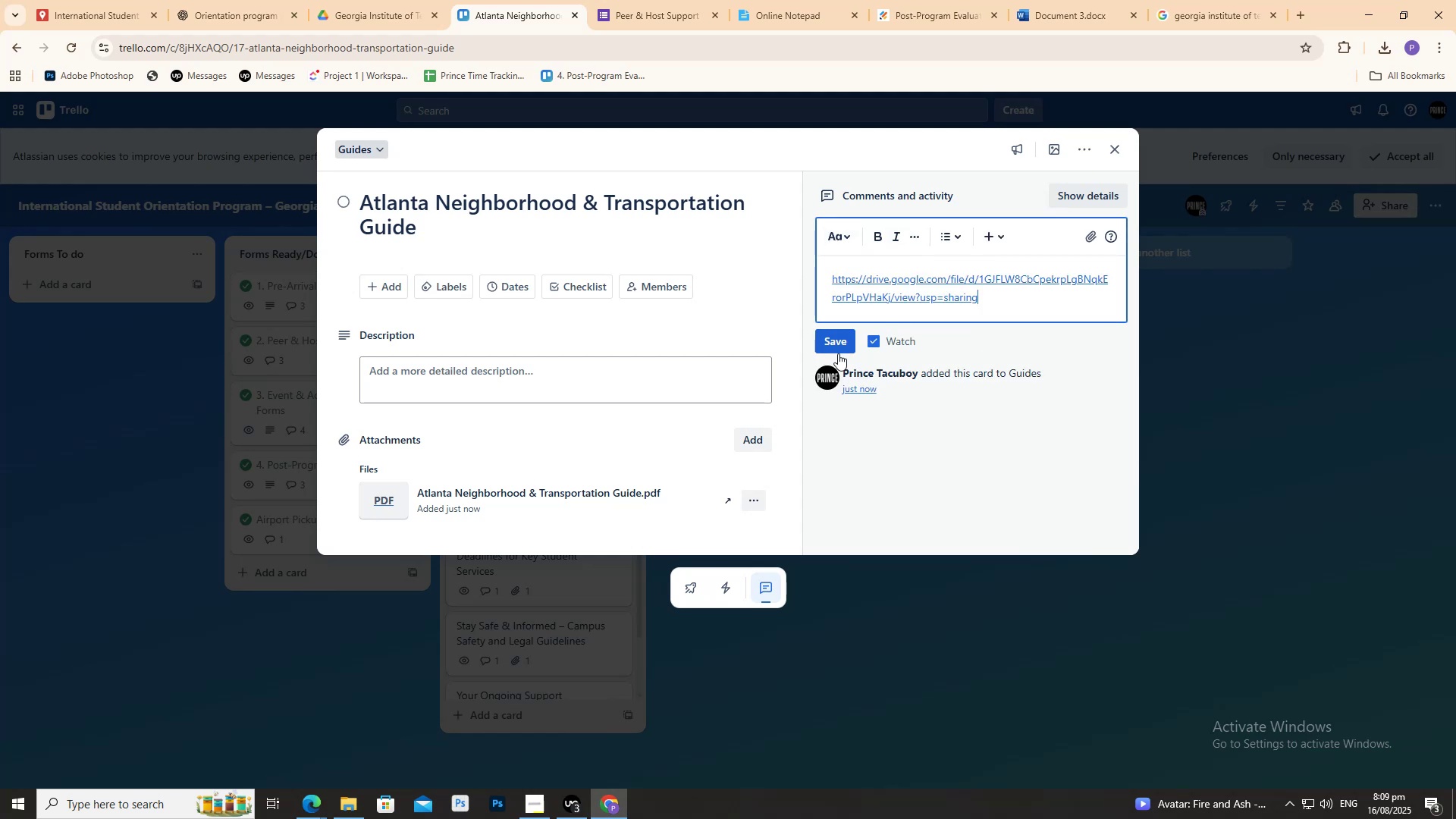 
left_click([837, 353])
 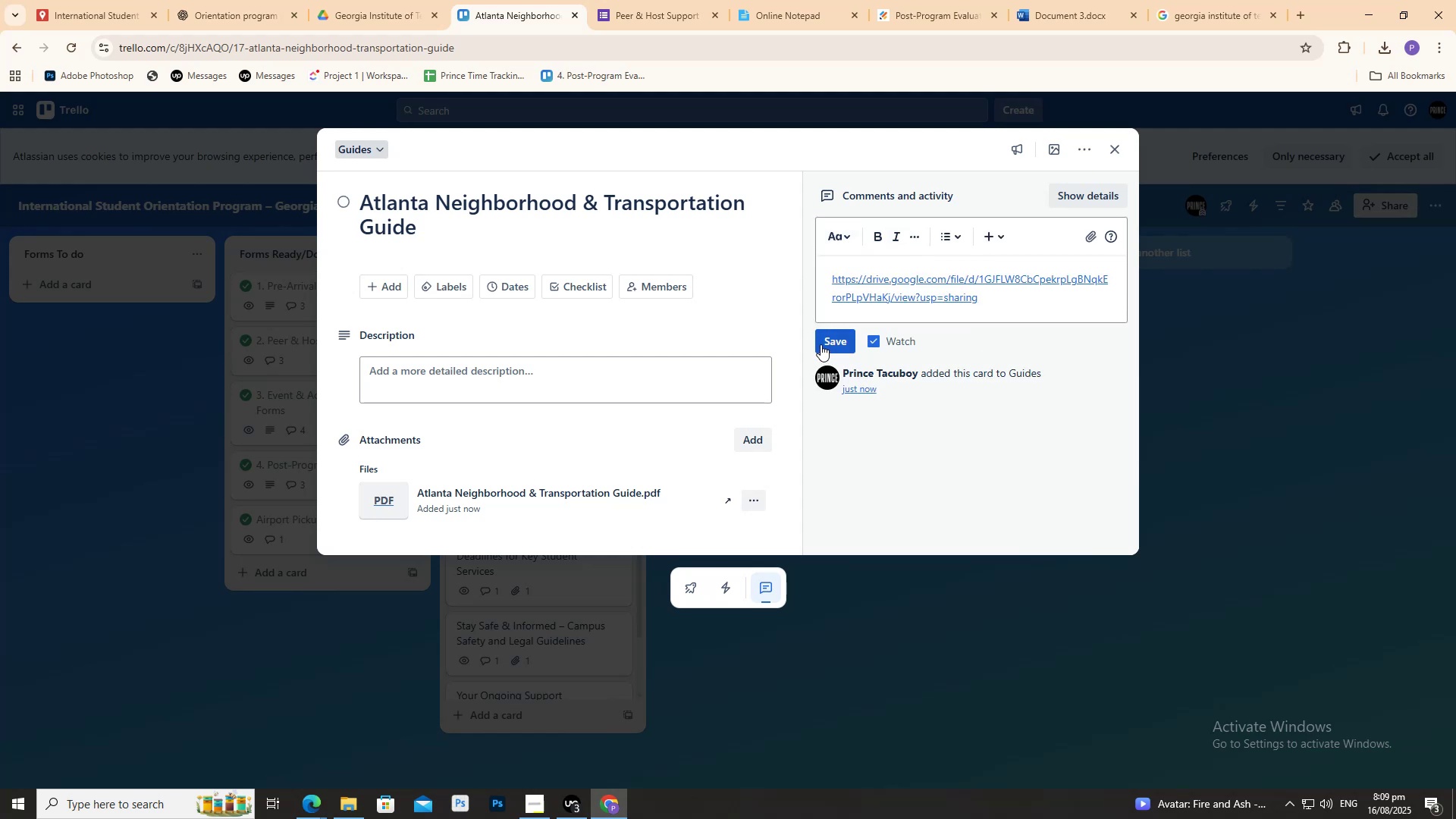 
double_click([821, 344])
 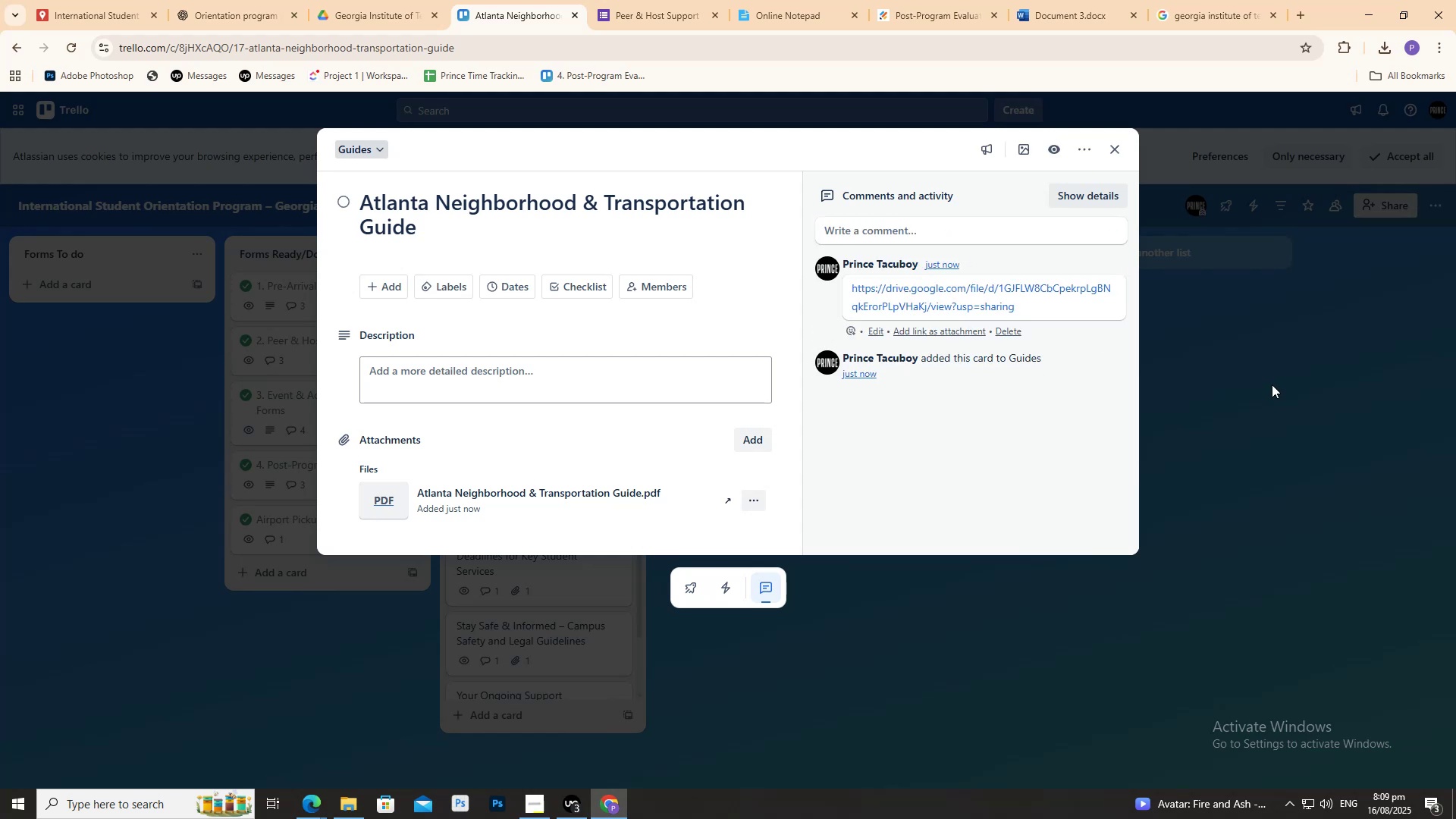 
left_click([1266, 371])
 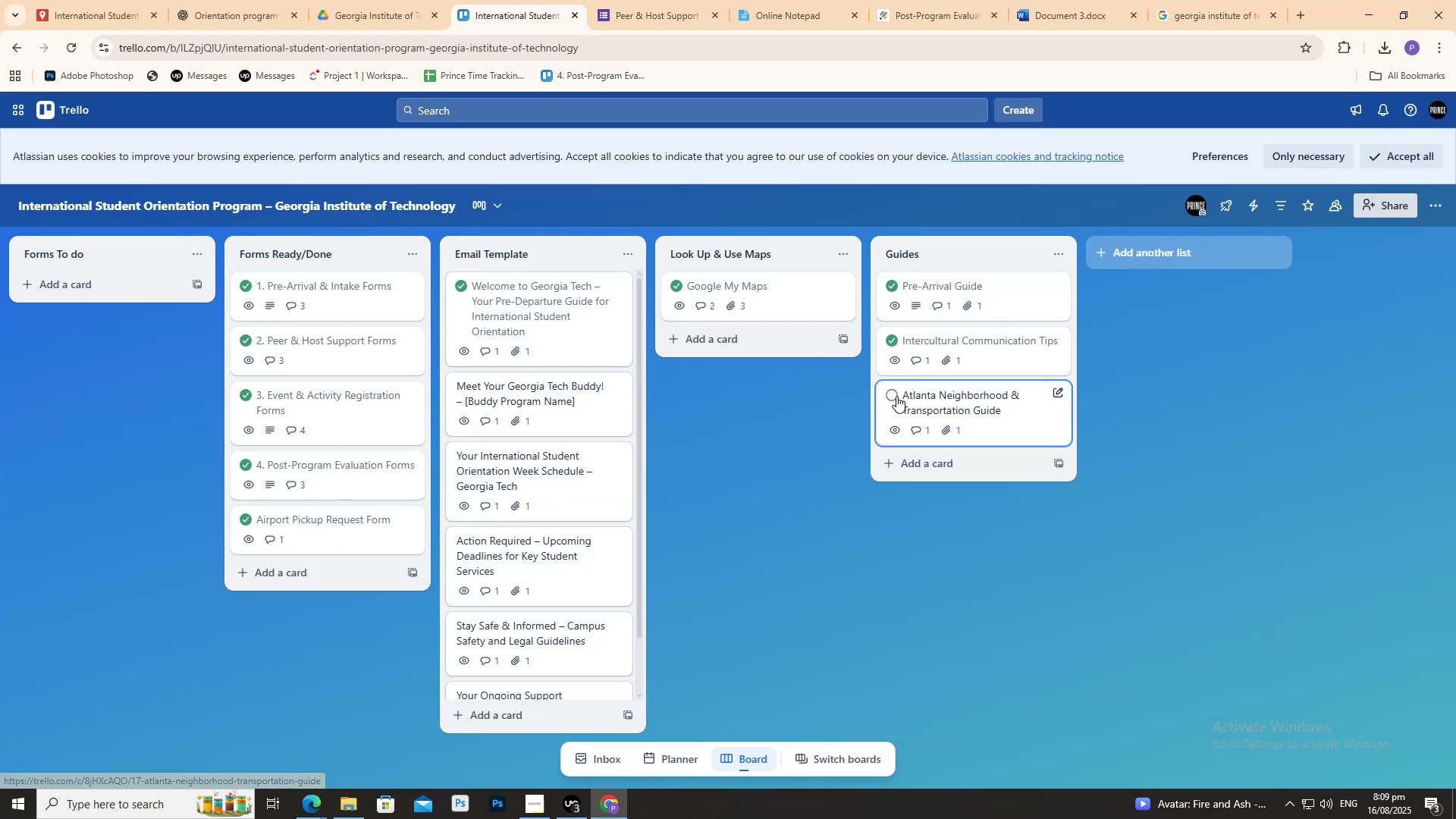 
double_click([957, 408])
 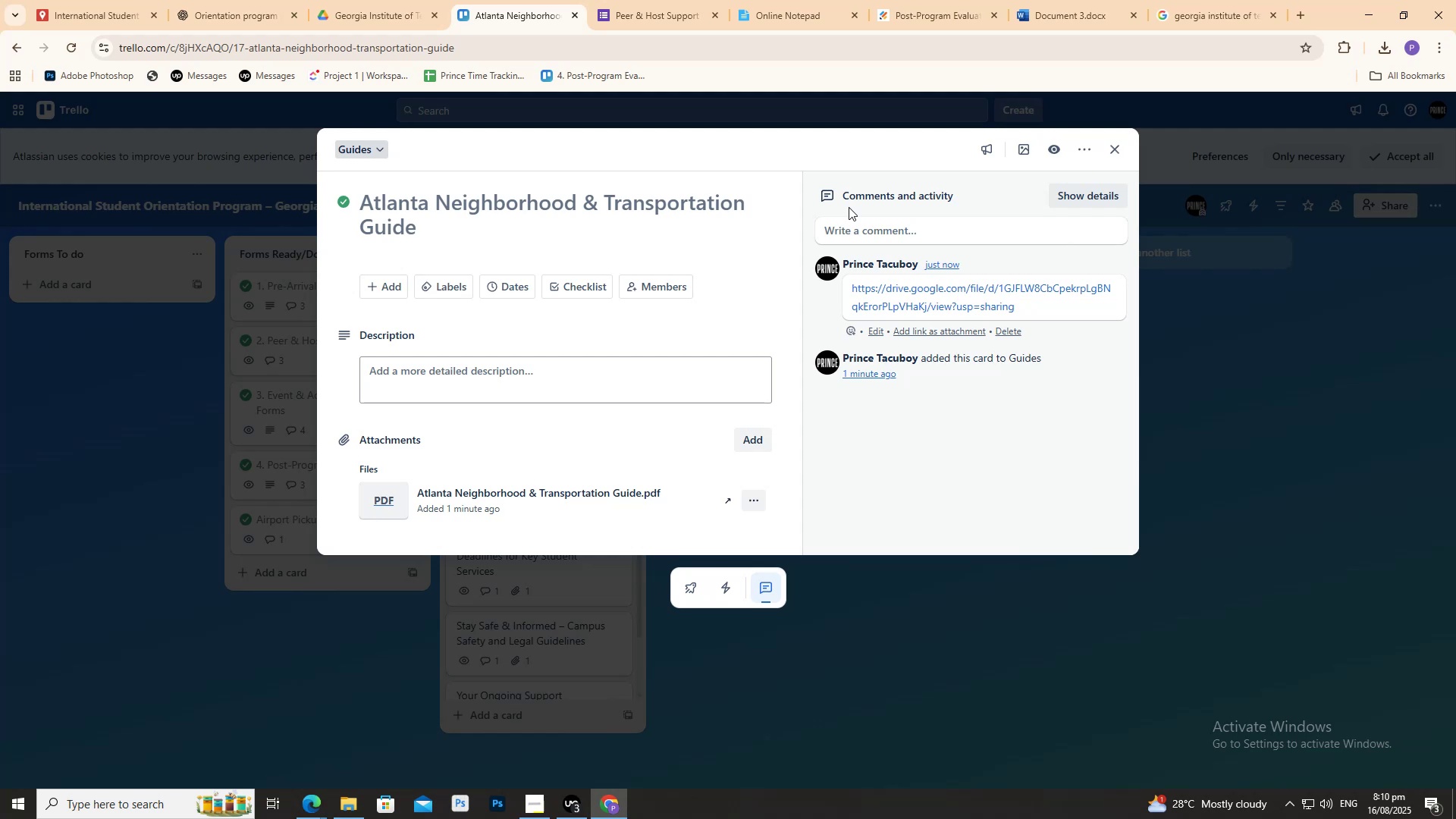 
wait(75.07)
 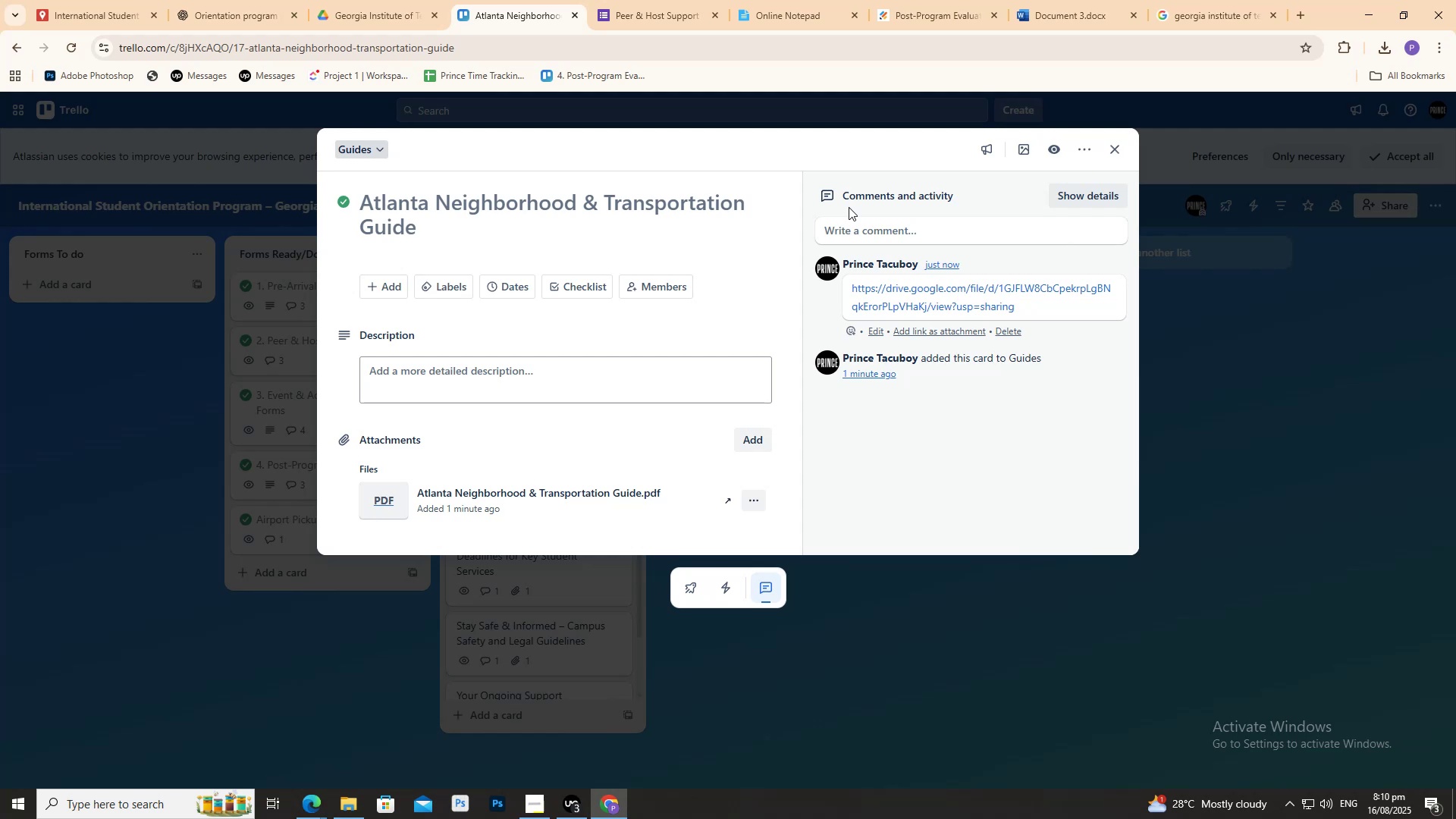 
left_click([537, 0])
 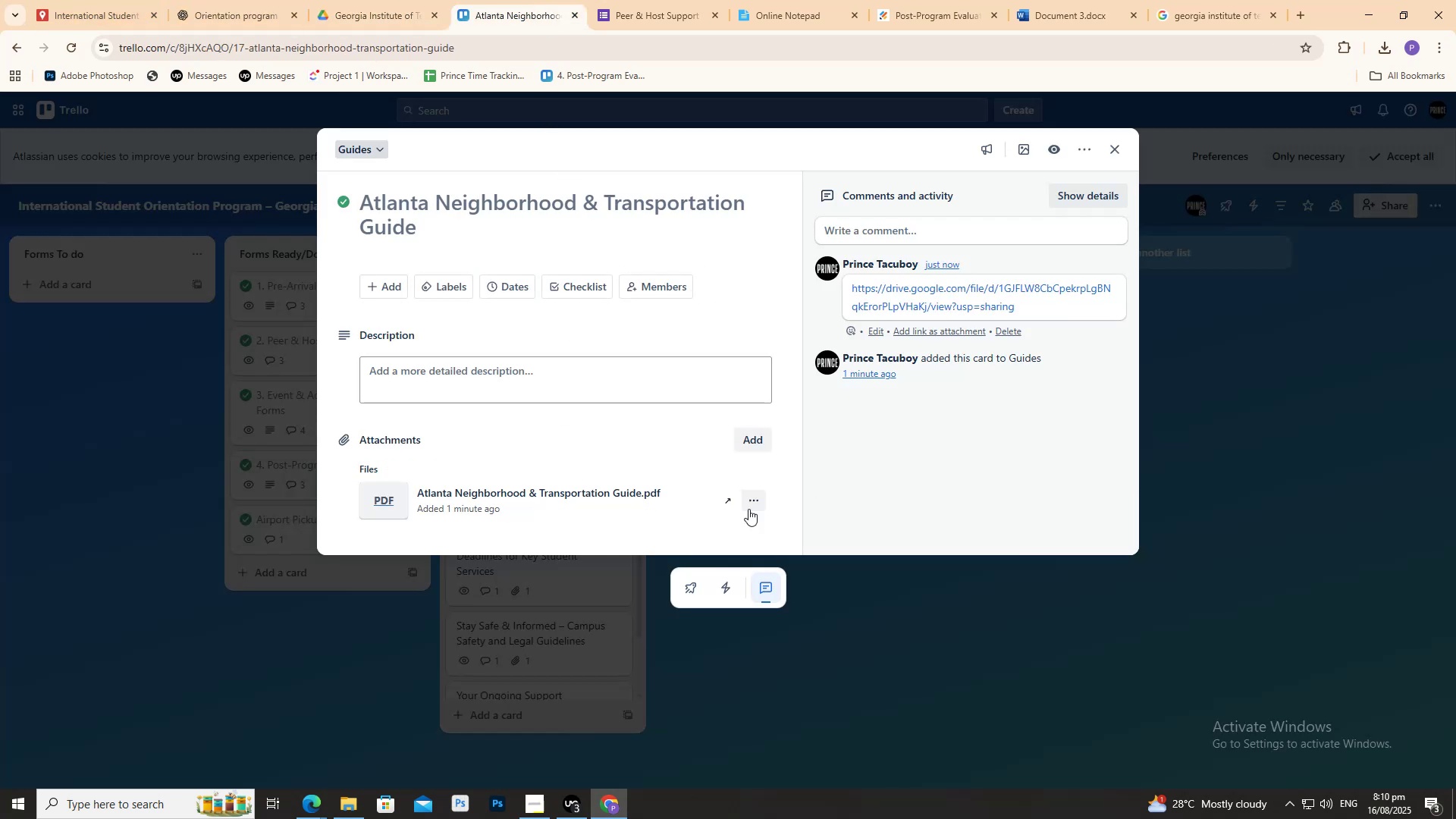 
left_click([1007, 676])
 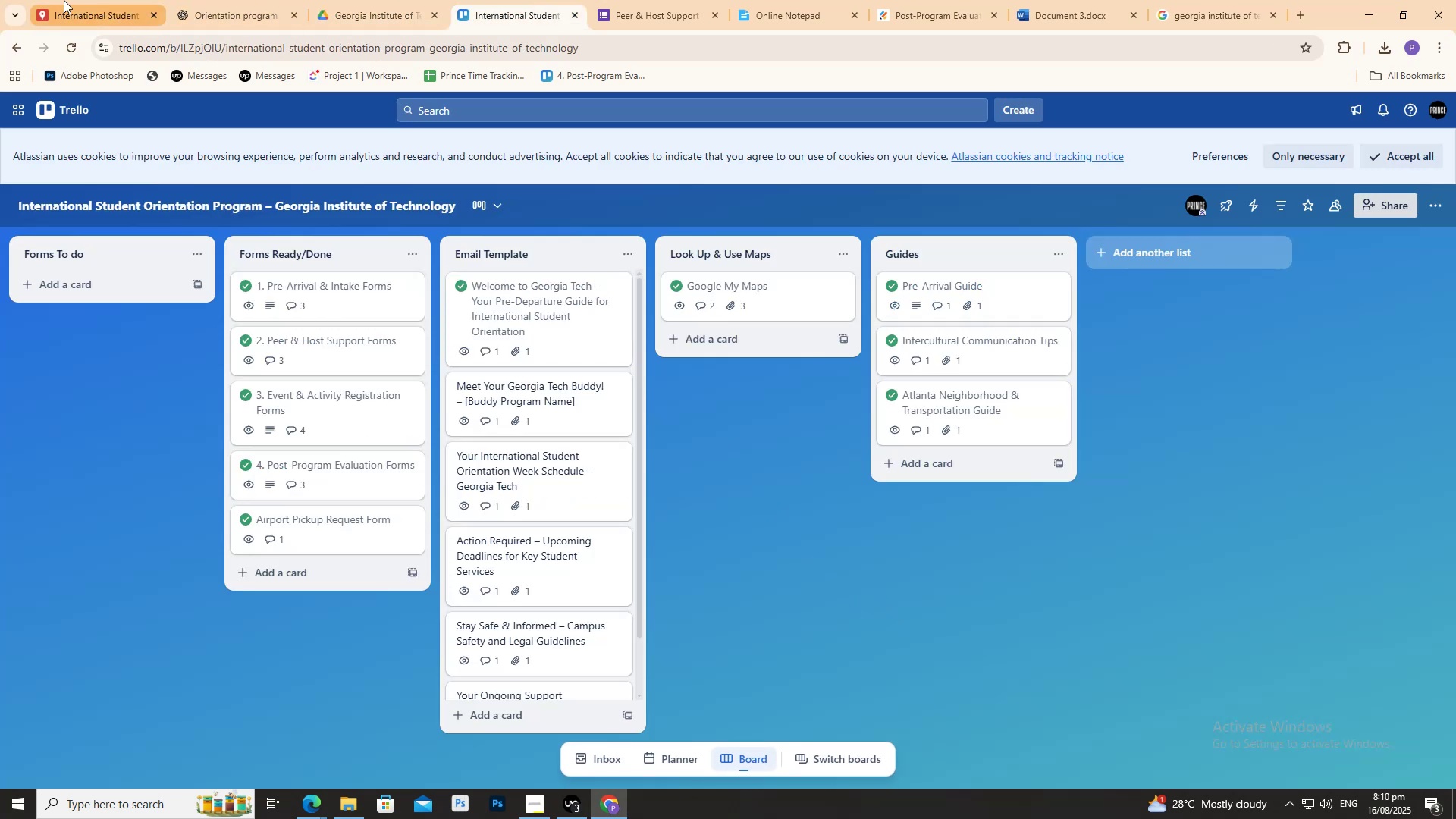 
left_click([267, 0])
 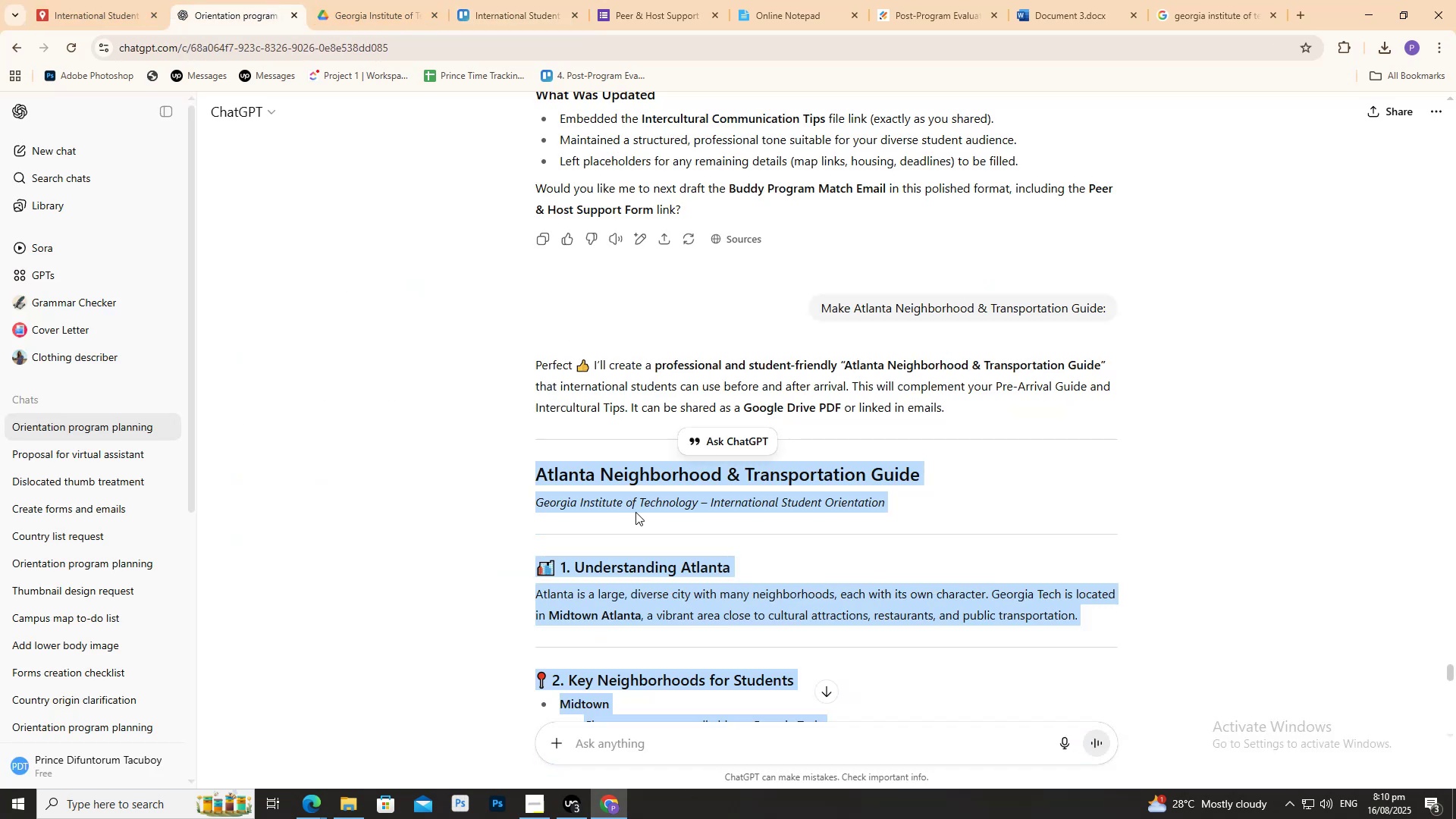 
scroll: coordinate [592, 610], scroll_direction: down, amount: 30.0
 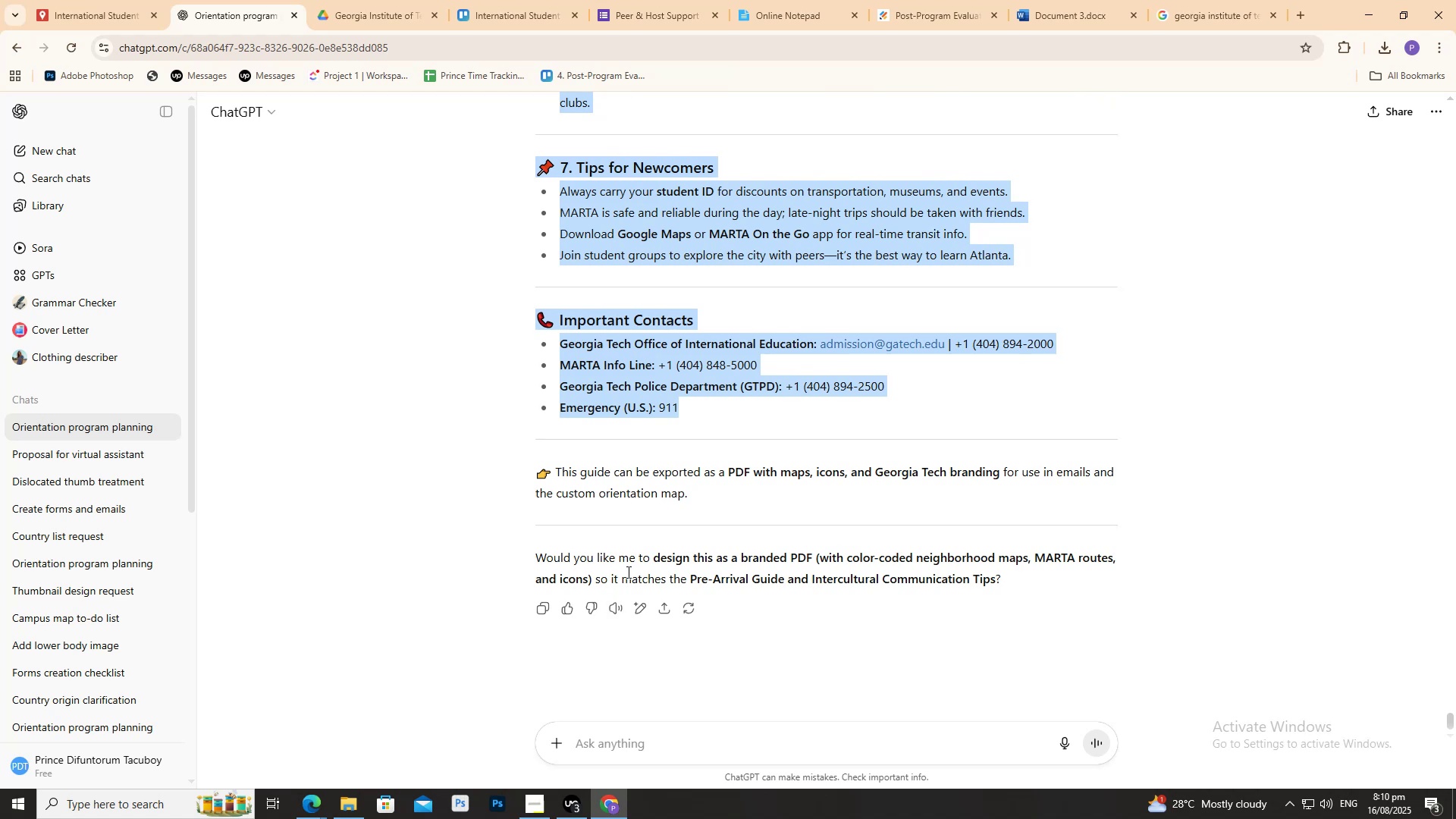 
scroll: coordinate [610, 571], scroll_direction: up, amount: 1.0
 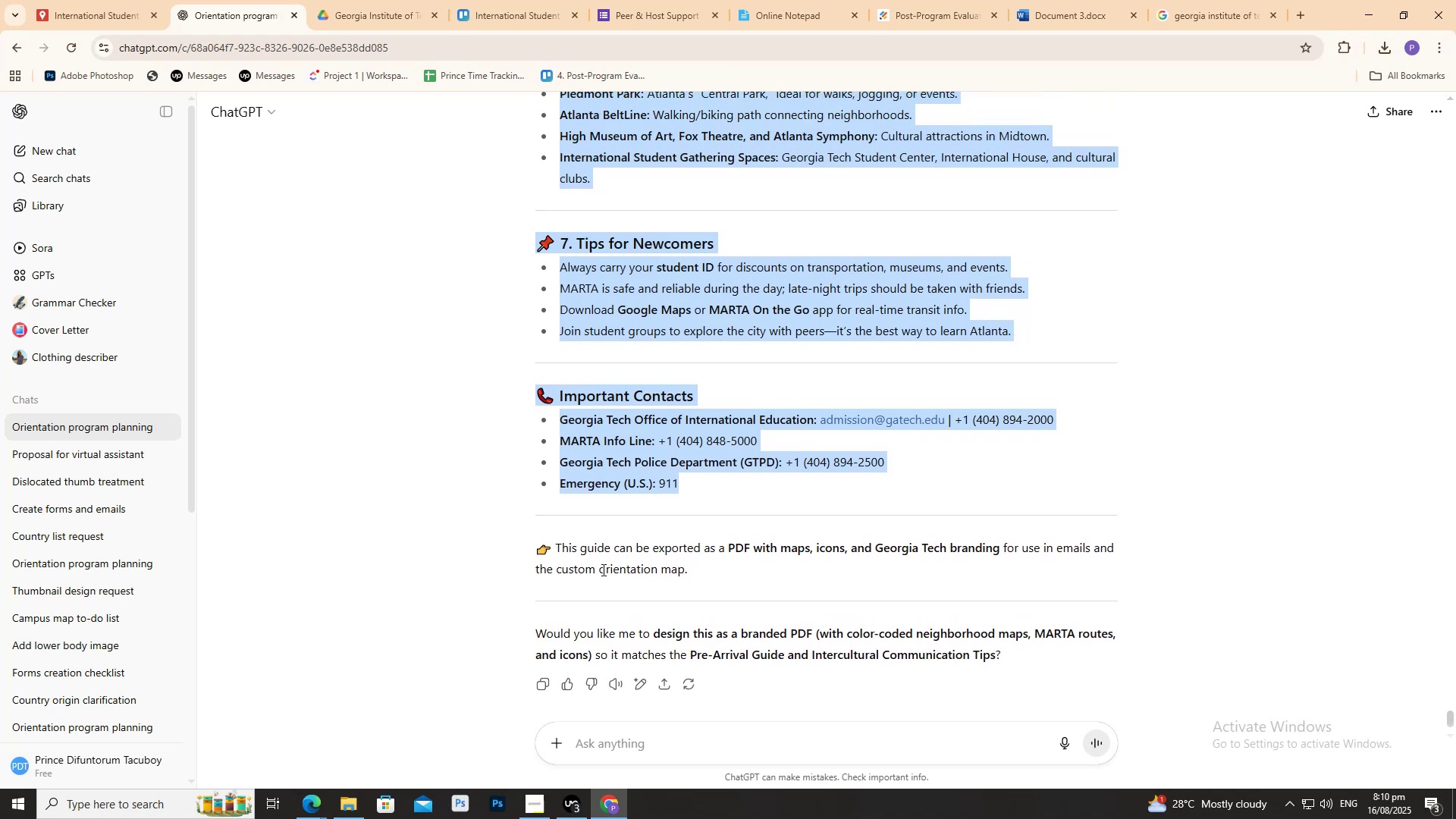 
scroll: coordinate [602, 569], scroll_direction: down, amount: 2.0
 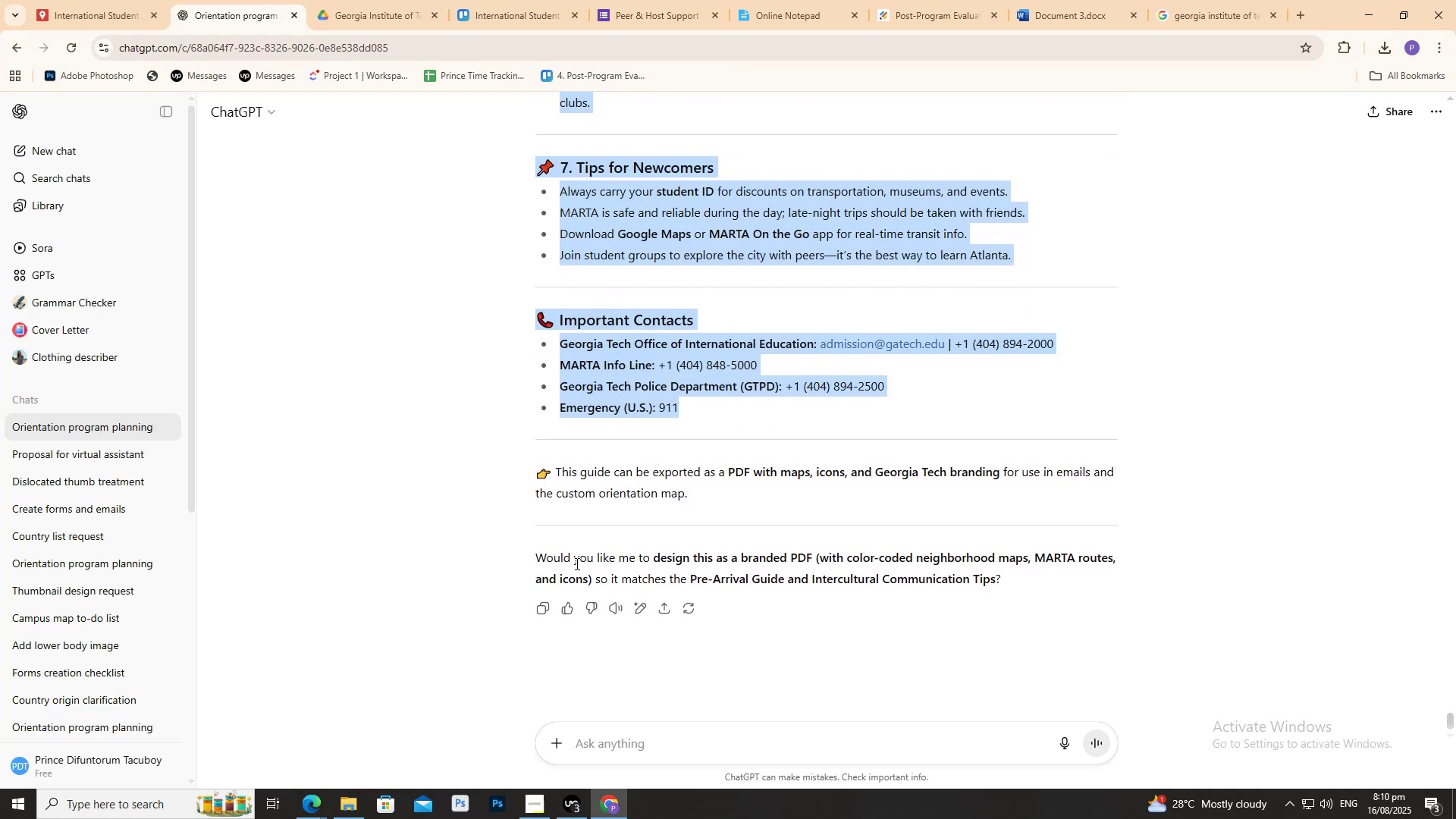 
scroll: coordinate [536, 537], scroll_direction: up, amount: 15.0
 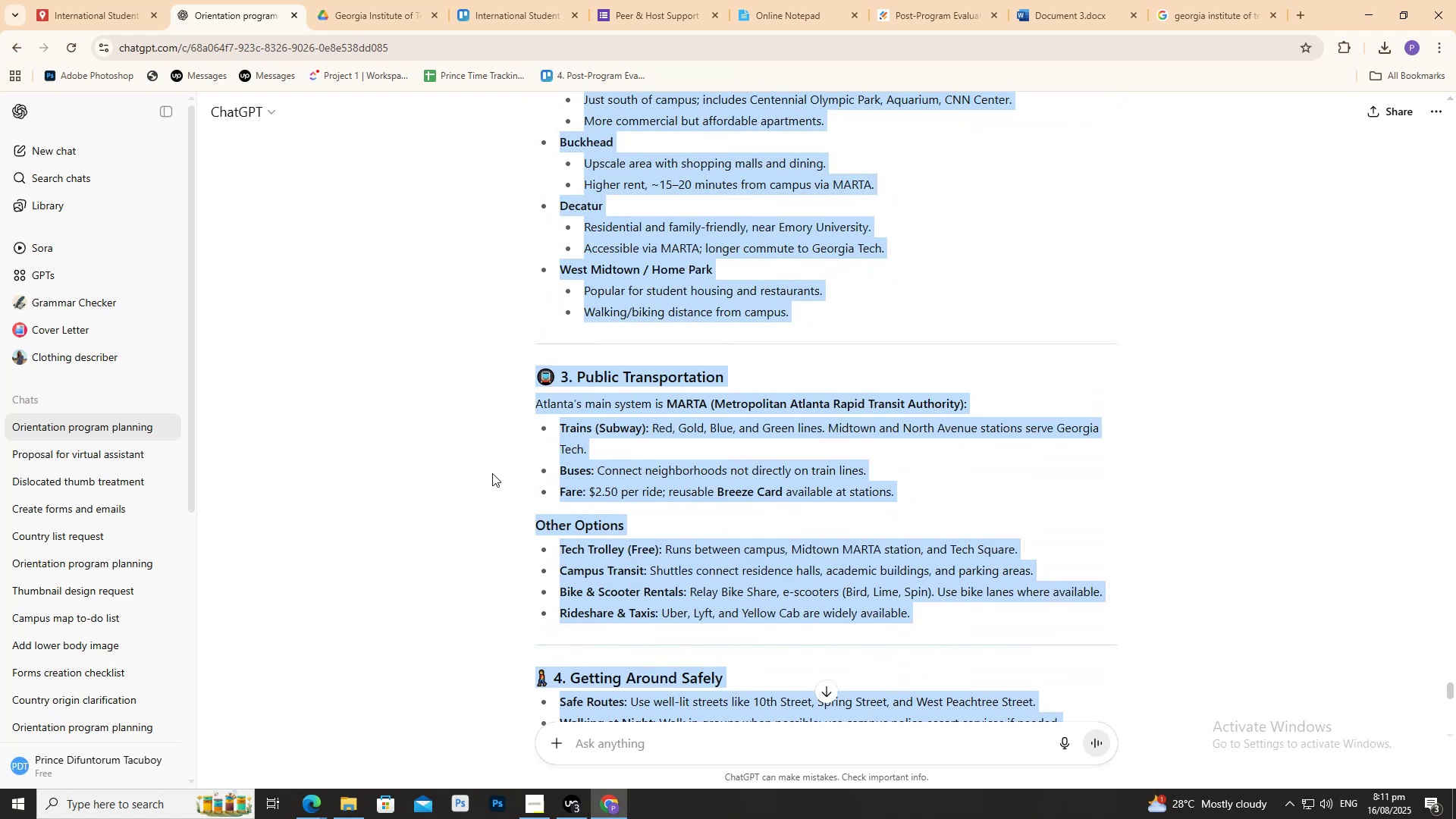 
left_click([491, 472])
 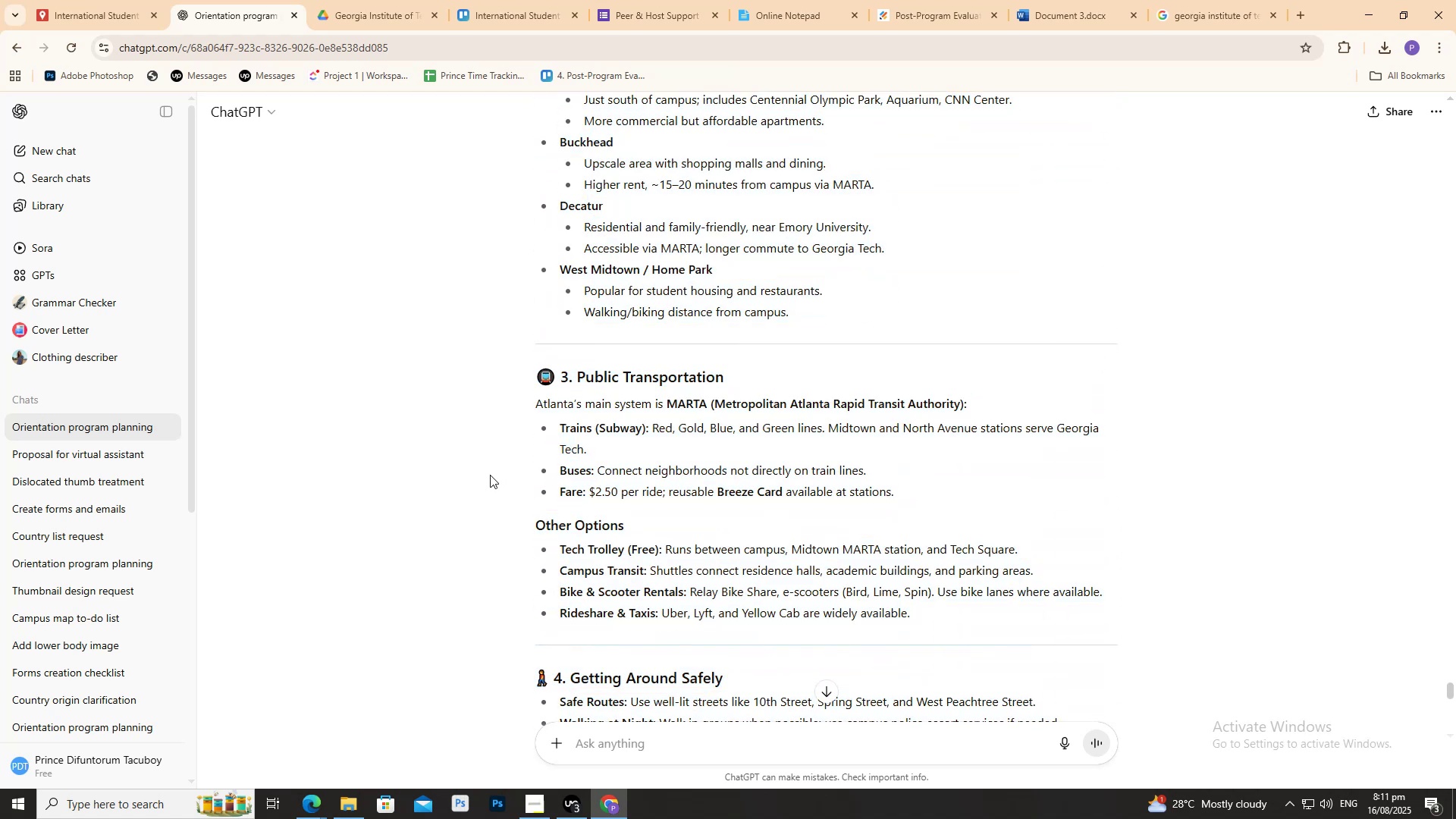 
scroll: coordinate [481, 507], scroll_direction: up, amount: 16.0
 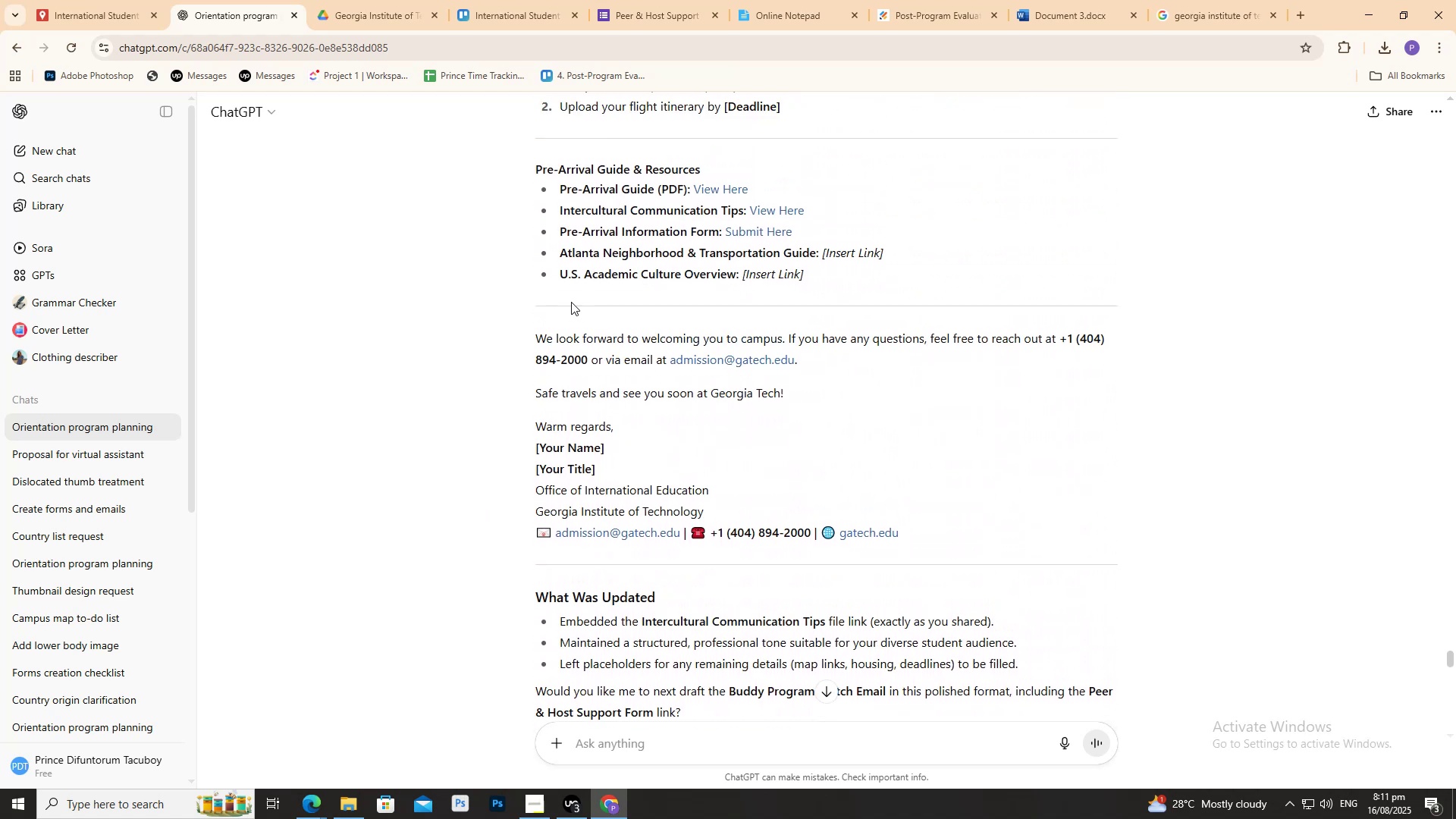 
left_click_drag(start_coordinate=[553, 273], to_coordinate=[739, 271])
 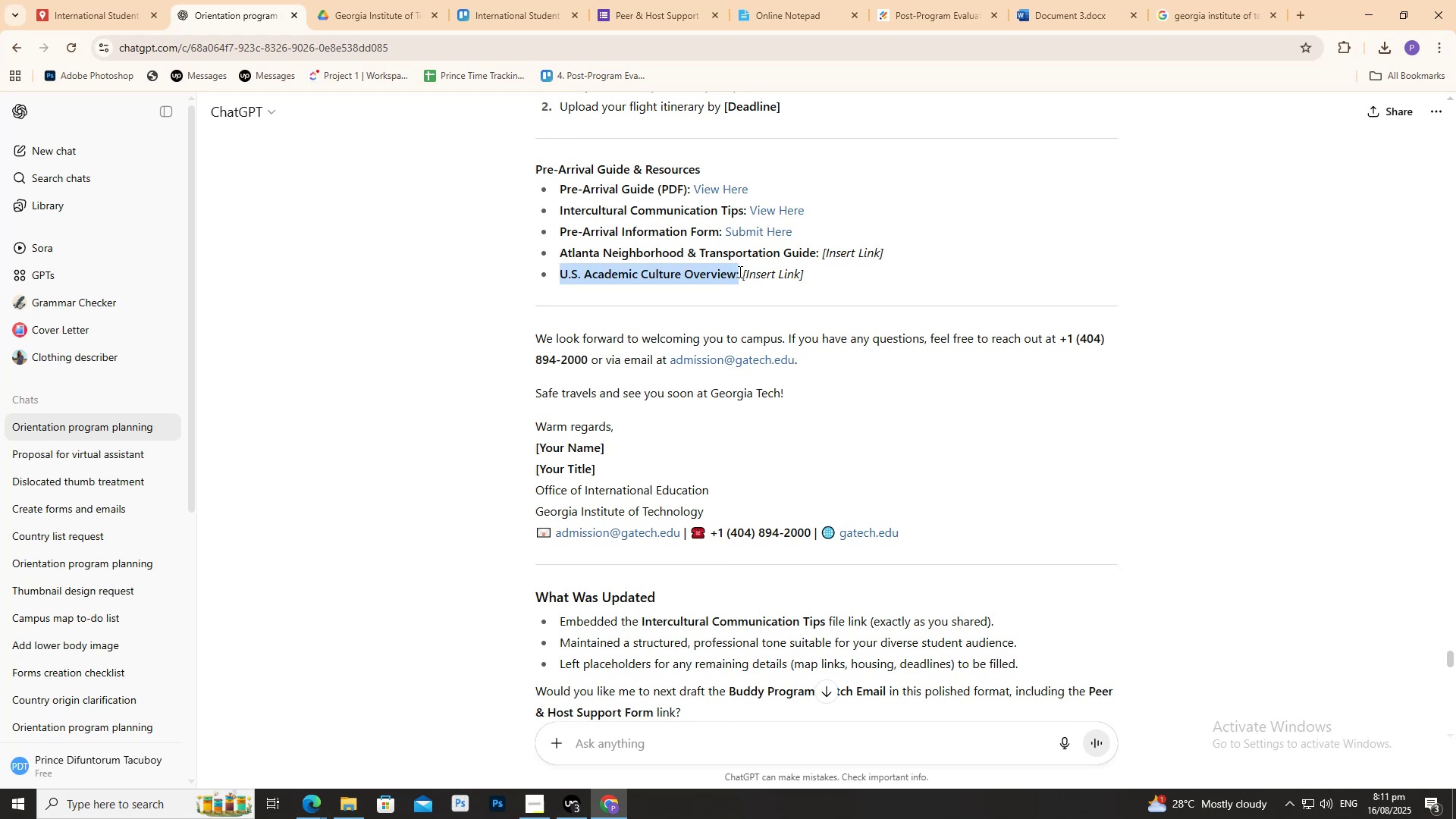 
key(Control+C)
 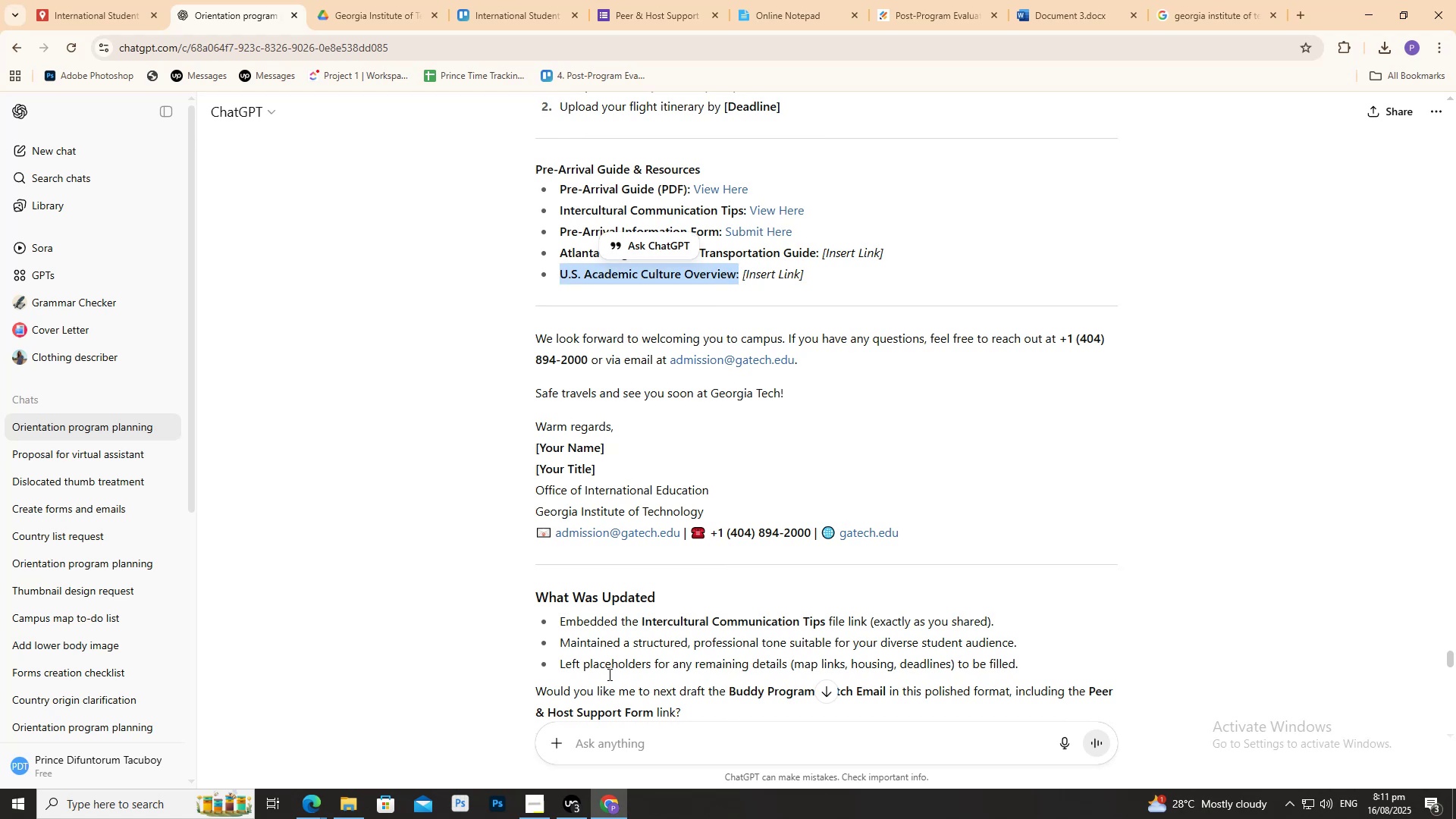 
key(Control+C)
 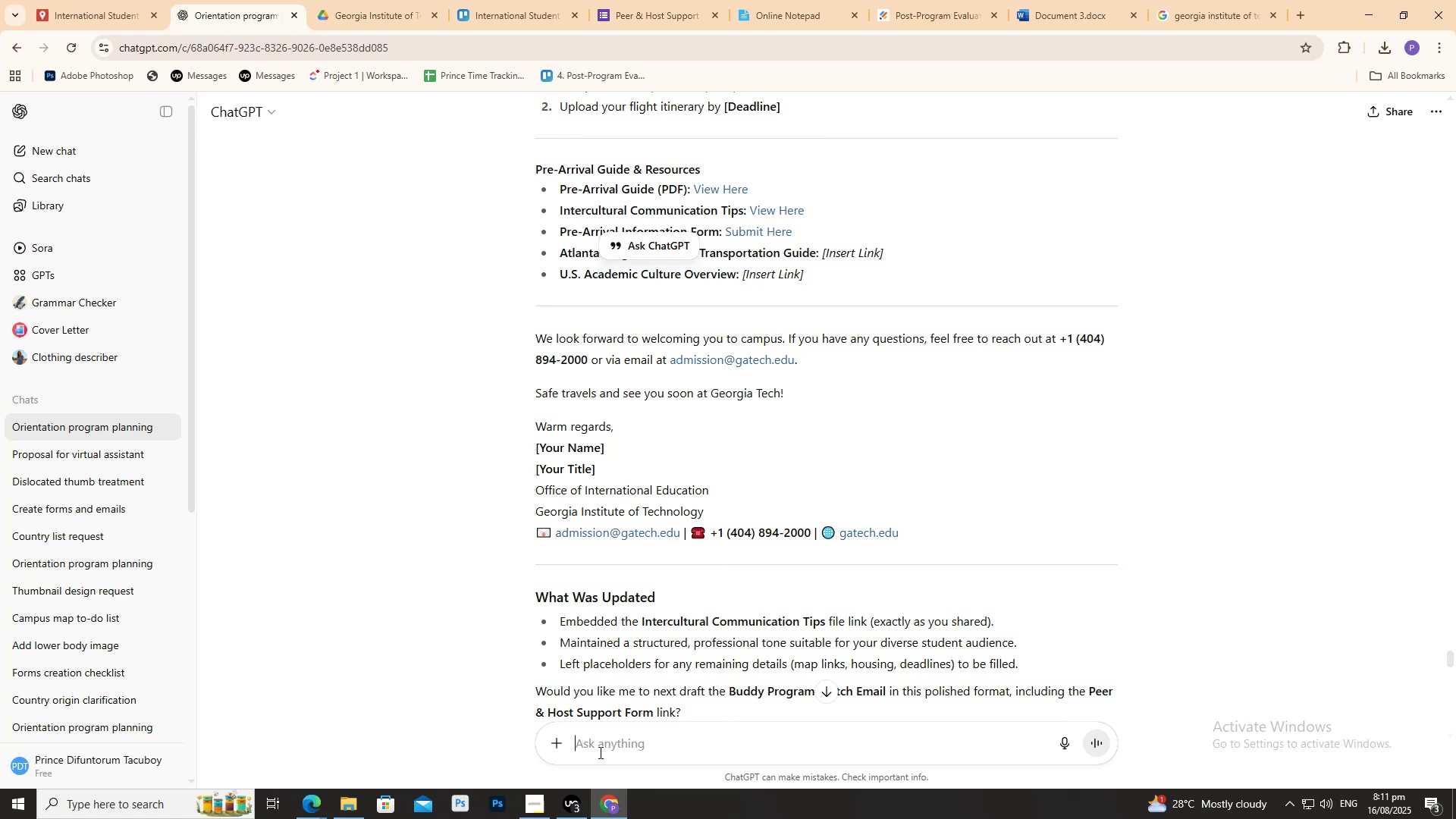 
key(Control+ControlLeft)
 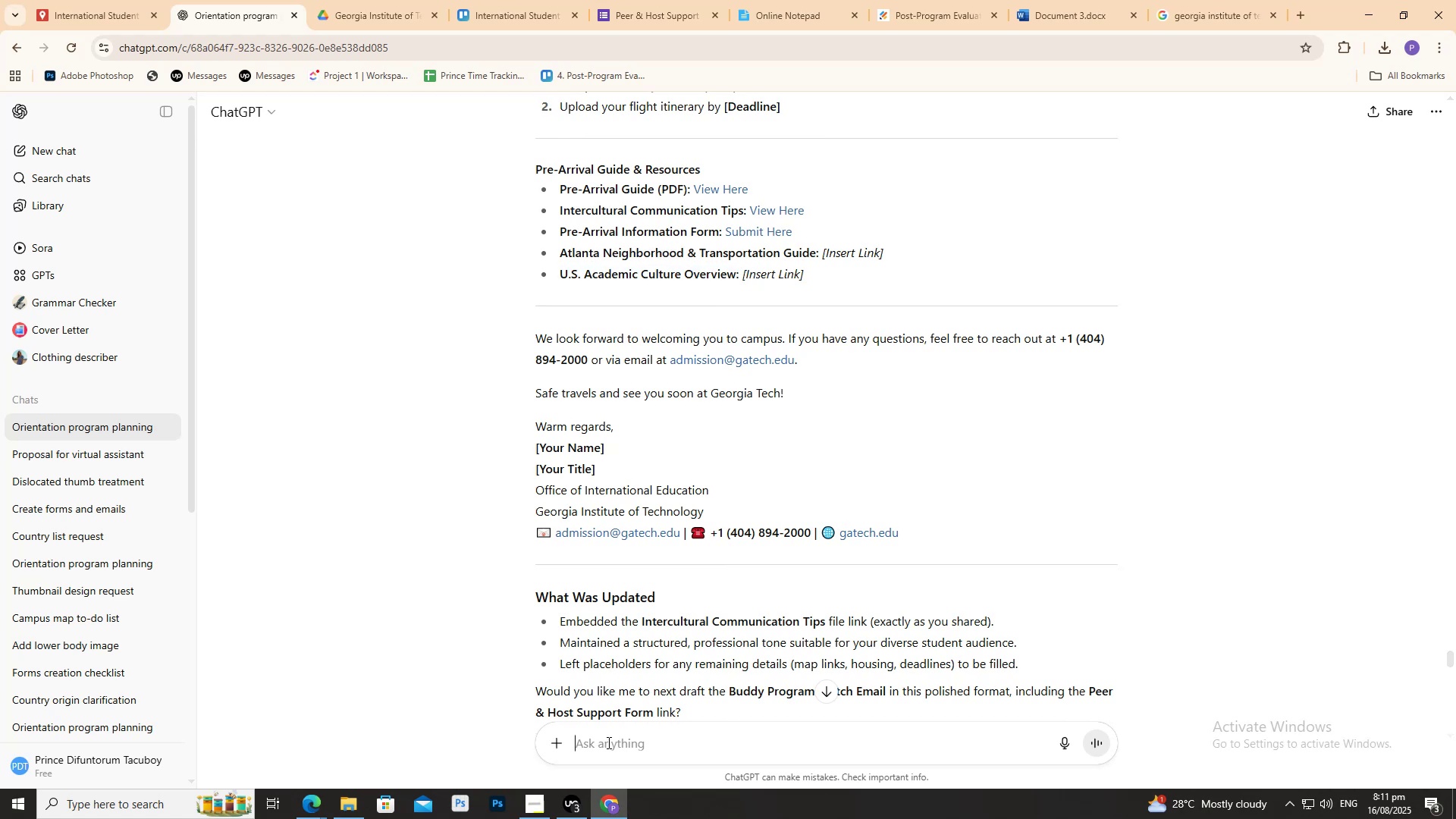 
key(Control+V)
 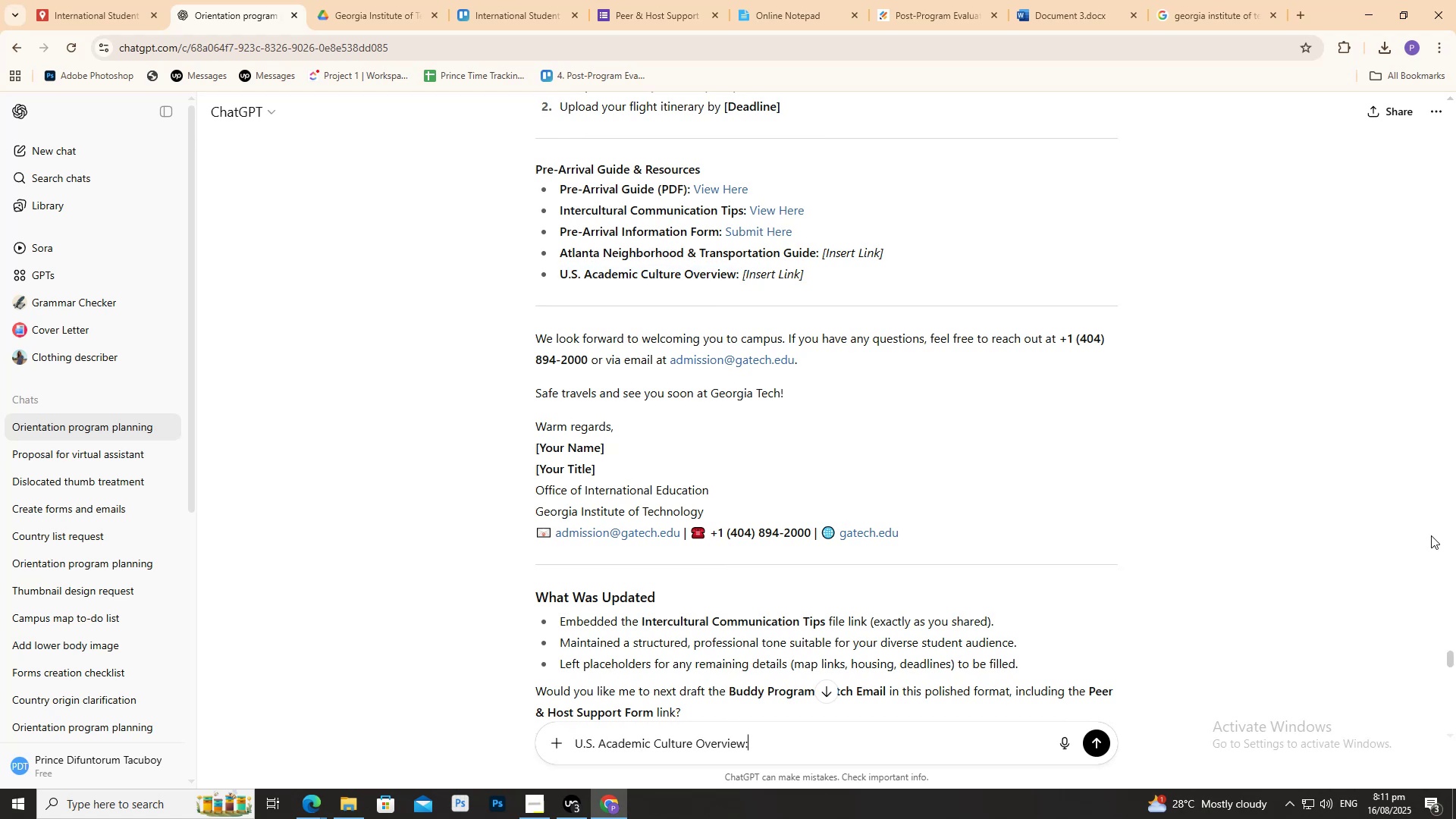 
type(And make )
 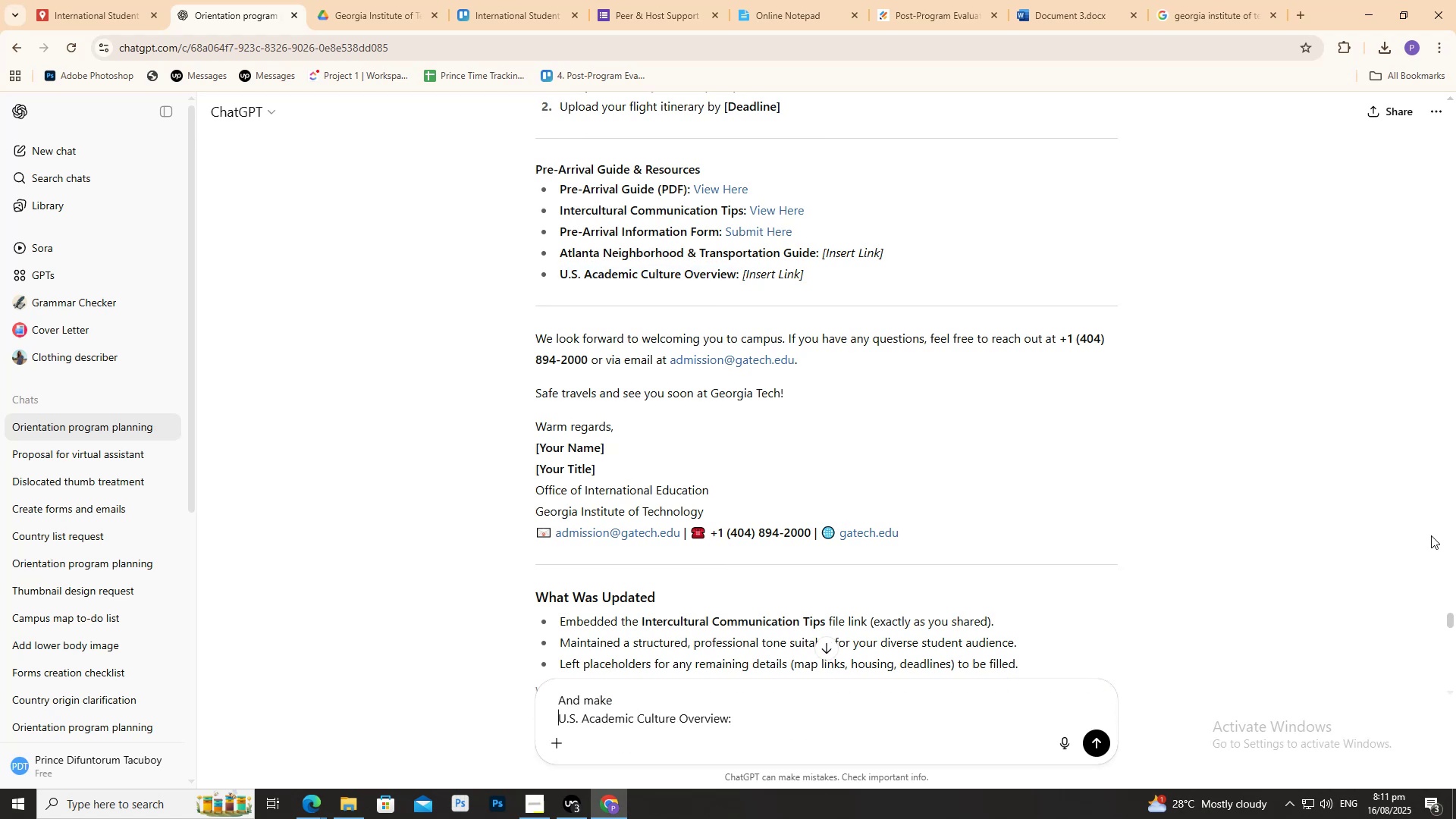 
hold_key(key=ArrowLeft, duration=1.5)
 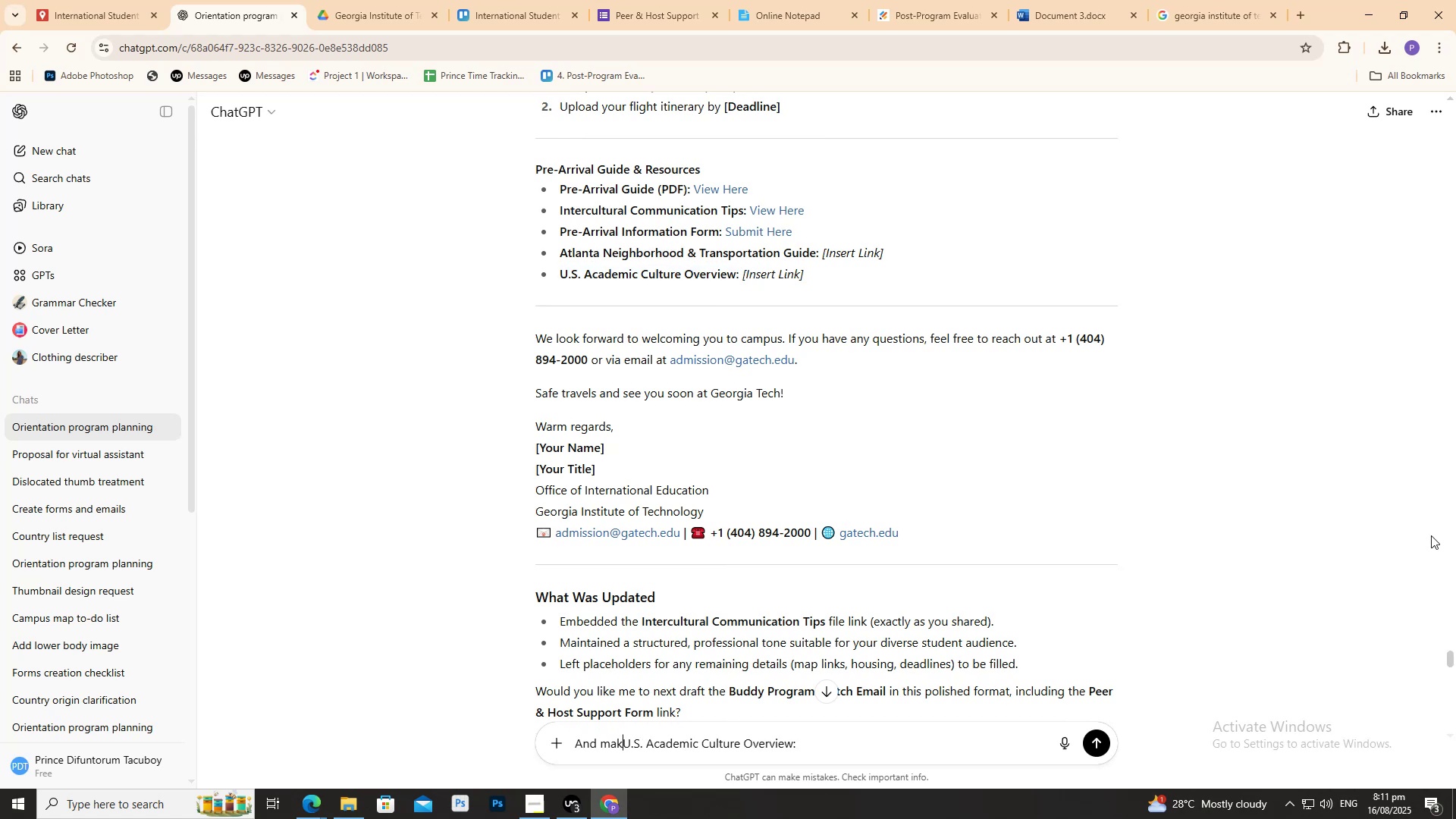 
key(Shift+Enter)
 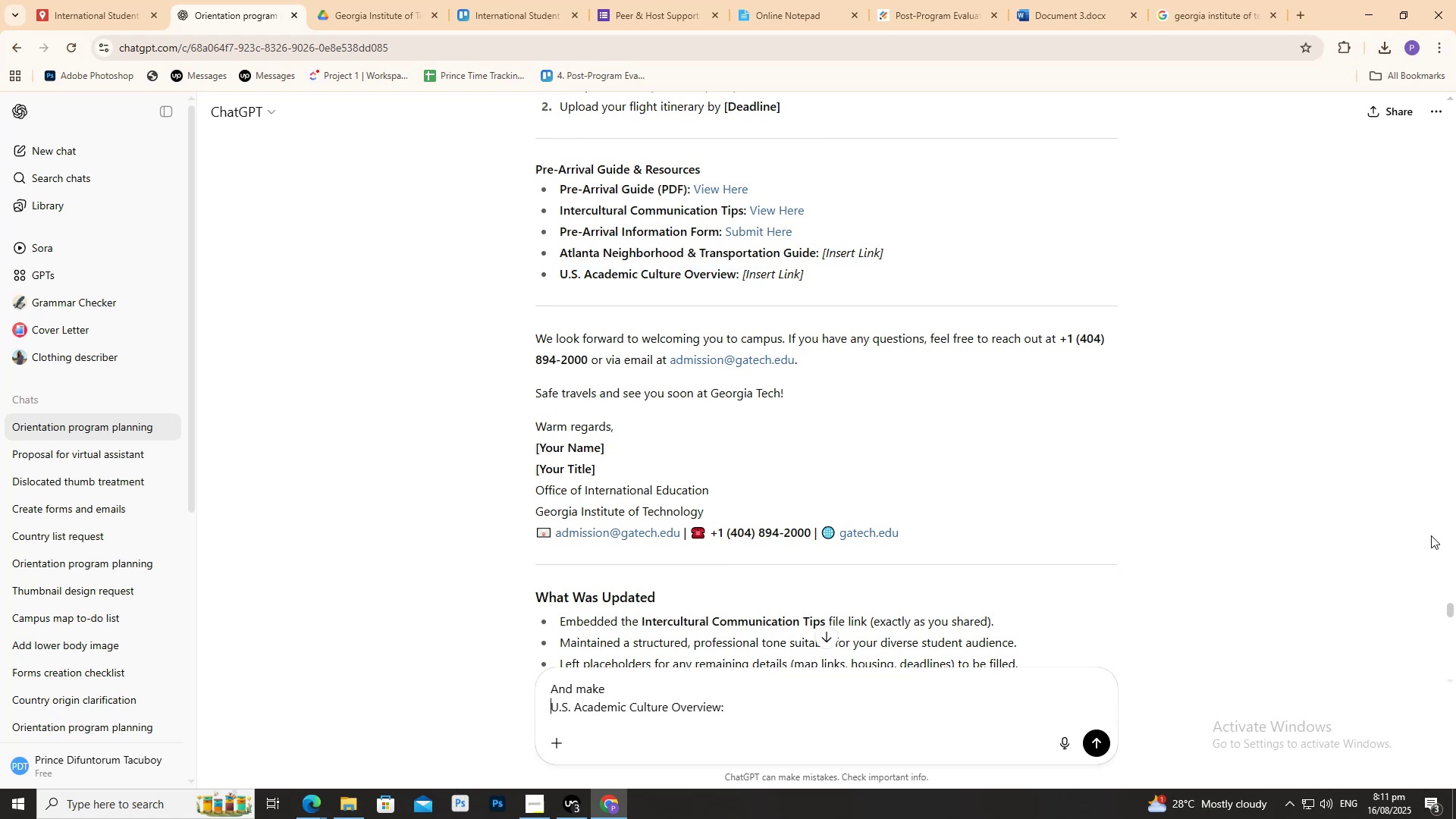 
key(Enter)
 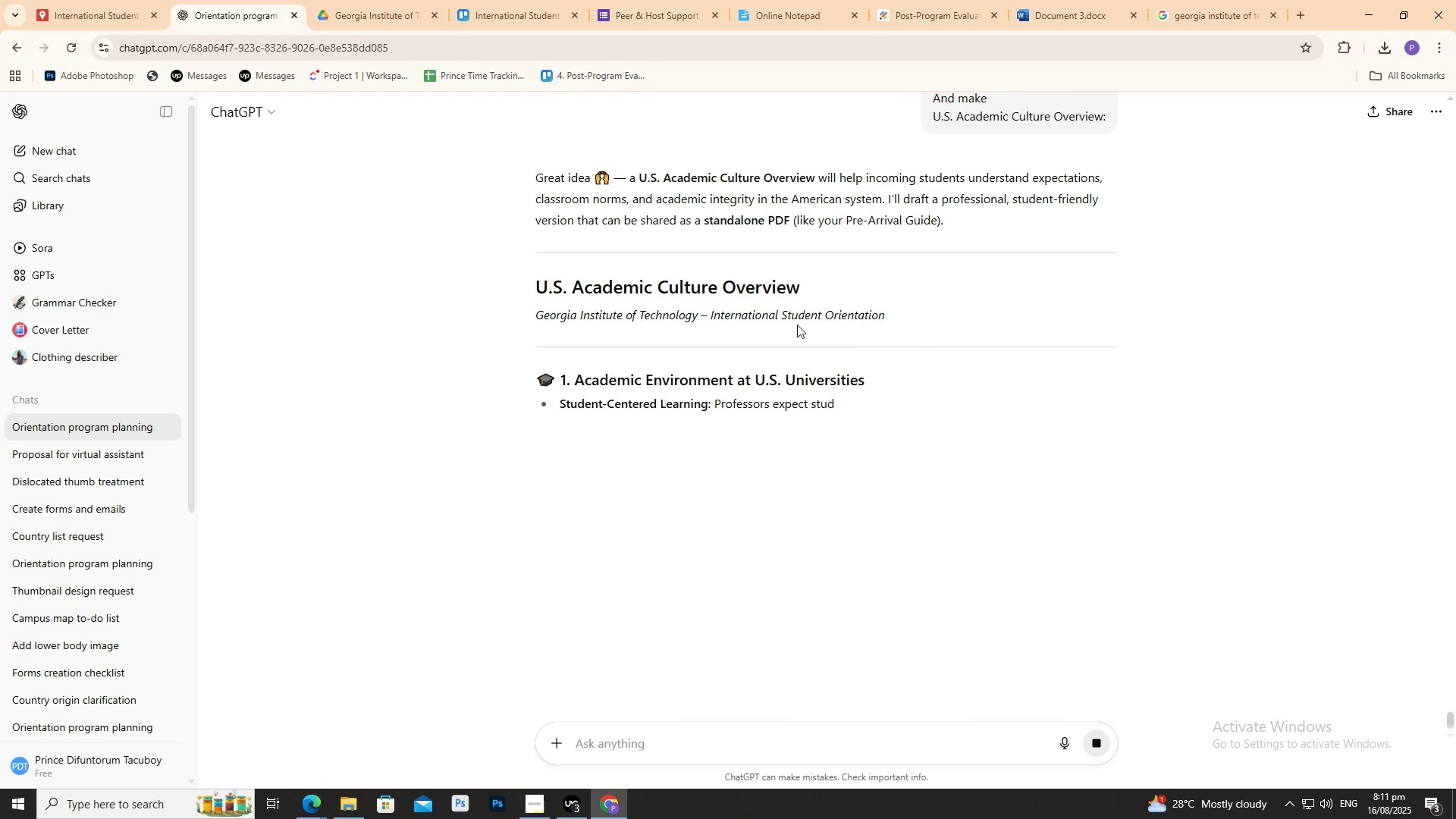 
wait(5.5)
 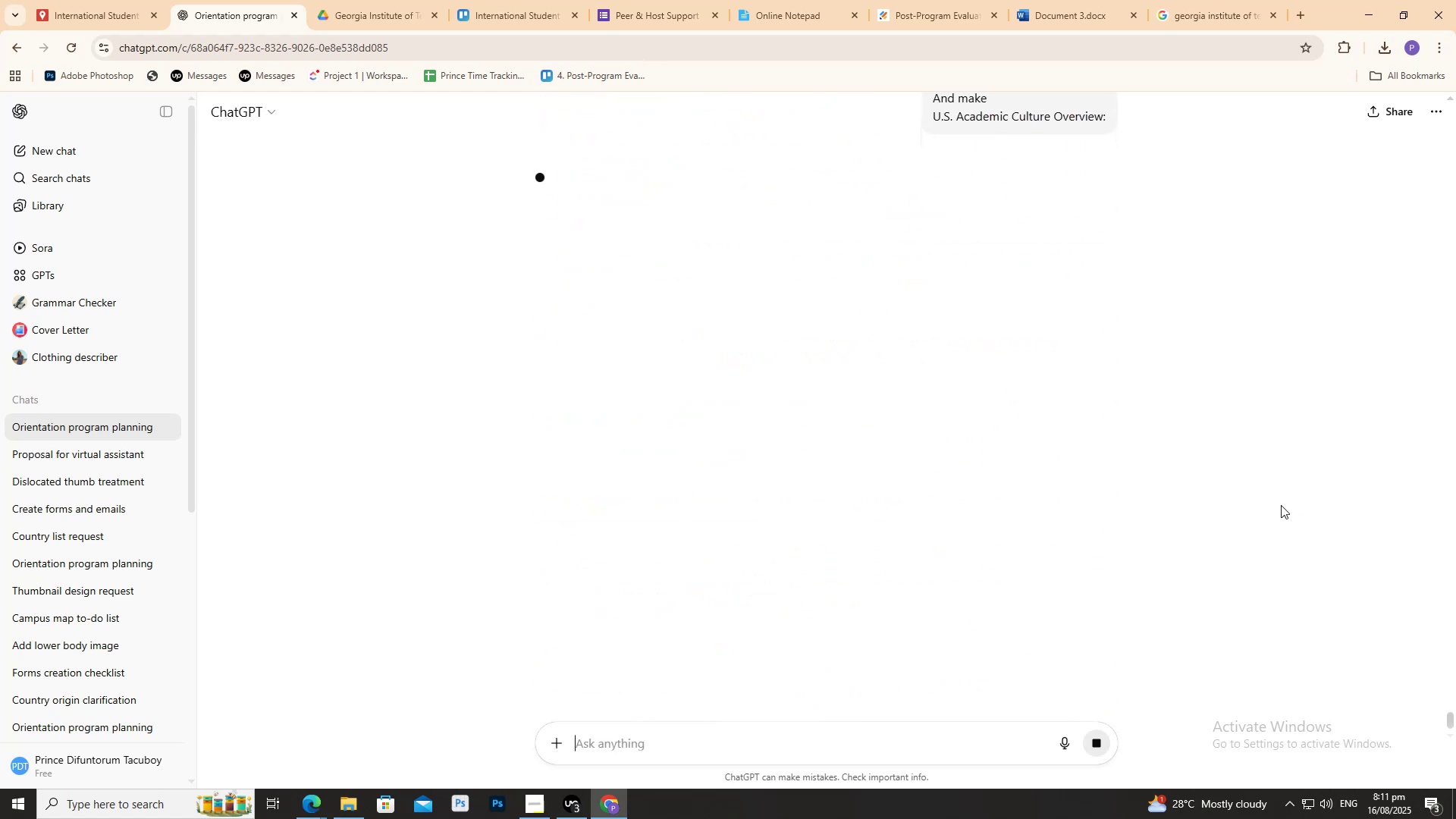 
scroll: coordinate [536, 427], scroll_direction: down, amount: 5.0
 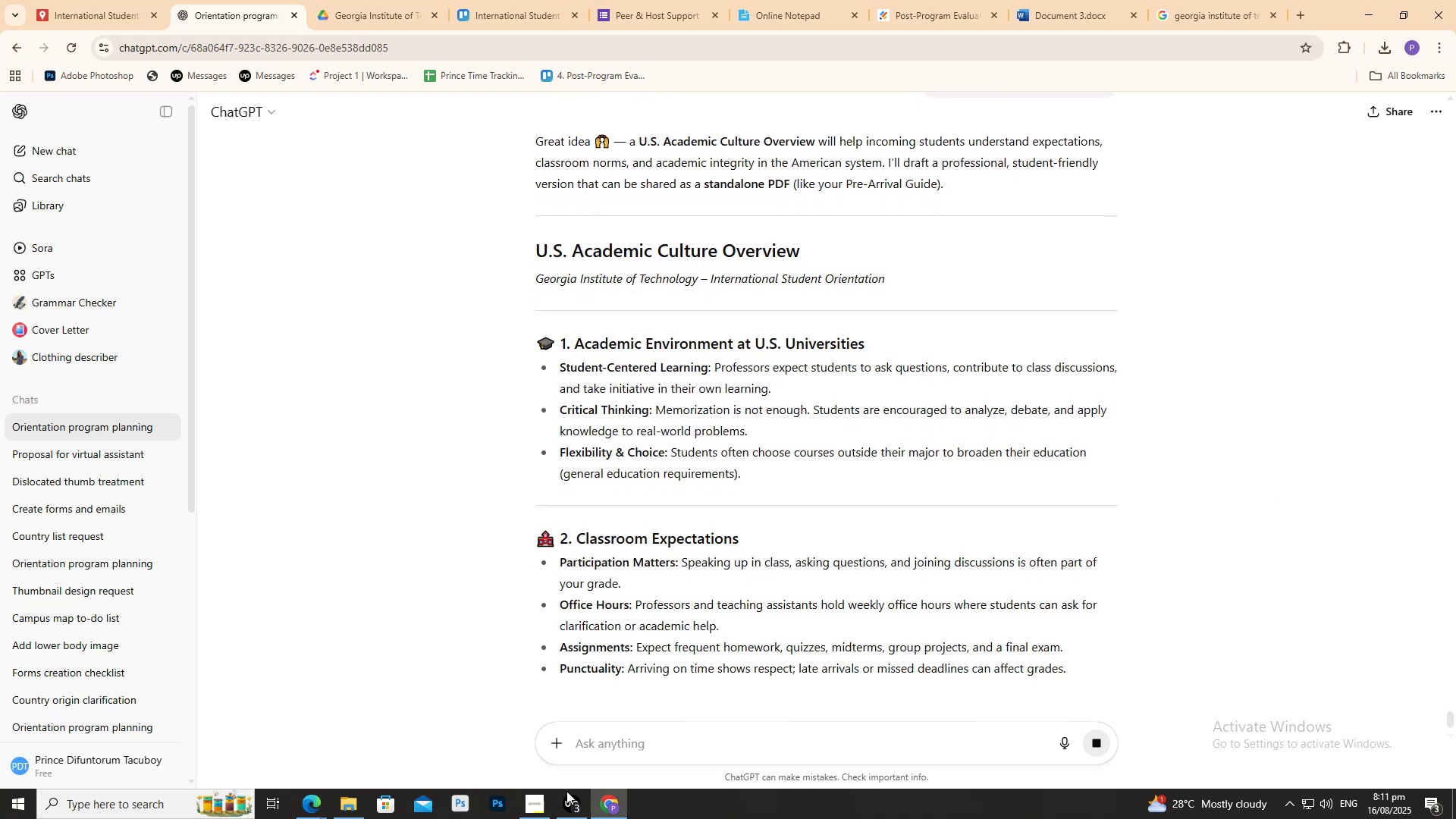 
left_click([573, 805])
 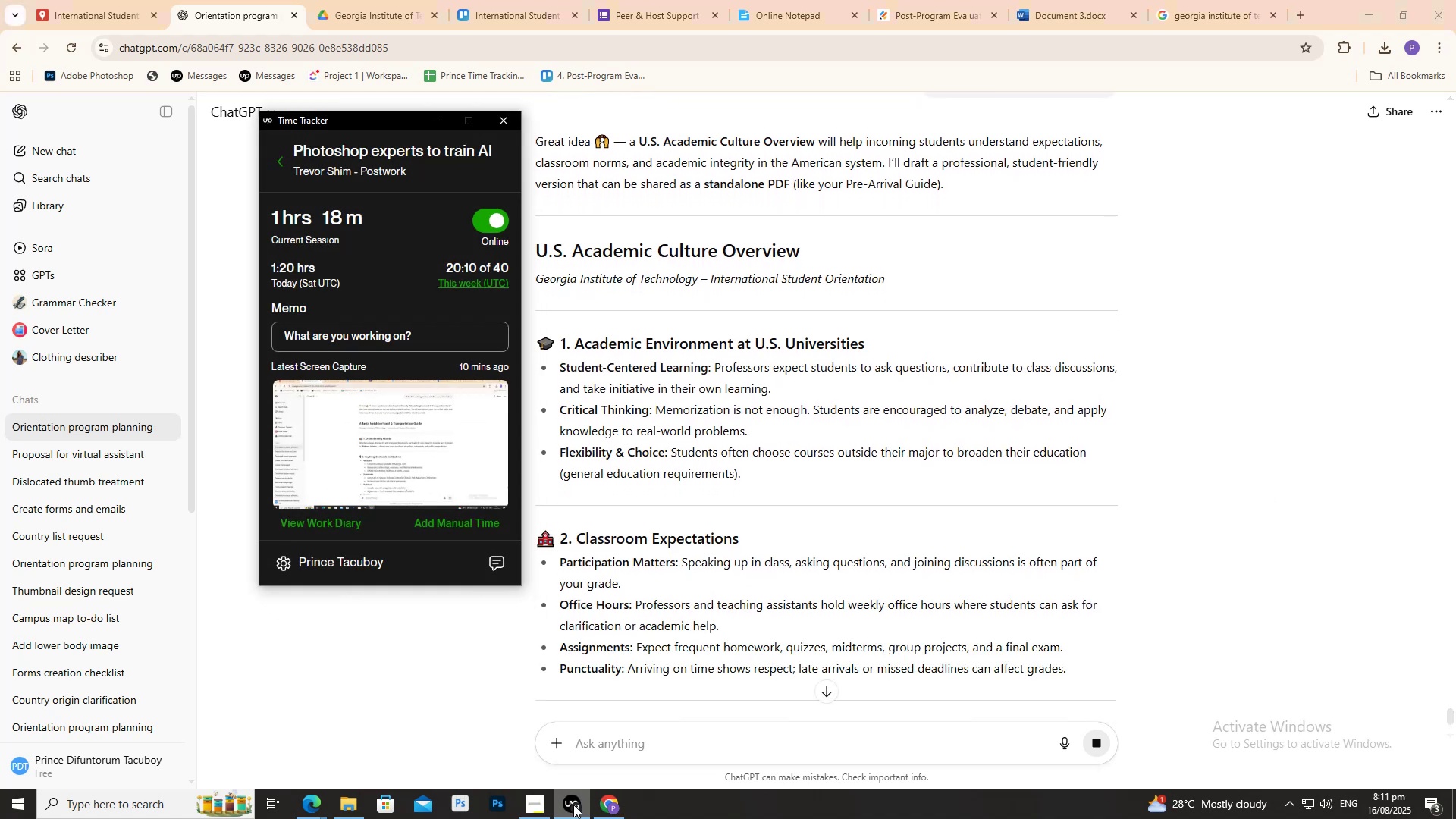 
left_click([573, 805])
 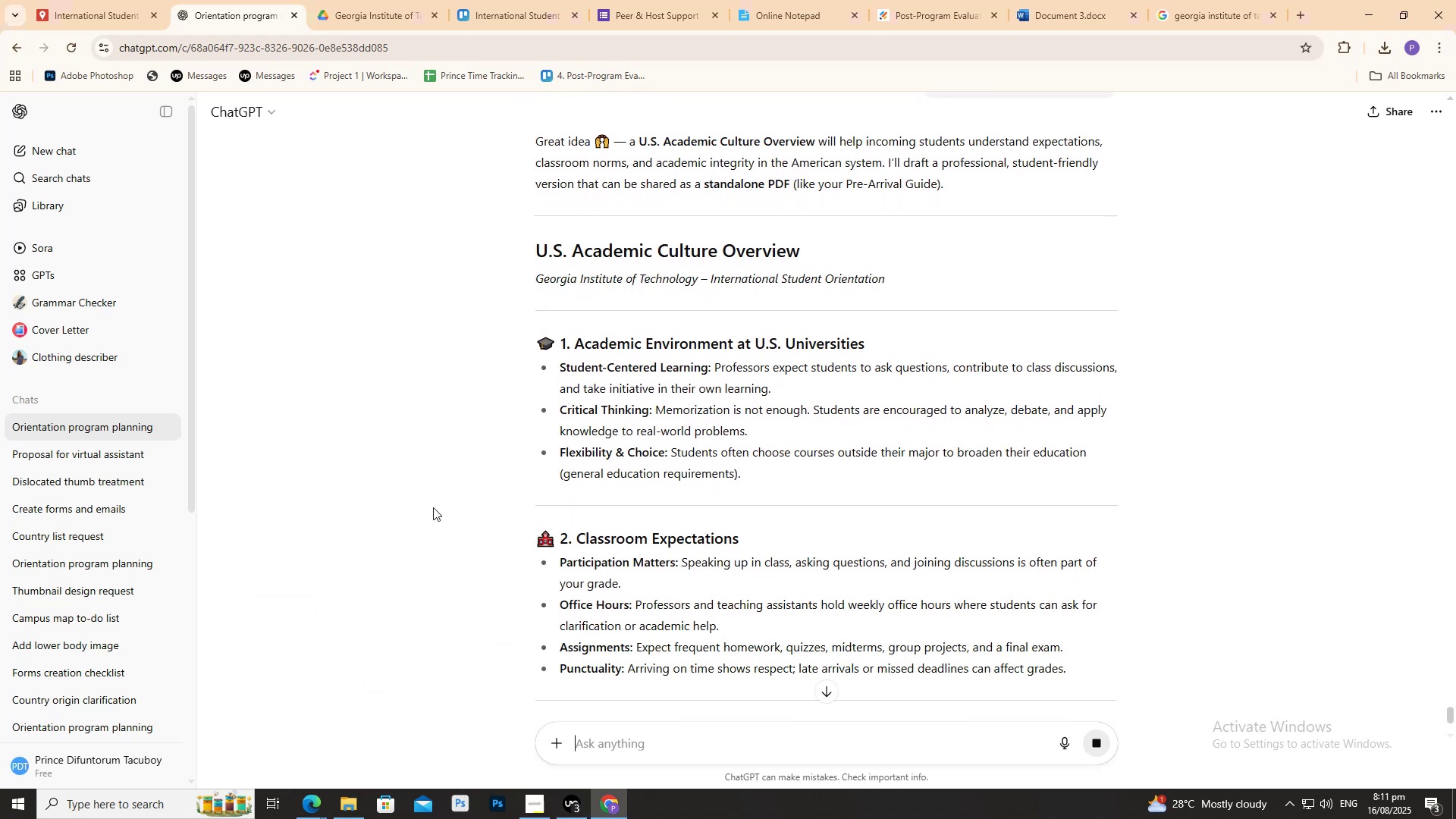 
scroll: coordinate [426, 500], scroll_direction: down, amount: 1.0
 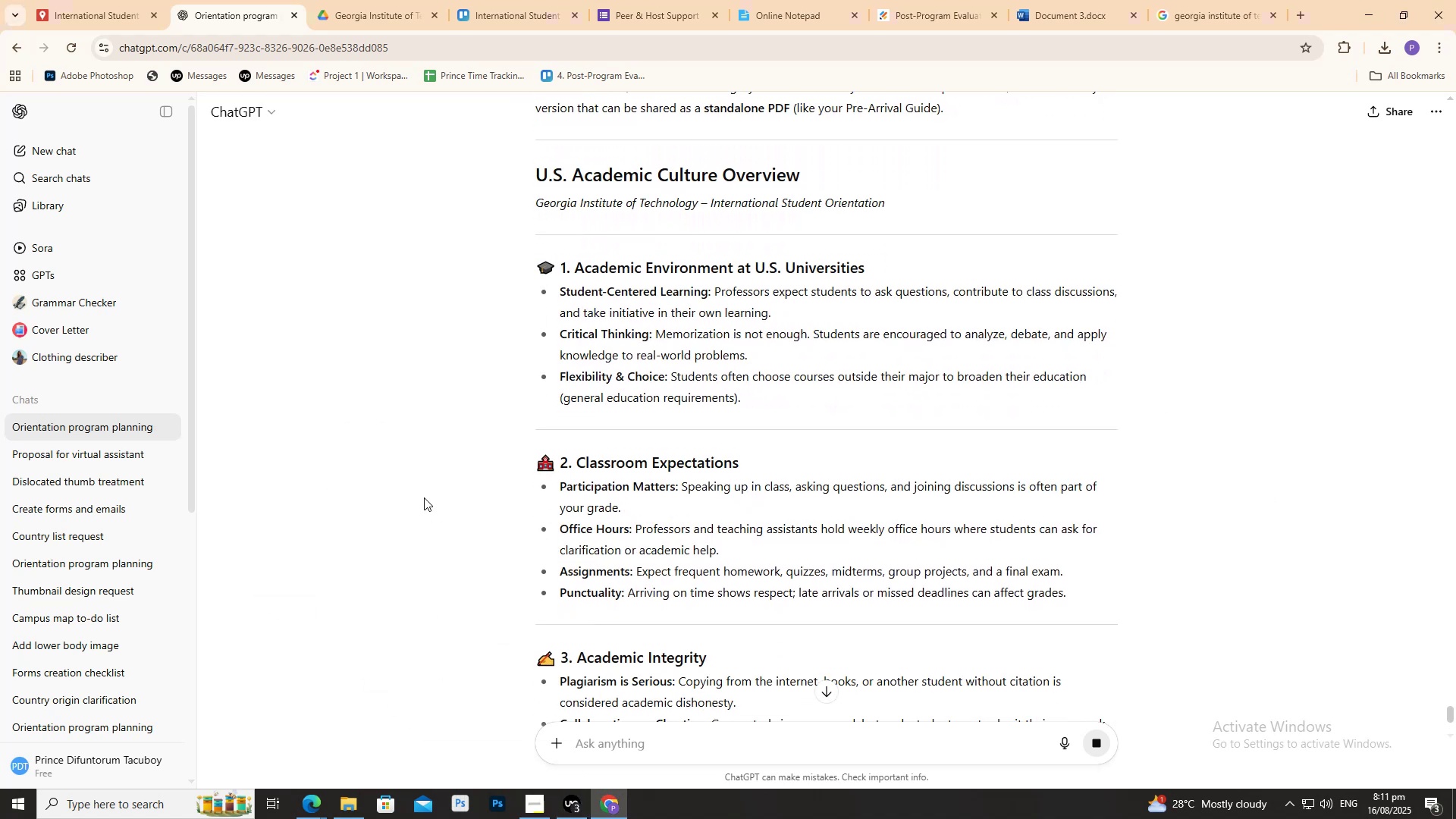 
scroll: coordinate [423, 497], scroll_direction: none, amount: 0.0
 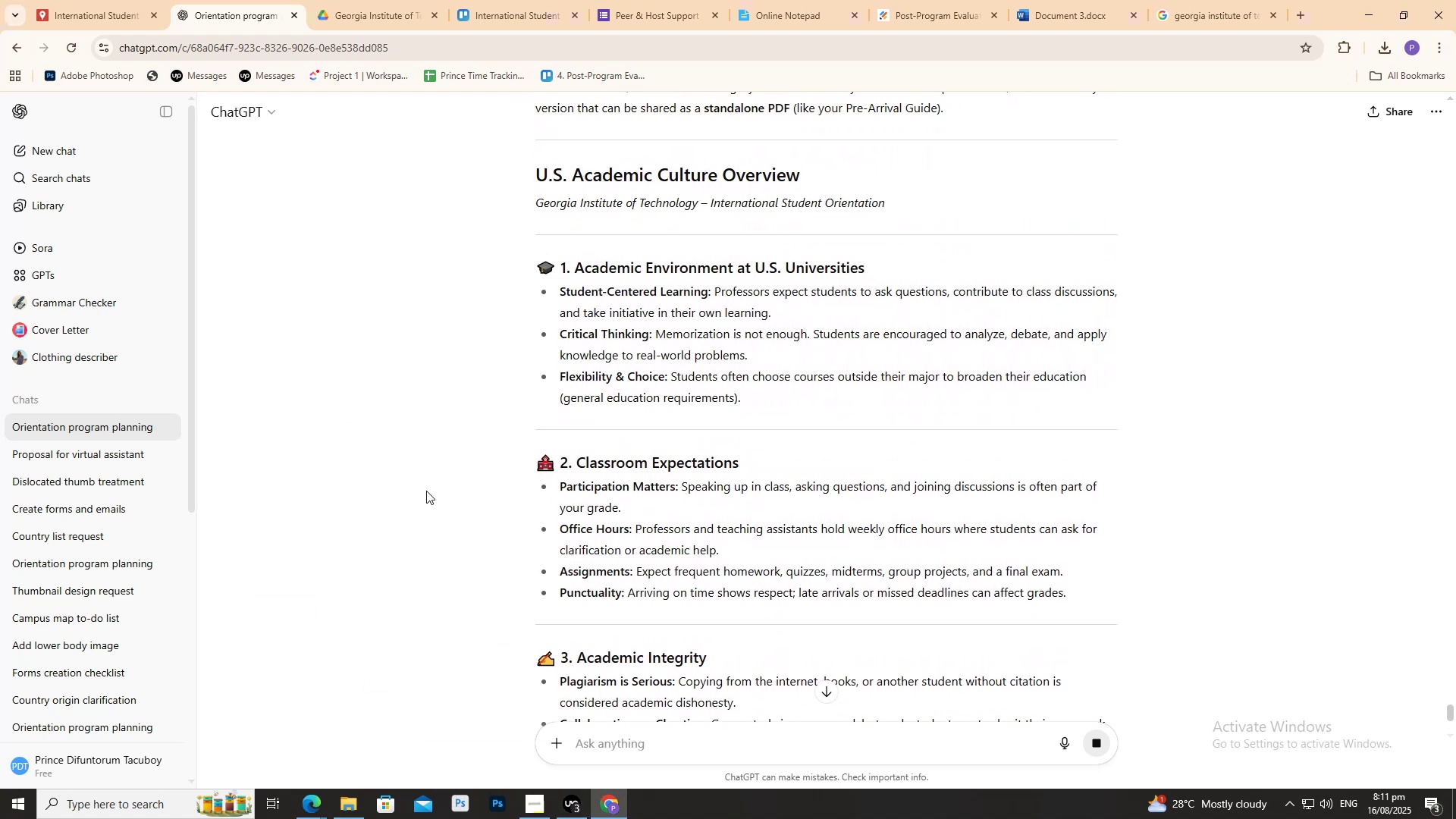 
left_click([426, 491])
 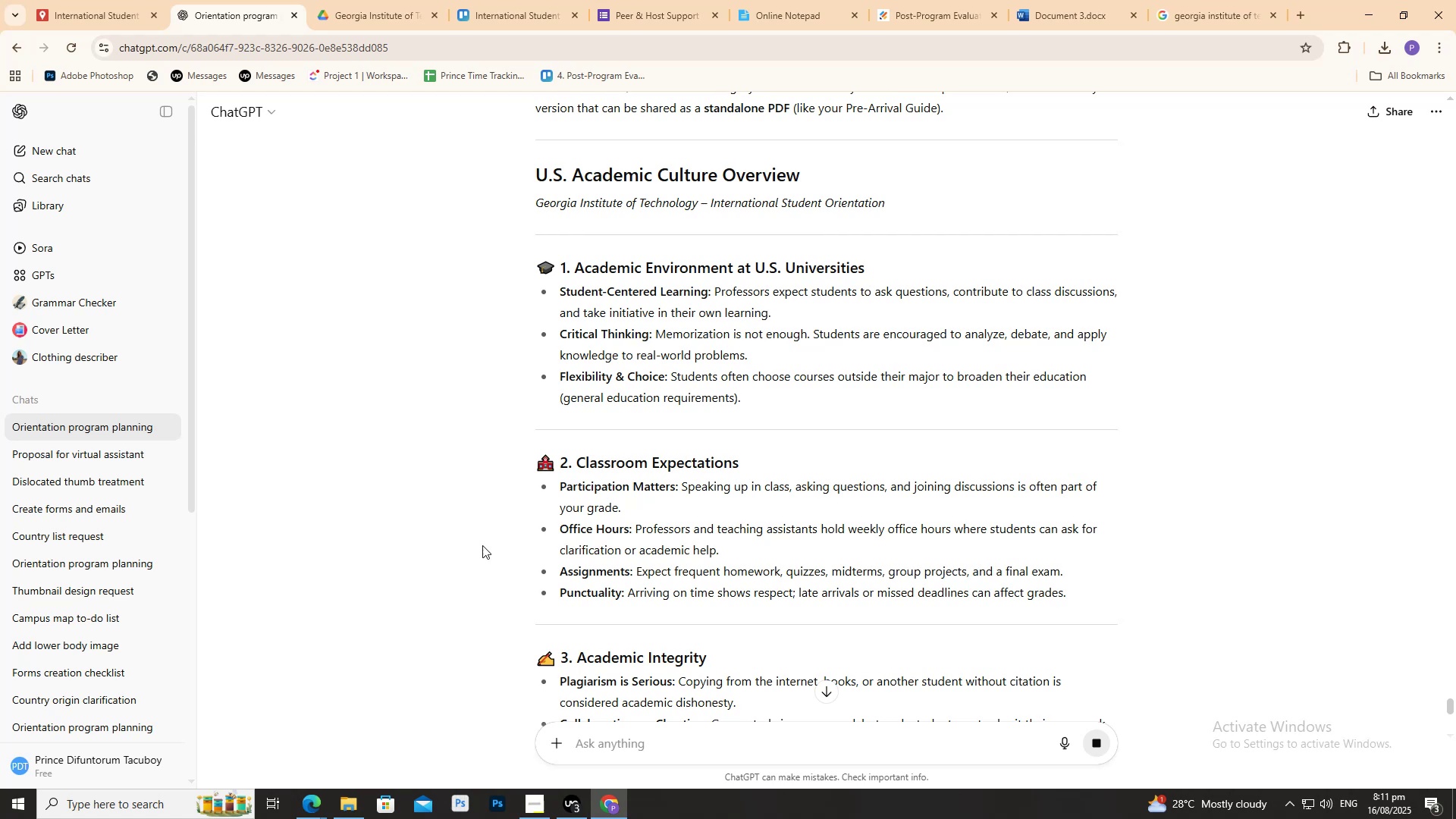 
left_click([563, 806])
 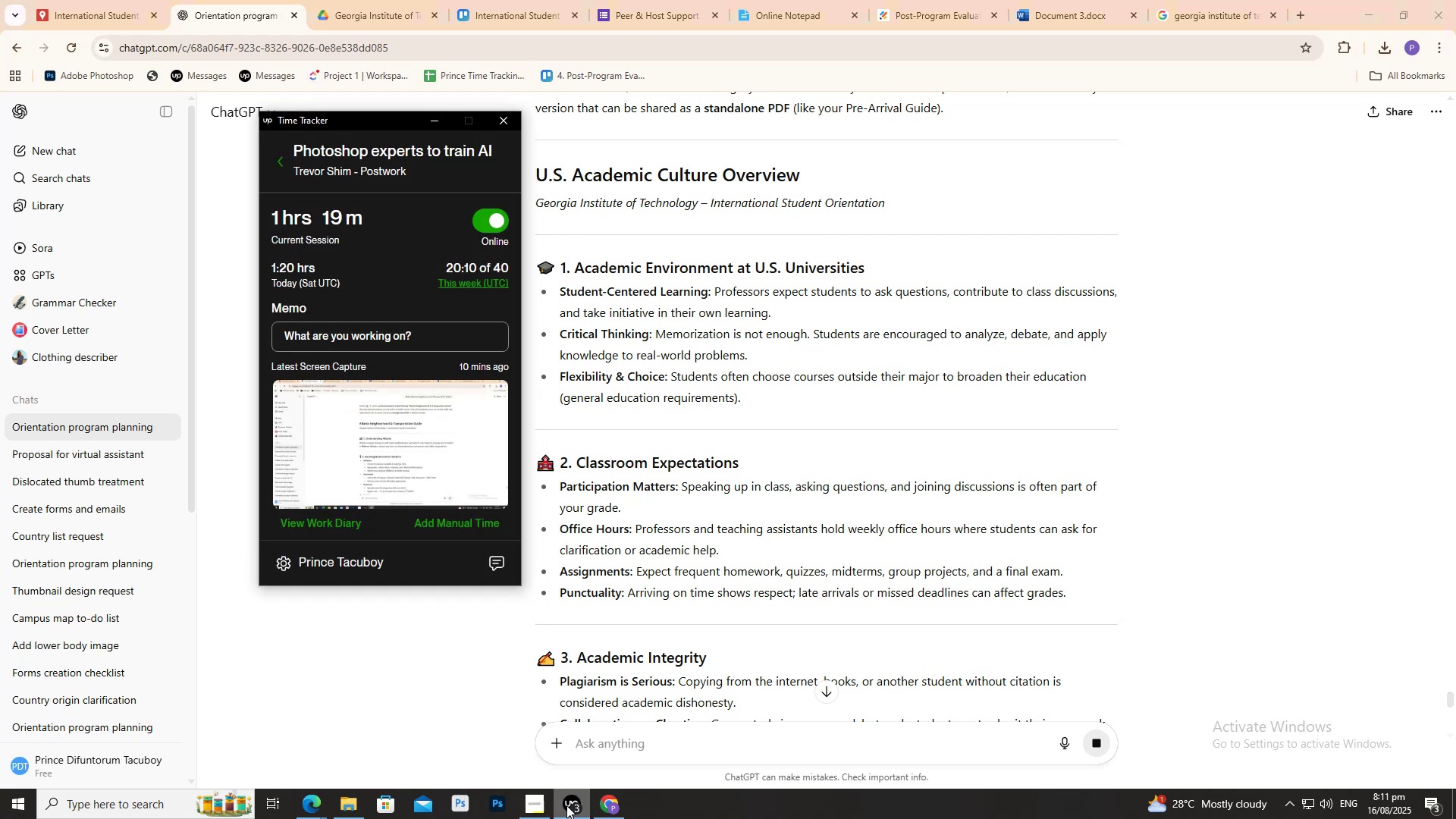 
left_click([566, 805])
 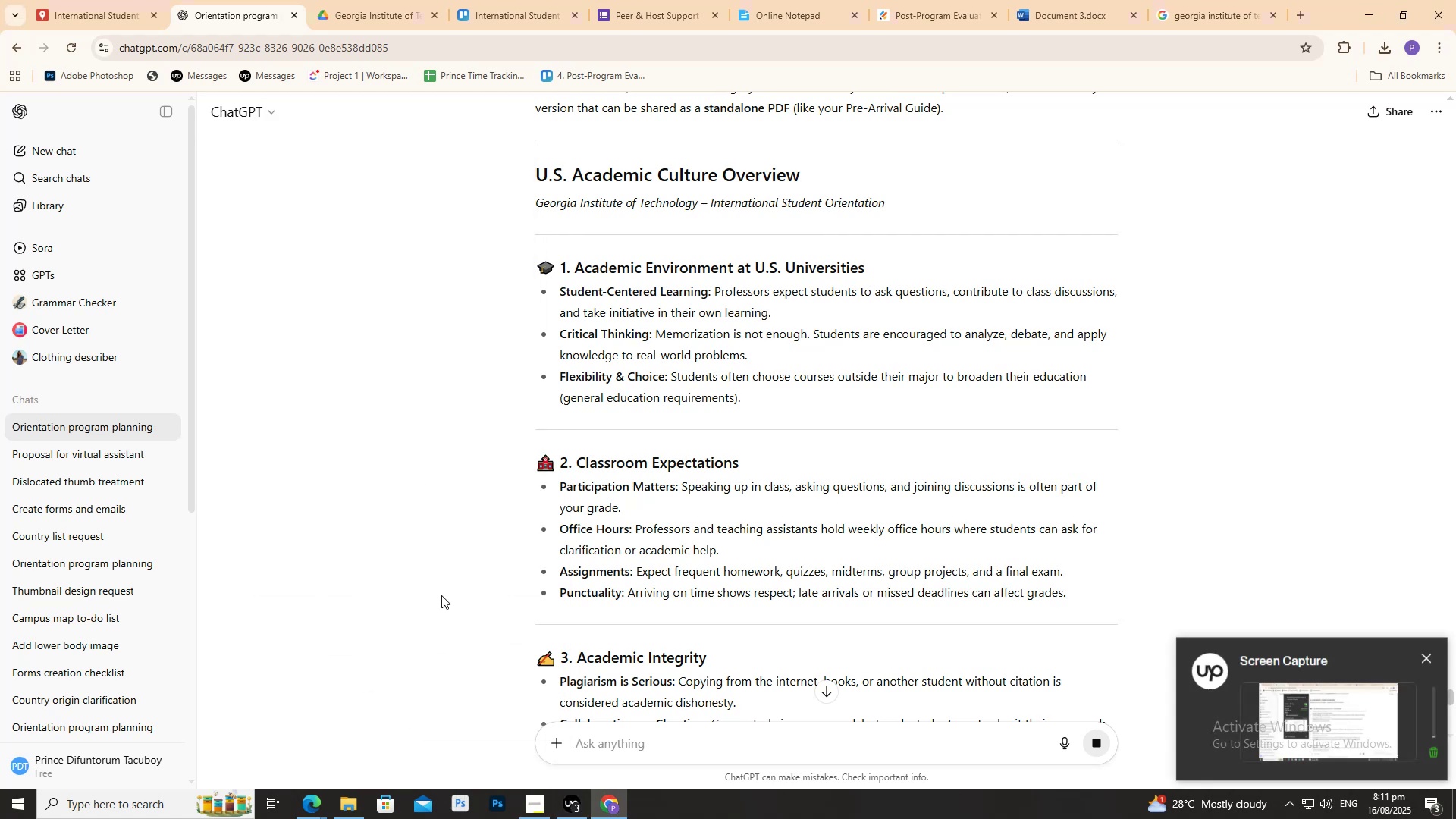 
scroll: coordinate [441, 595], scroll_direction: down, amount: 1.0
 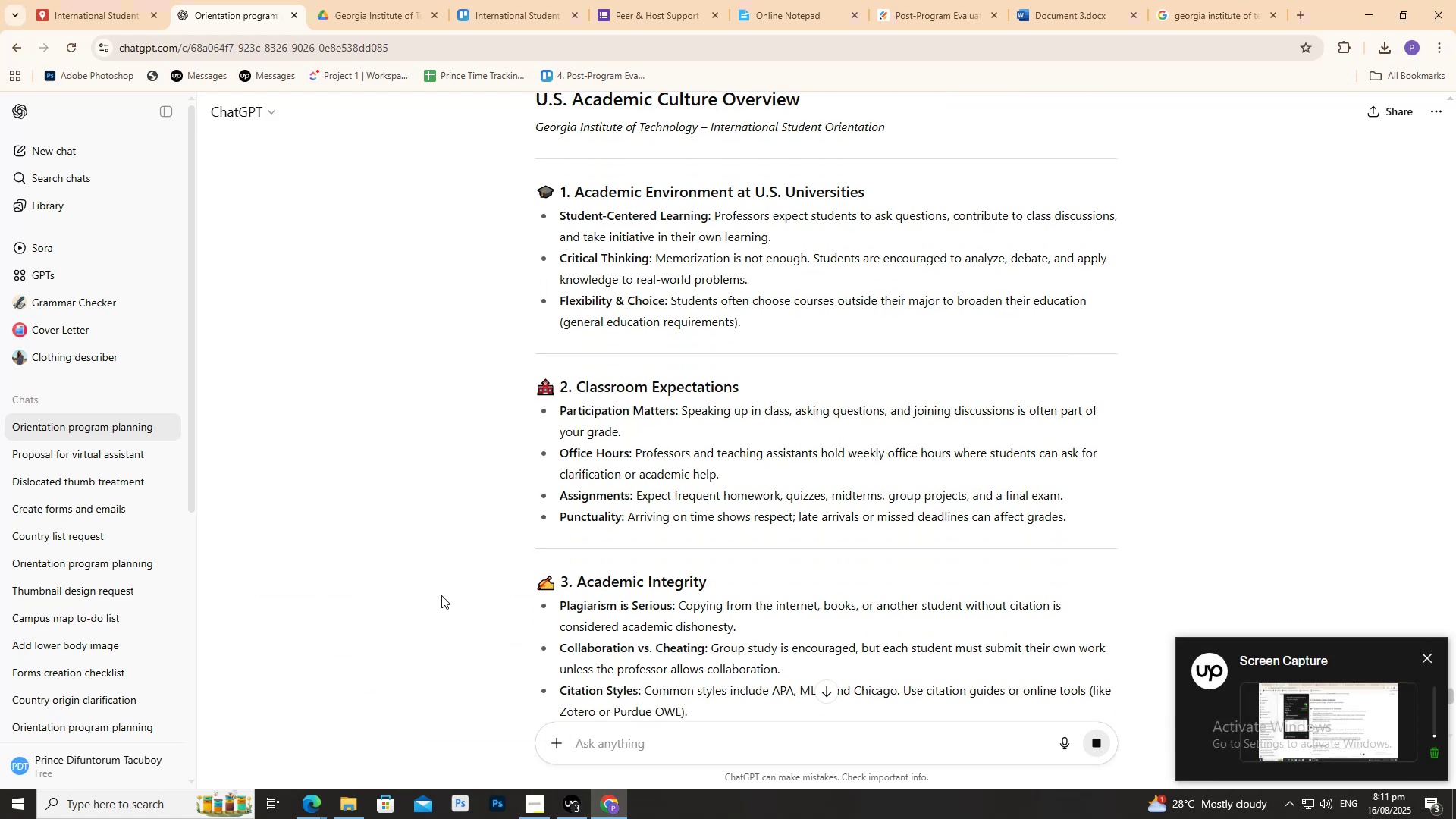 
scroll: coordinate [441, 595], scroll_direction: up, amount: 1.0
 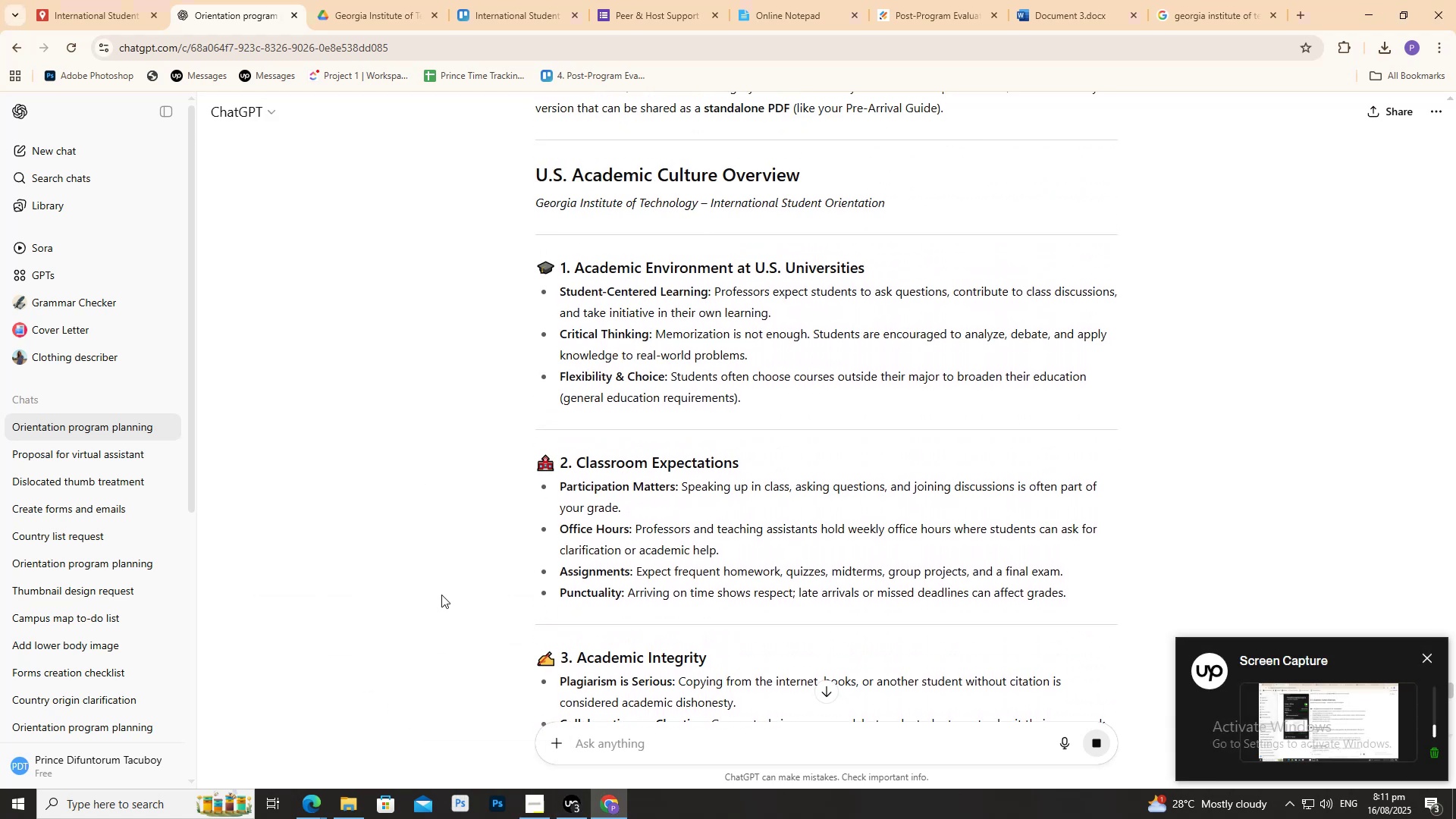 
left_click([441, 592])
 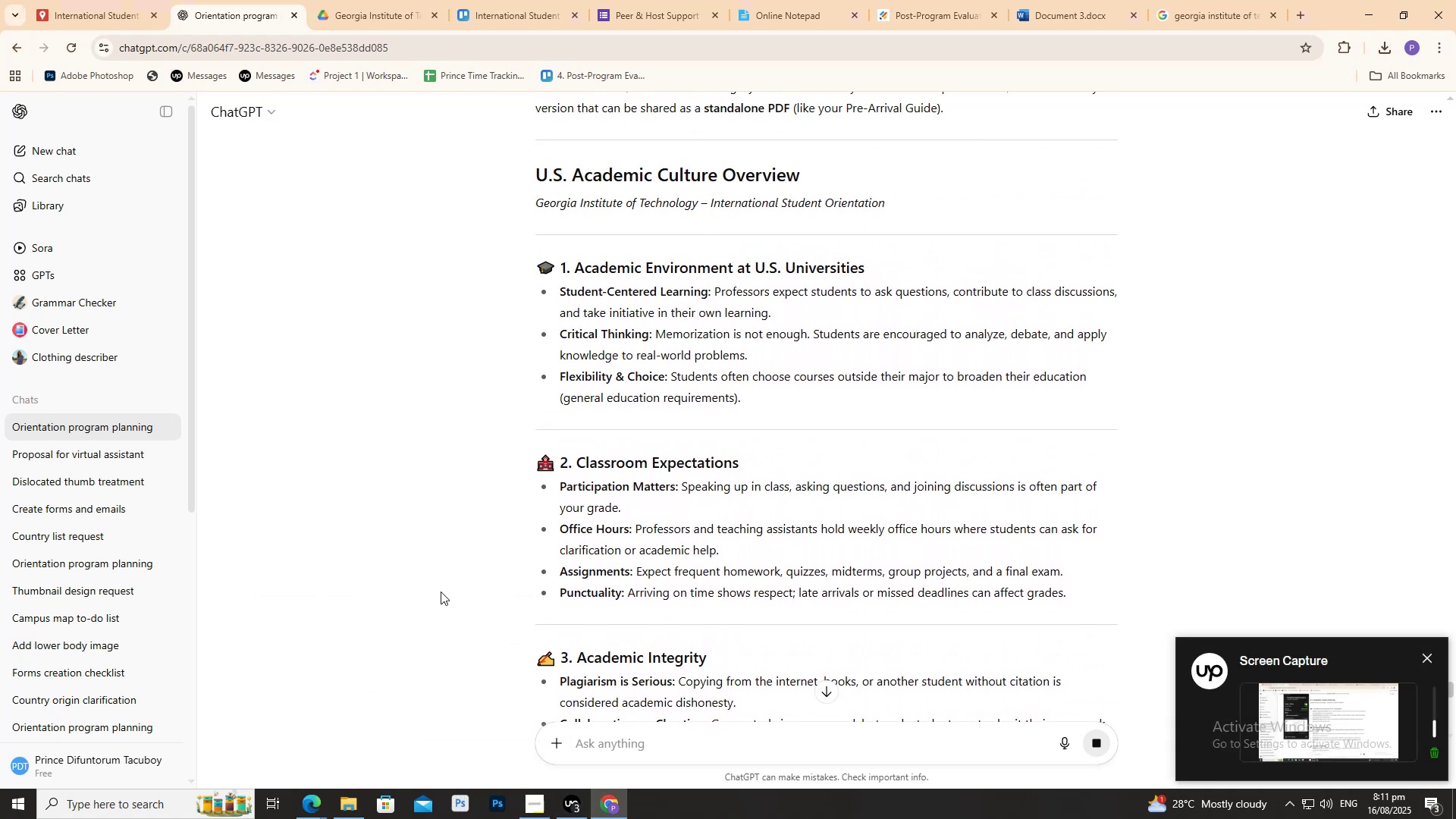 
scroll: coordinate [441, 592], scroll_direction: down, amount: 2.0
 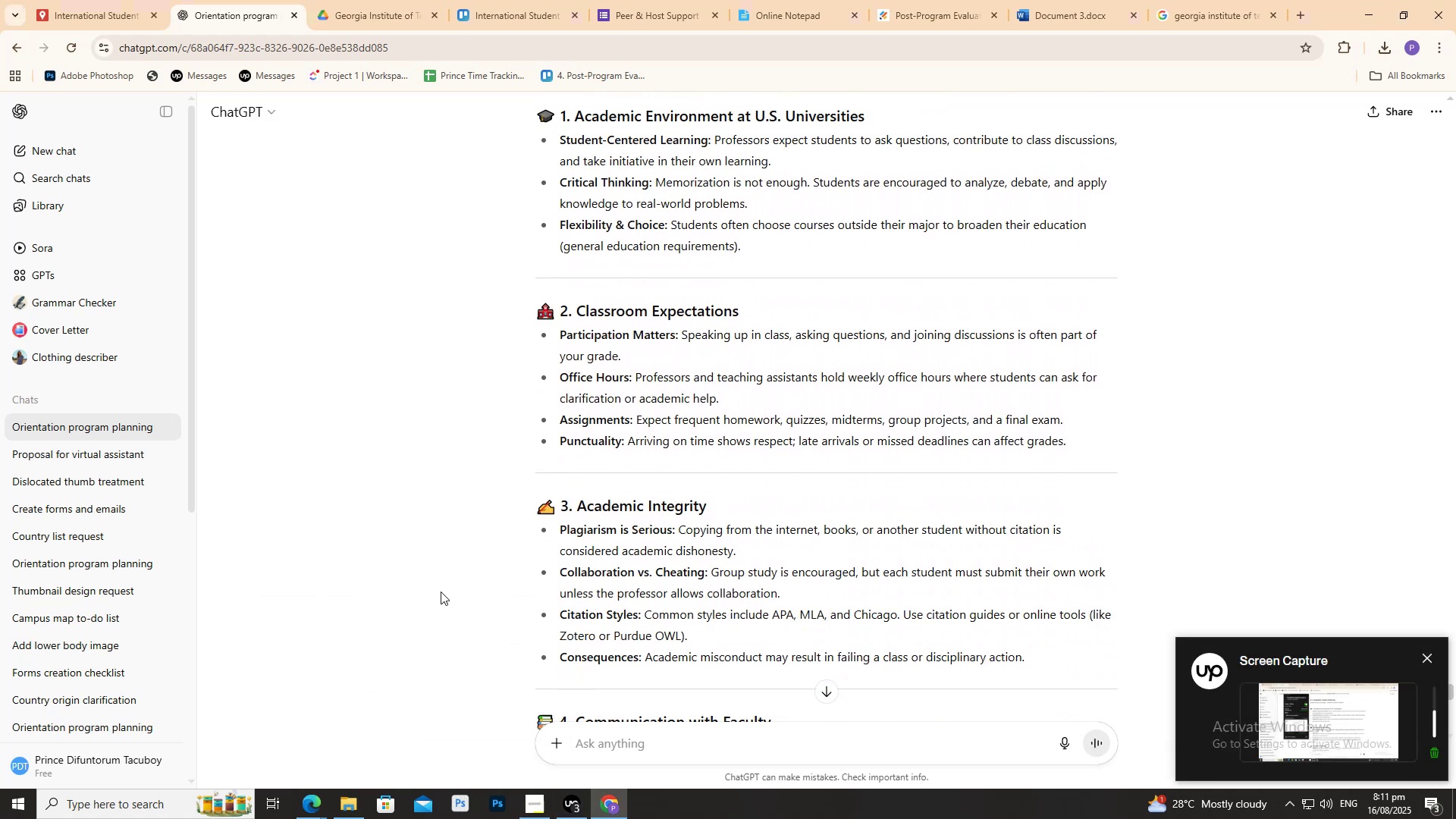 
scroll: coordinate [441, 592], scroll_direction: up, amount: 1.0
 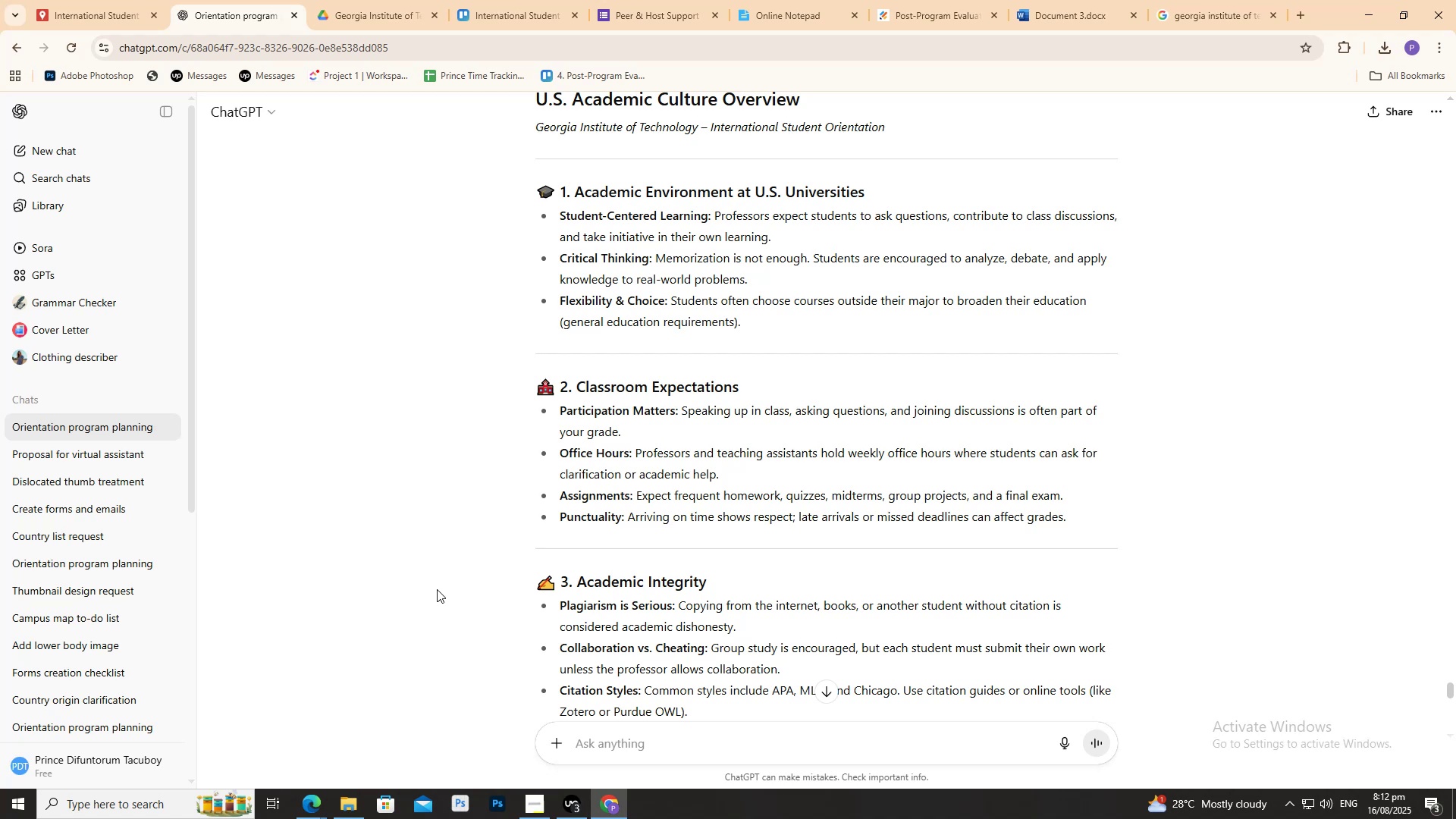 
wait(83.97)
 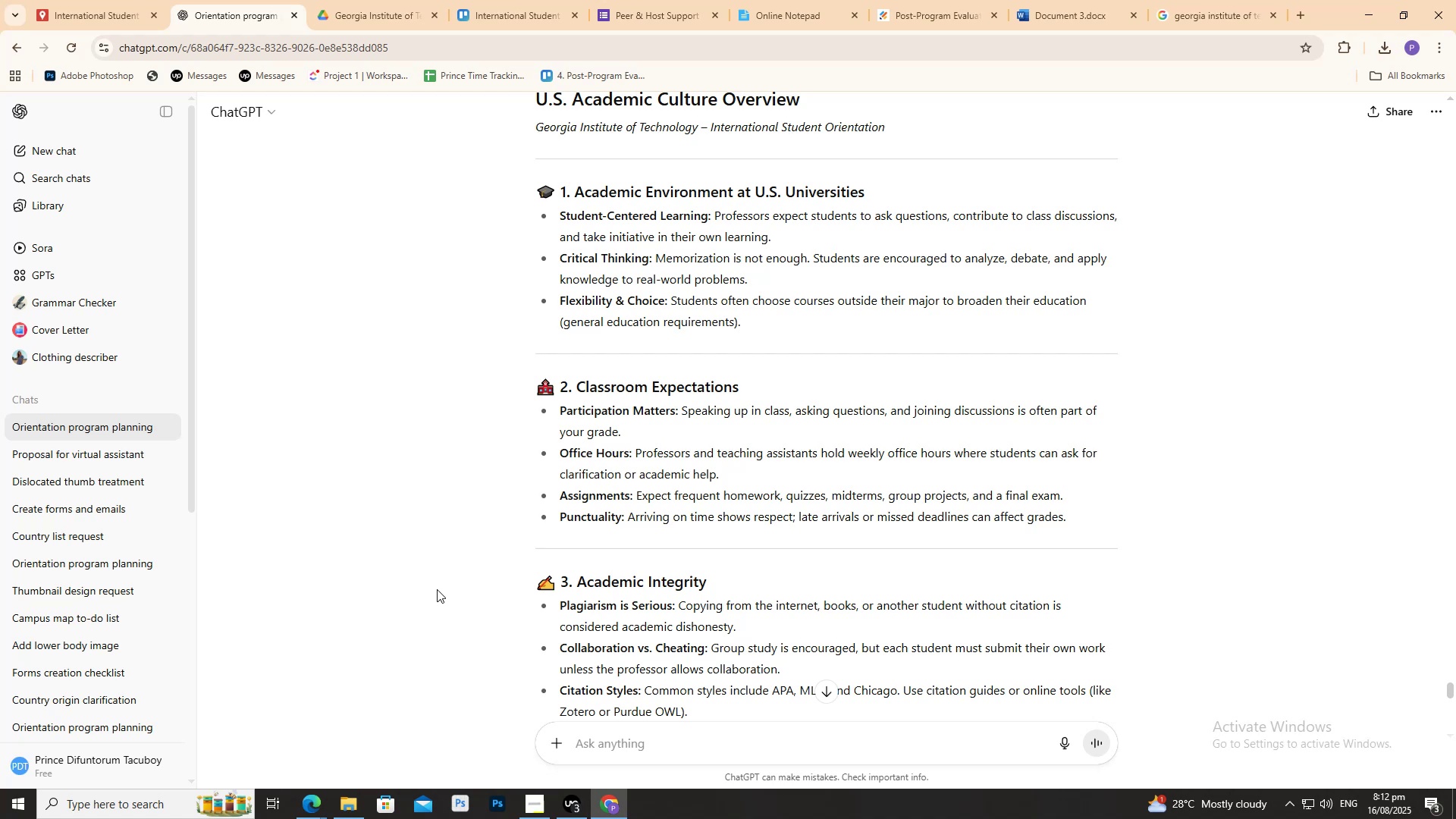 
scroll: coordinate [403, 583], scroll_direction: down, amount: 3.0
 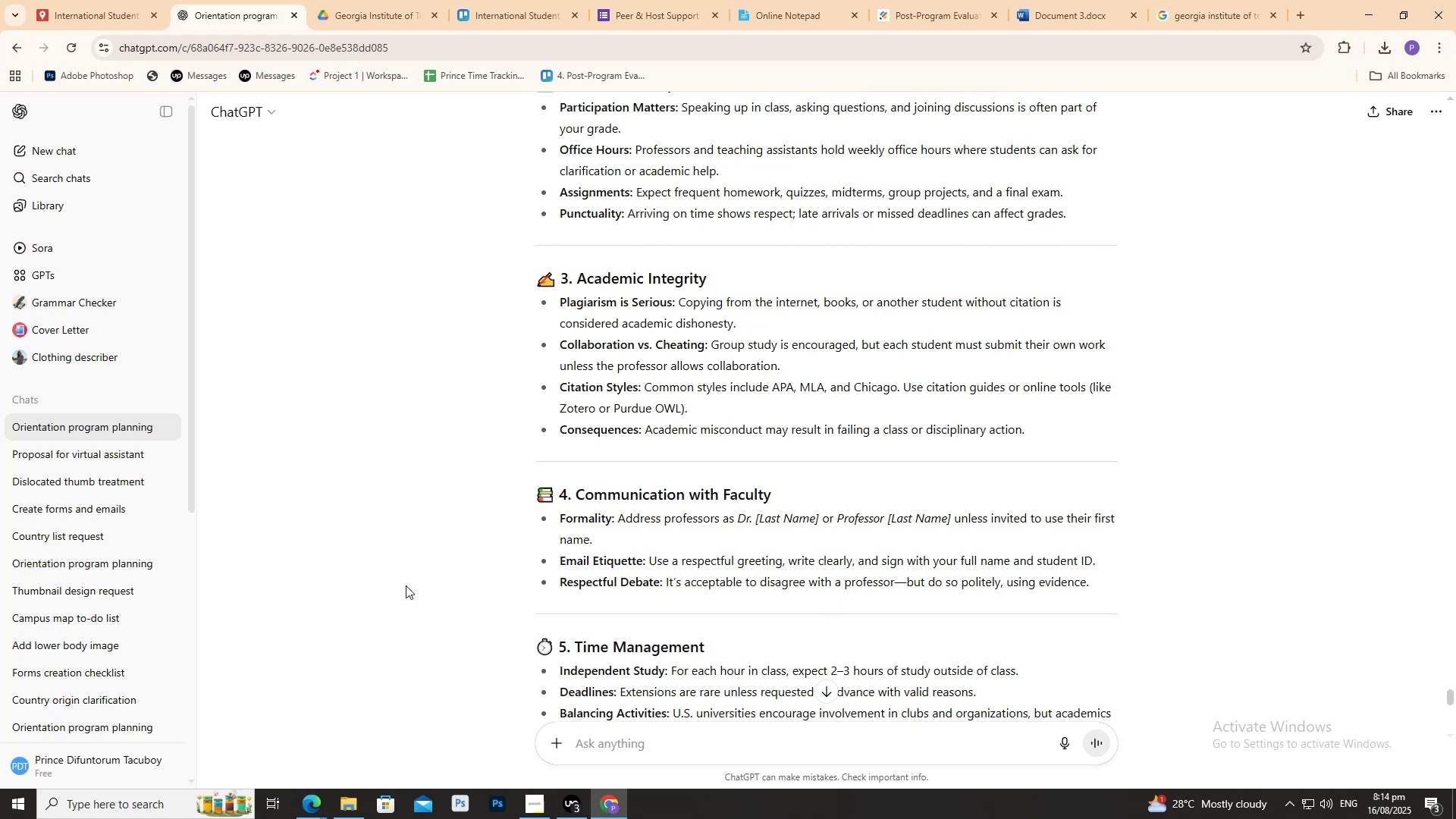 
wait(68.6)
 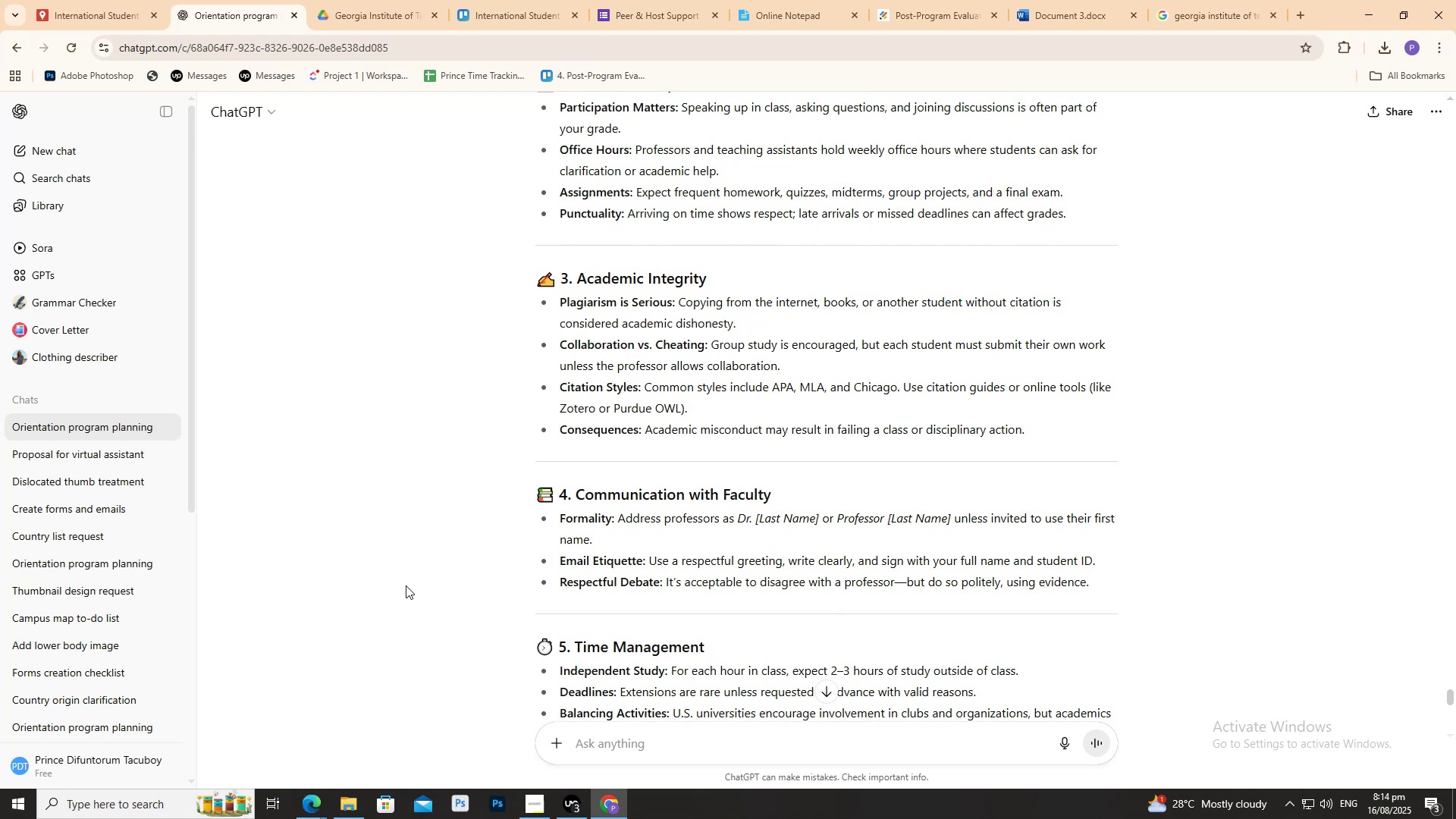 
scroll: coordinate [477, 569], scroll_direction: down, amount: 8.0
 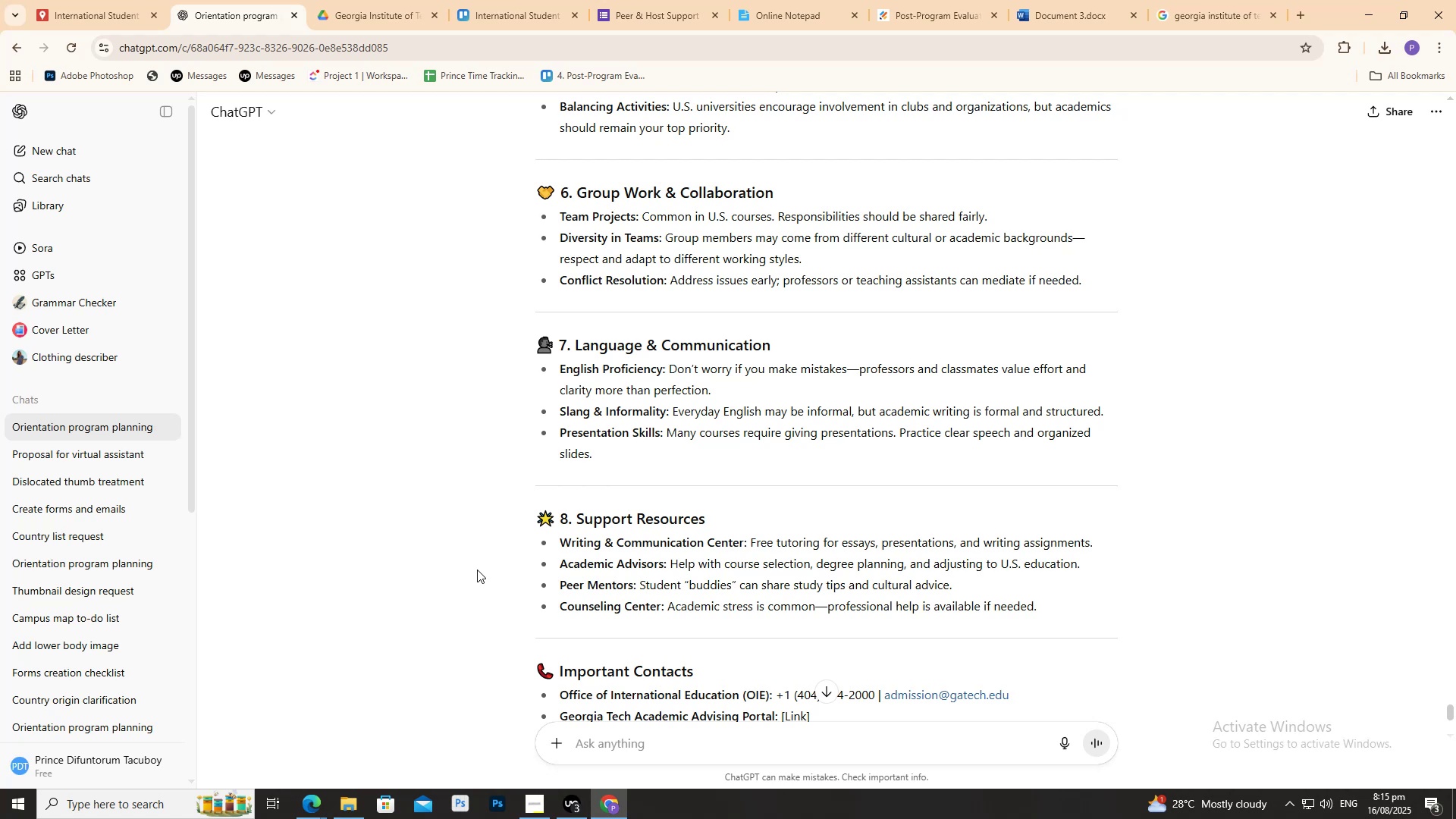 
wait(61.55)
 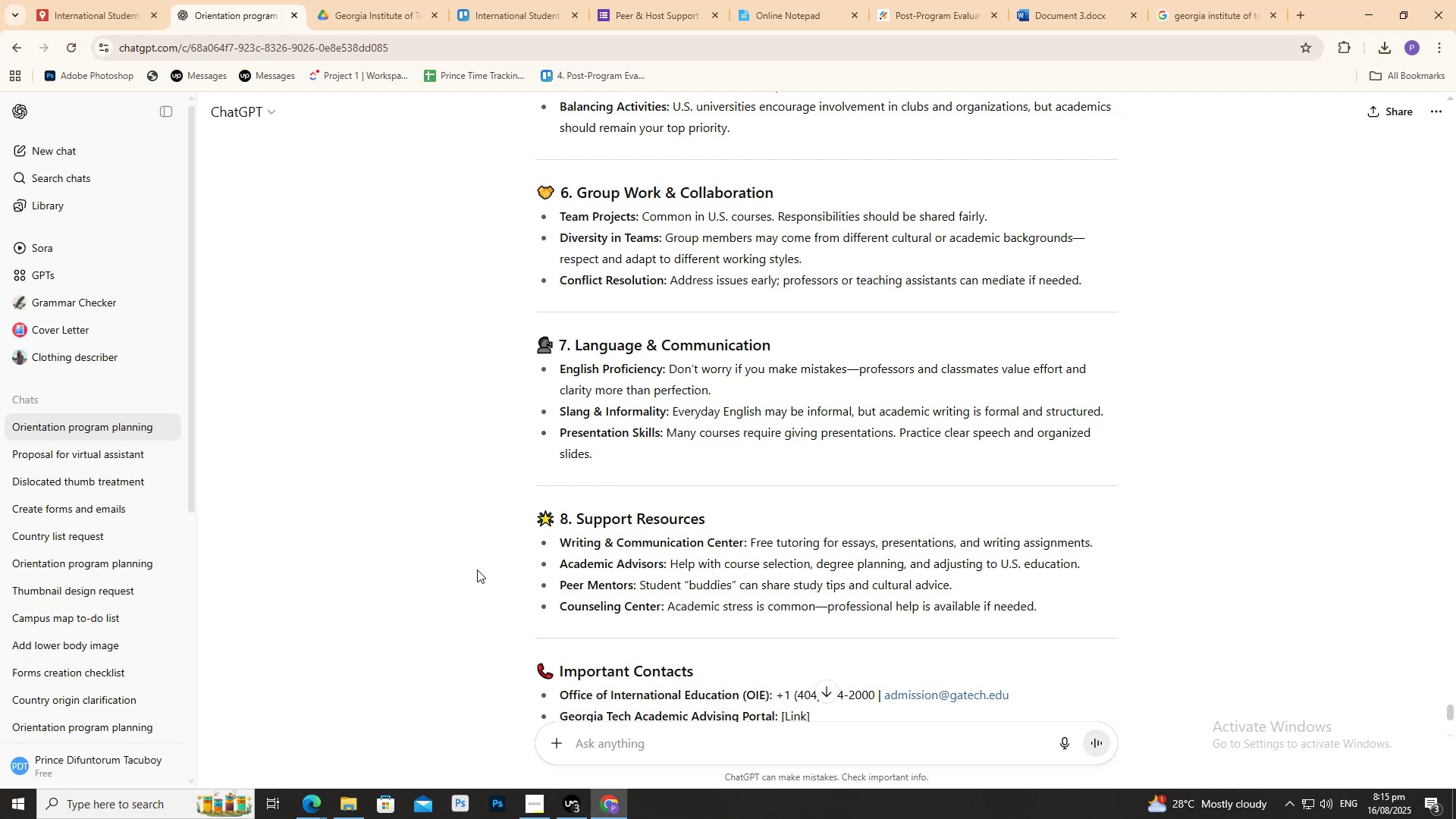 
scroll: coordinate [421, 588], scroll_direction: down, amount: 4.0
 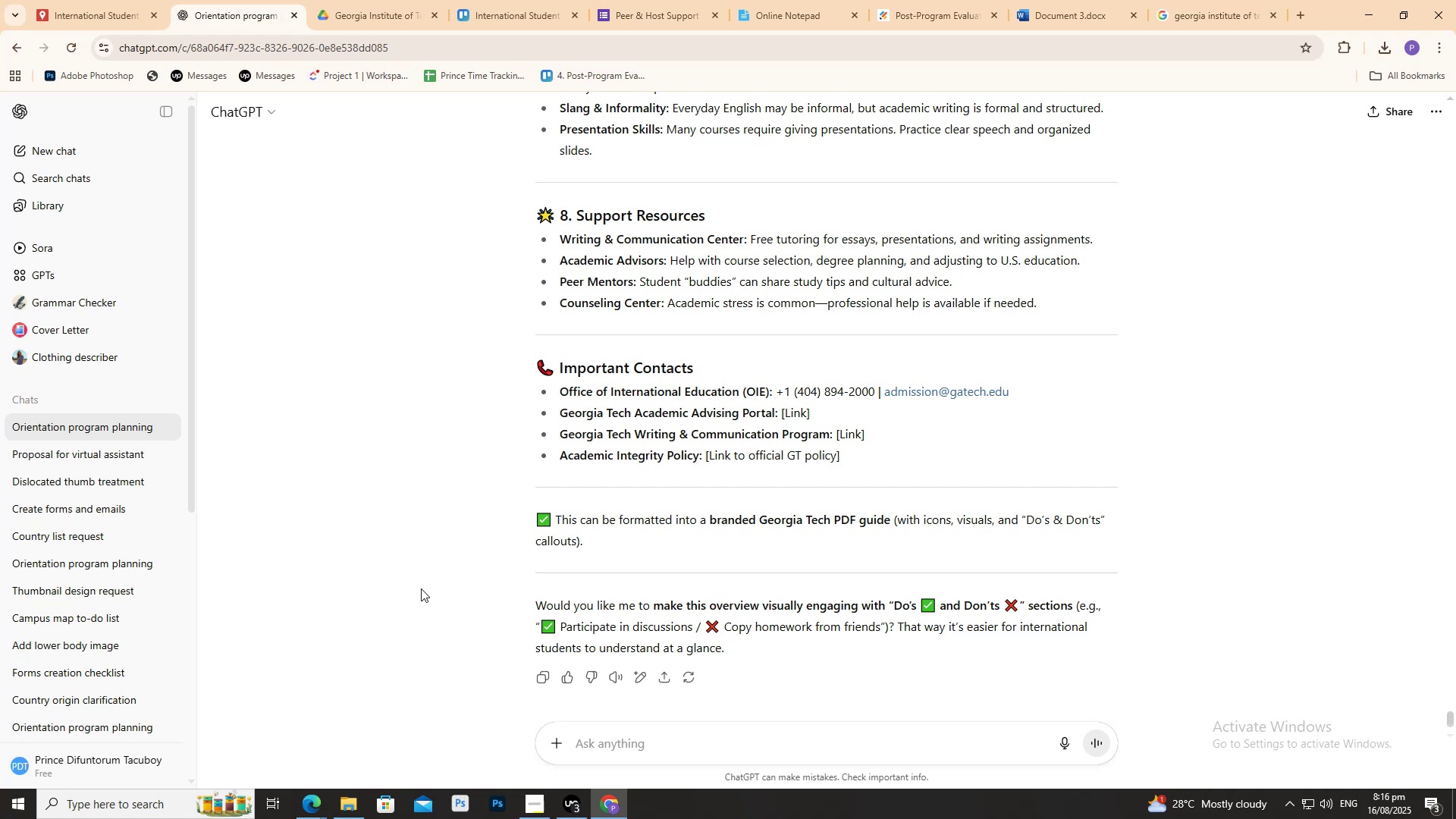 
wait(55.55)
 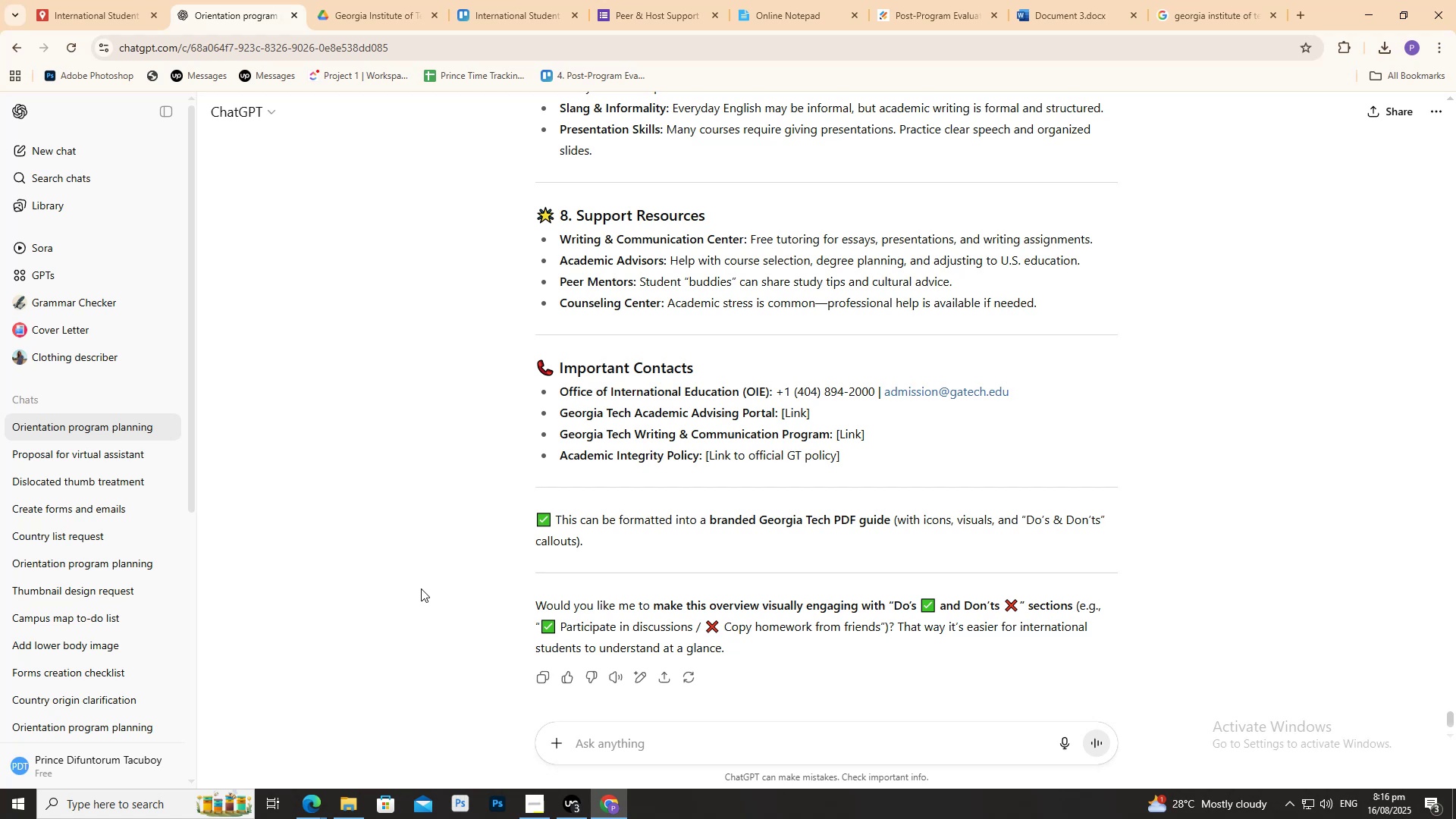 
scroll: coordinate [639, 463], scroll_direction: up, amount: 1.0
 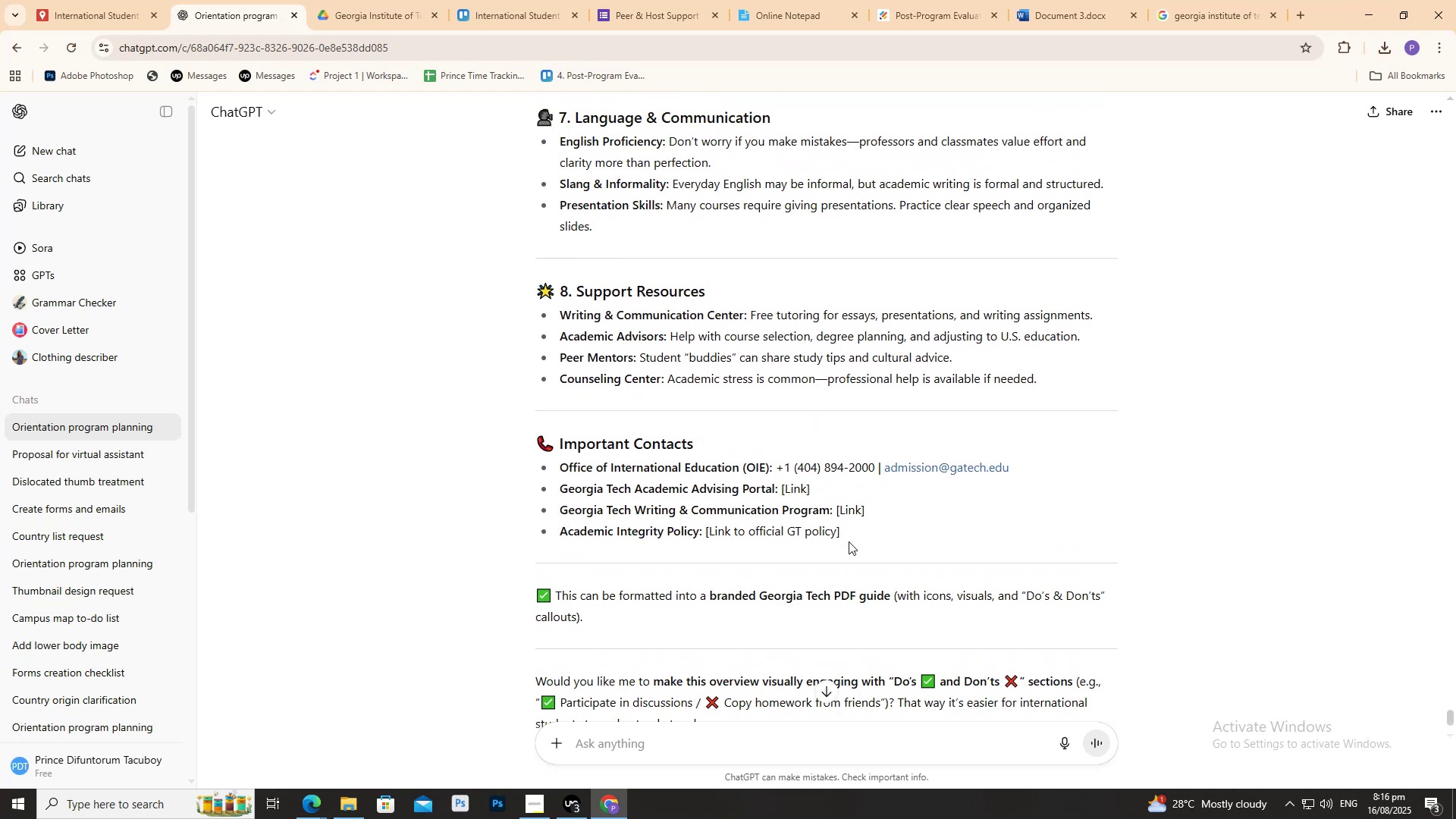 
left_click_drag(start_coordinate=[868, 519], to_coordinate=[613, 387])
 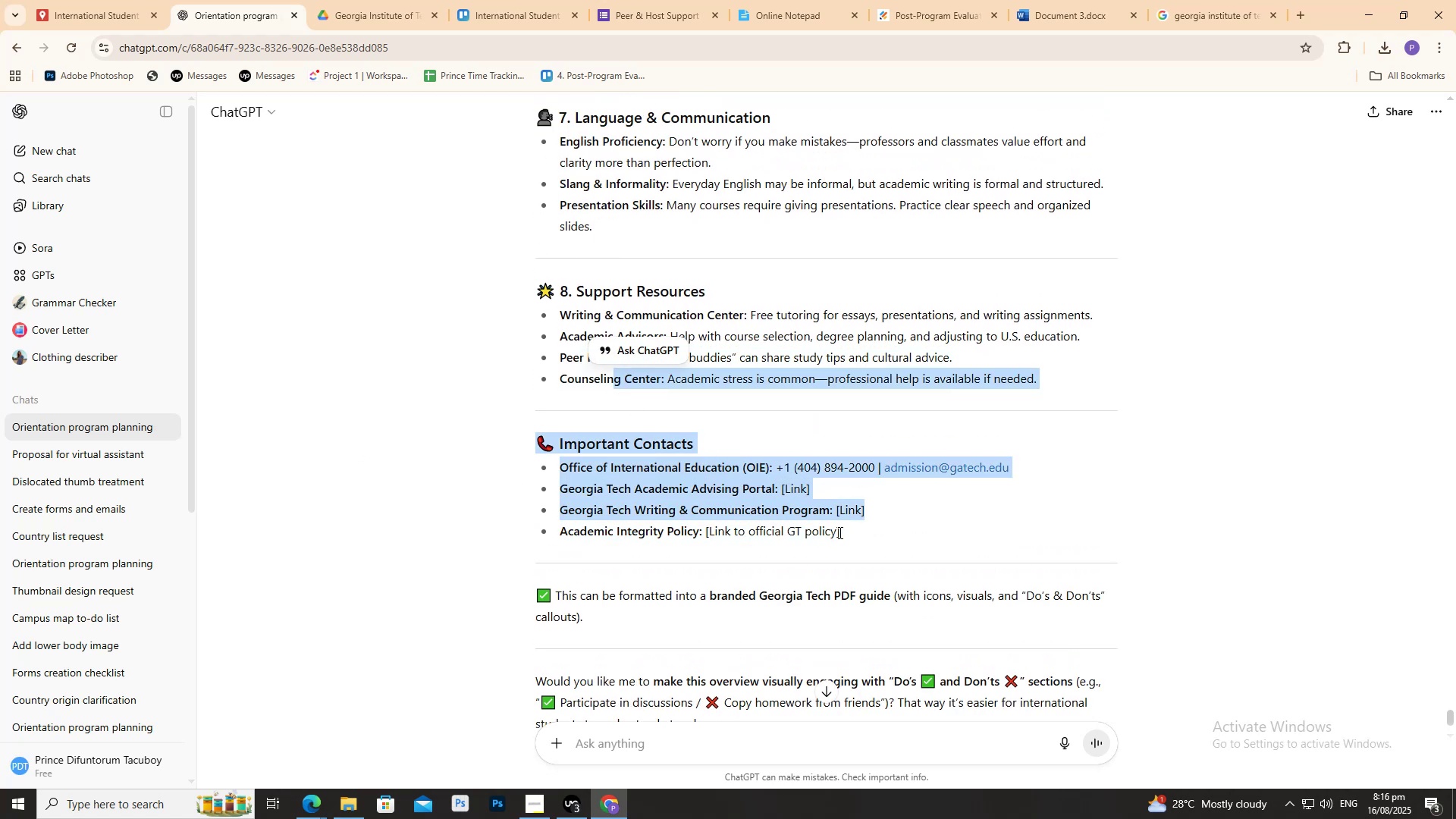 
left_click_drag(start_coordinate=[854, 532], to_coordinate=[530, 546])
 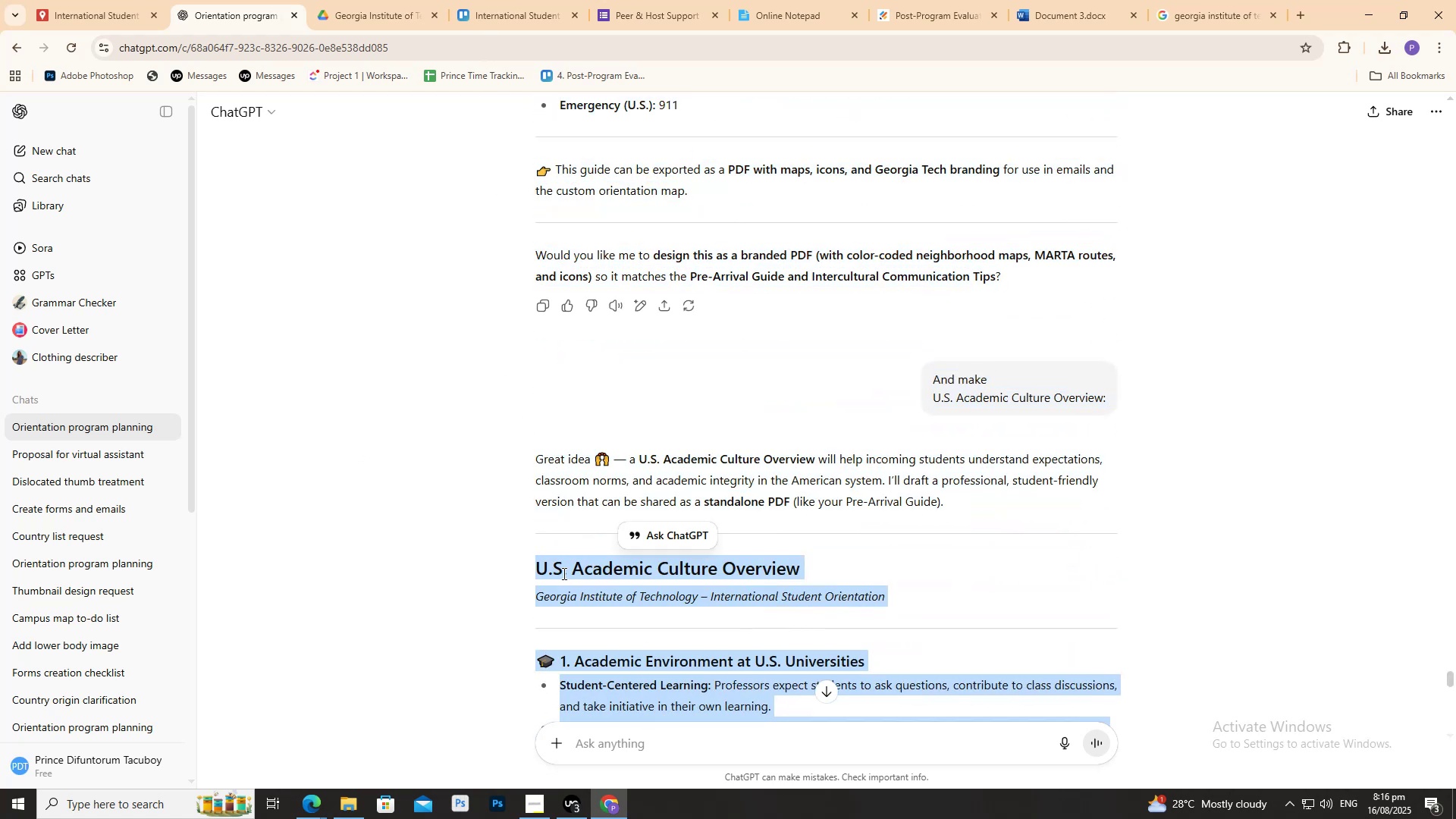 
right_click([563, 573])
 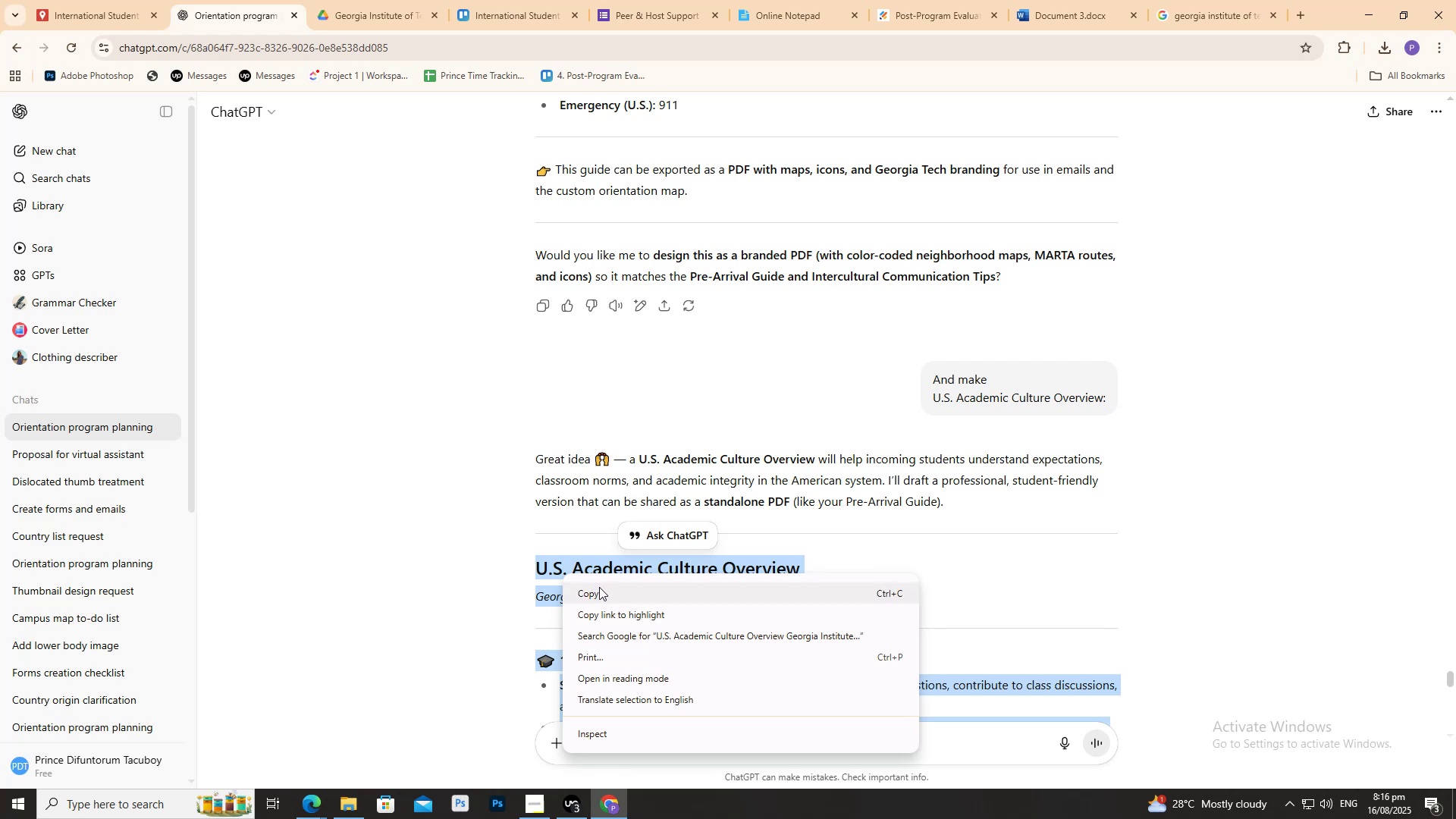 
left_click([600, 587])
 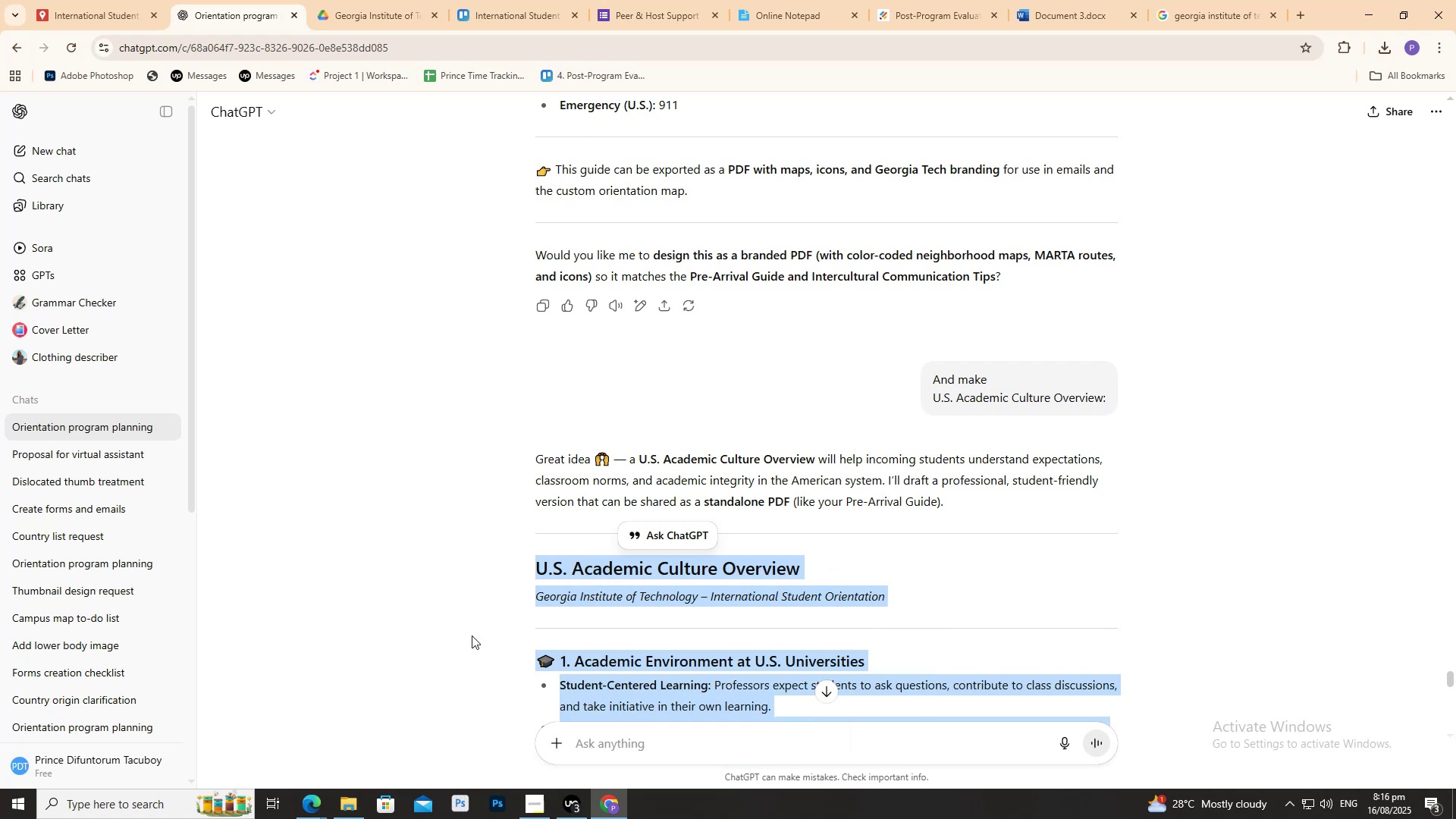 
scroll: coordinate [542, 439], scroll_direction: down, amount: 24.0
 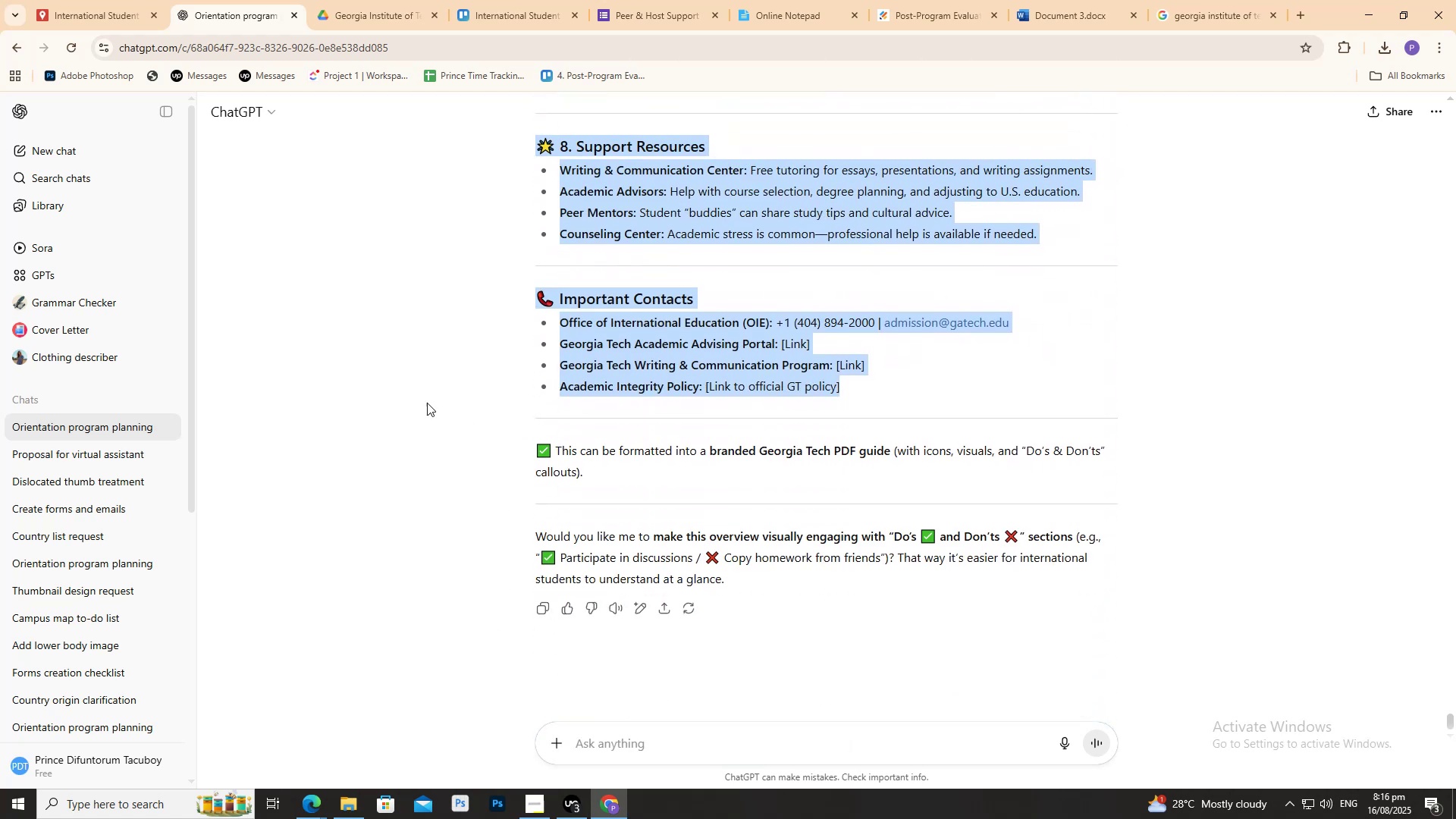 
scroll: coordinate [776, 212], scroll_direction: up, amount: 13.0
 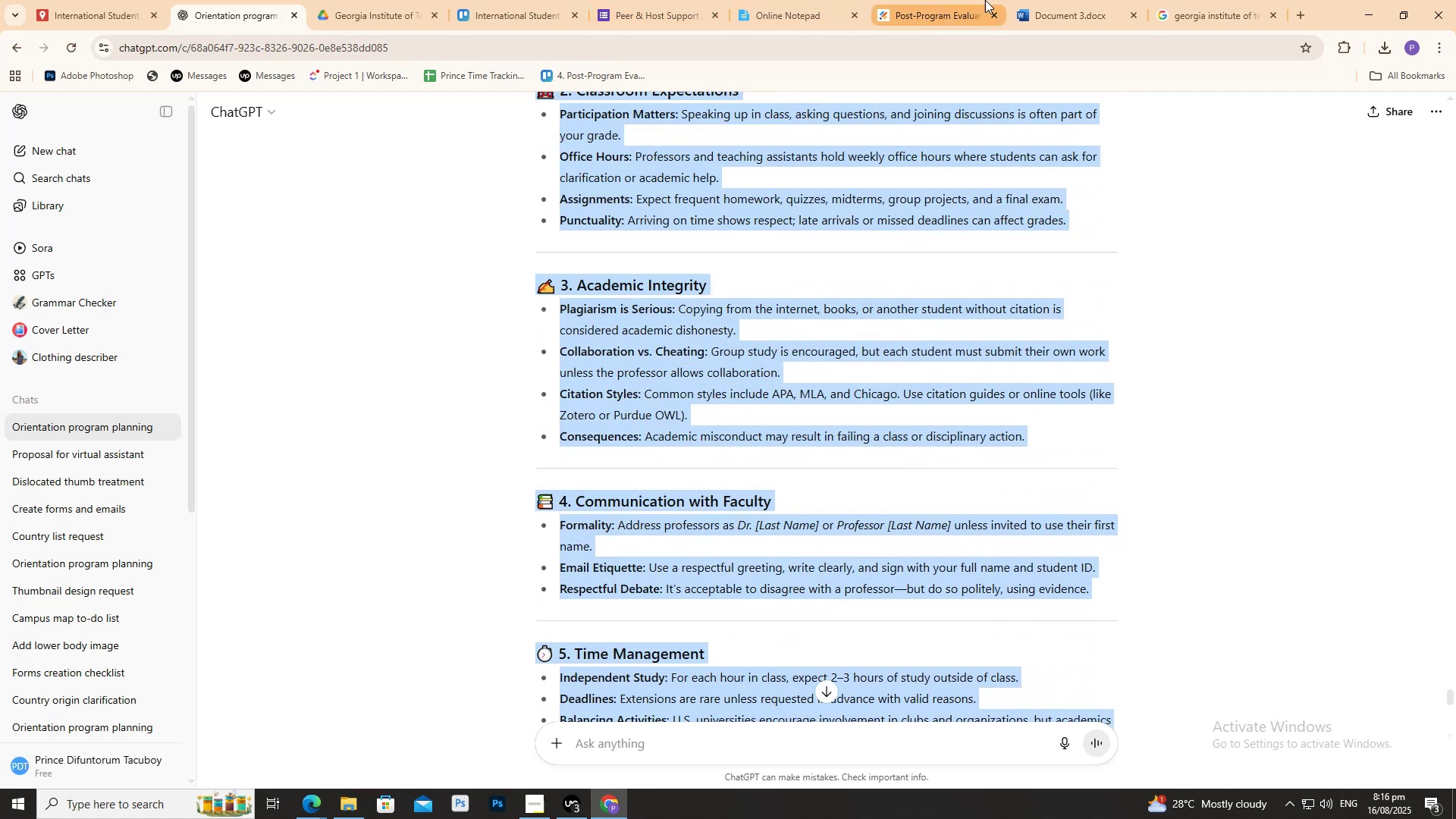 
left_click([1046, 0])
 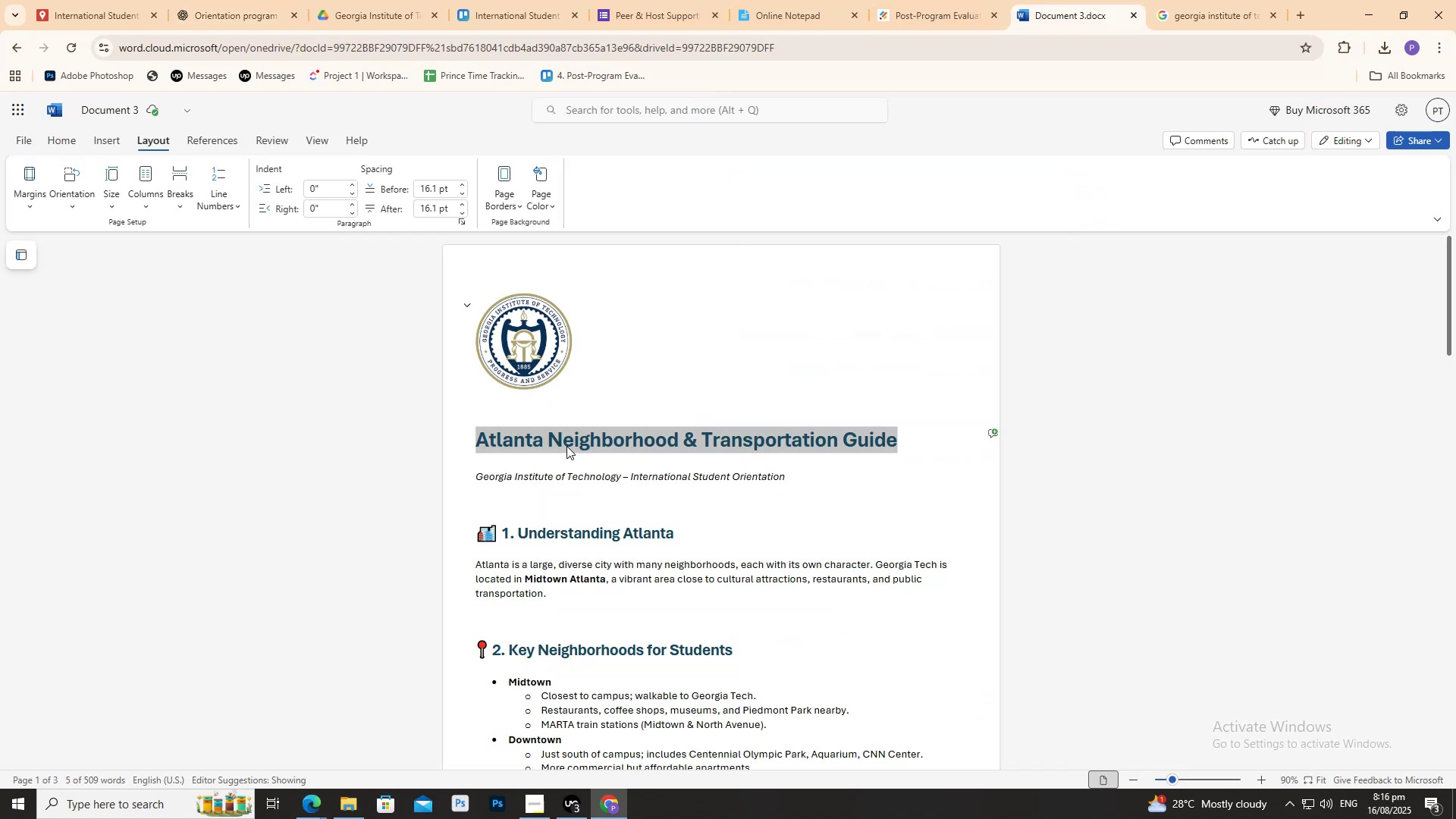 
left_click([548, 454])
 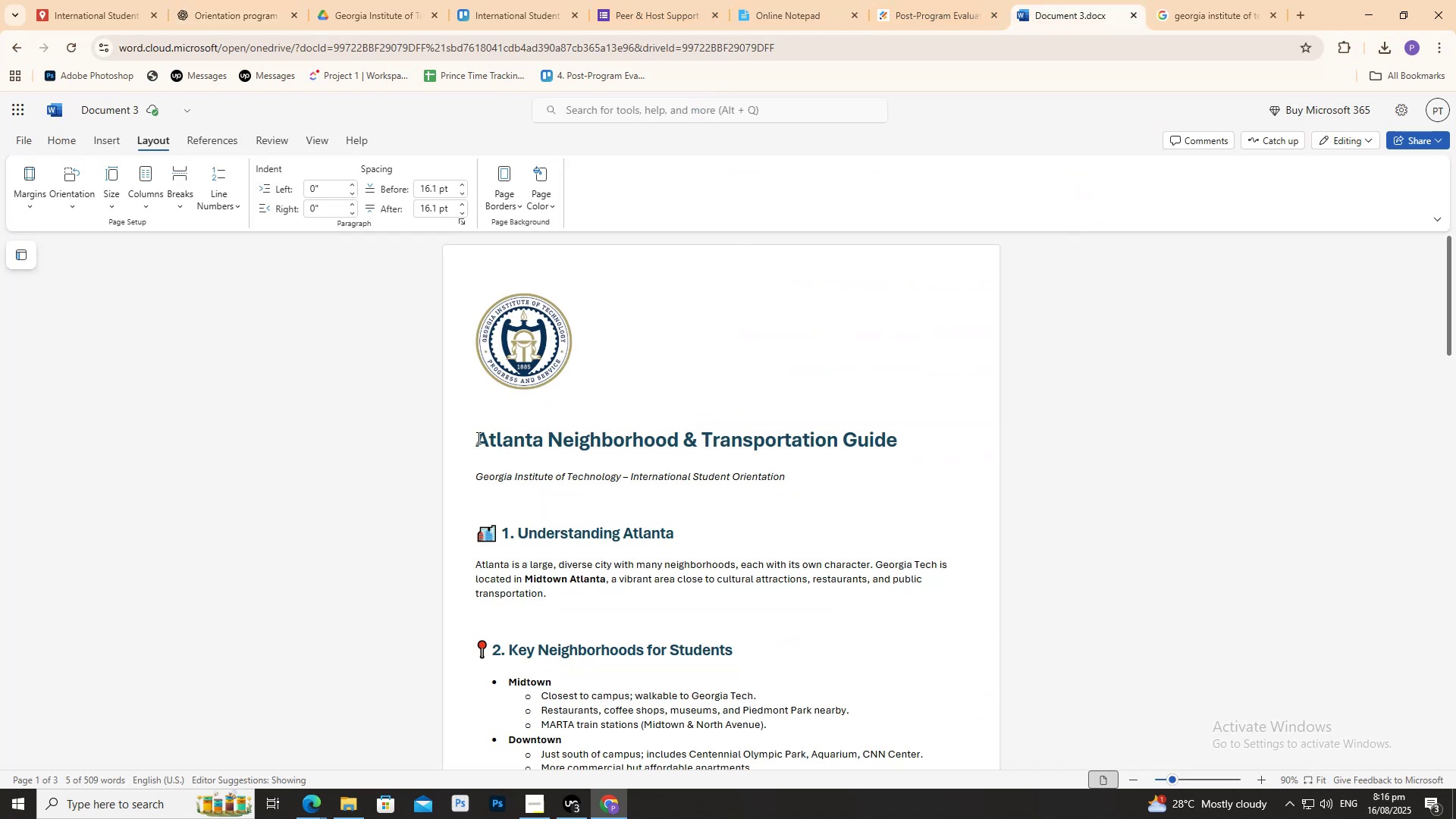 
left_click_drag(start_coordinate=[476, 437], to_coordinate=[954, 818])
 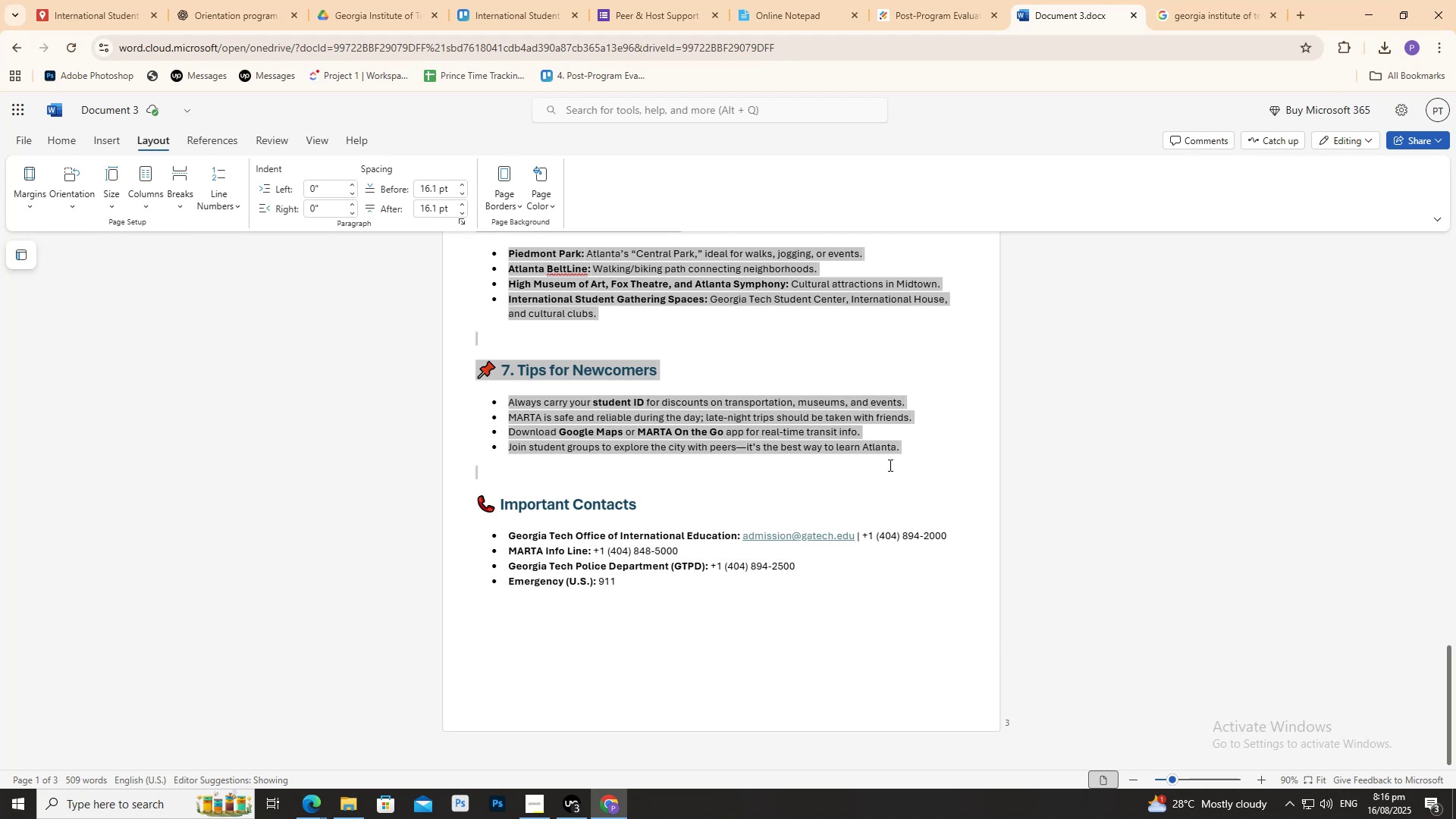 
key(Control+V)
 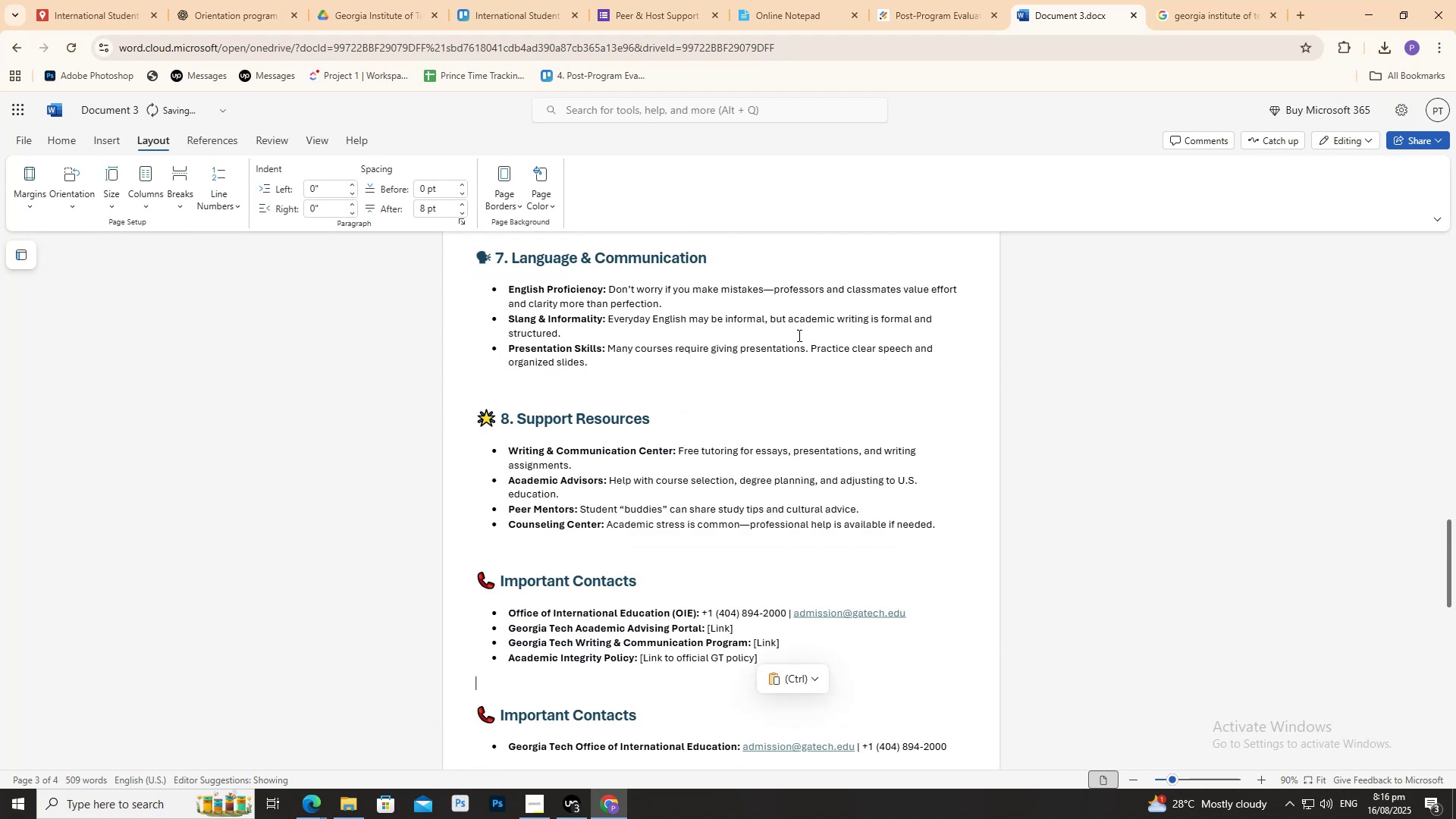 
scroll: coordinate [920, 648], scroll_direction: up, amount: 22.0
 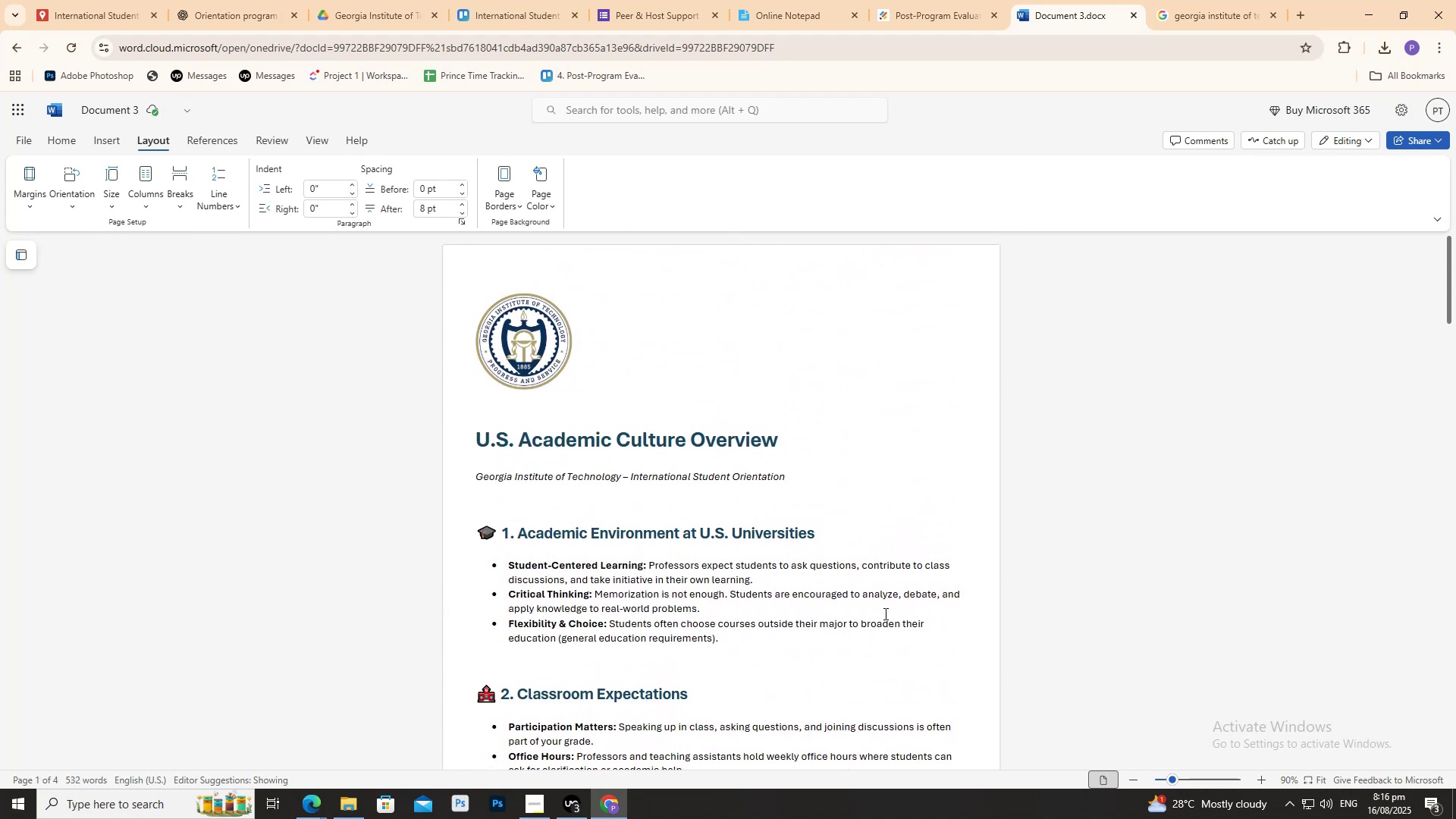 
left_click([882, 613])
 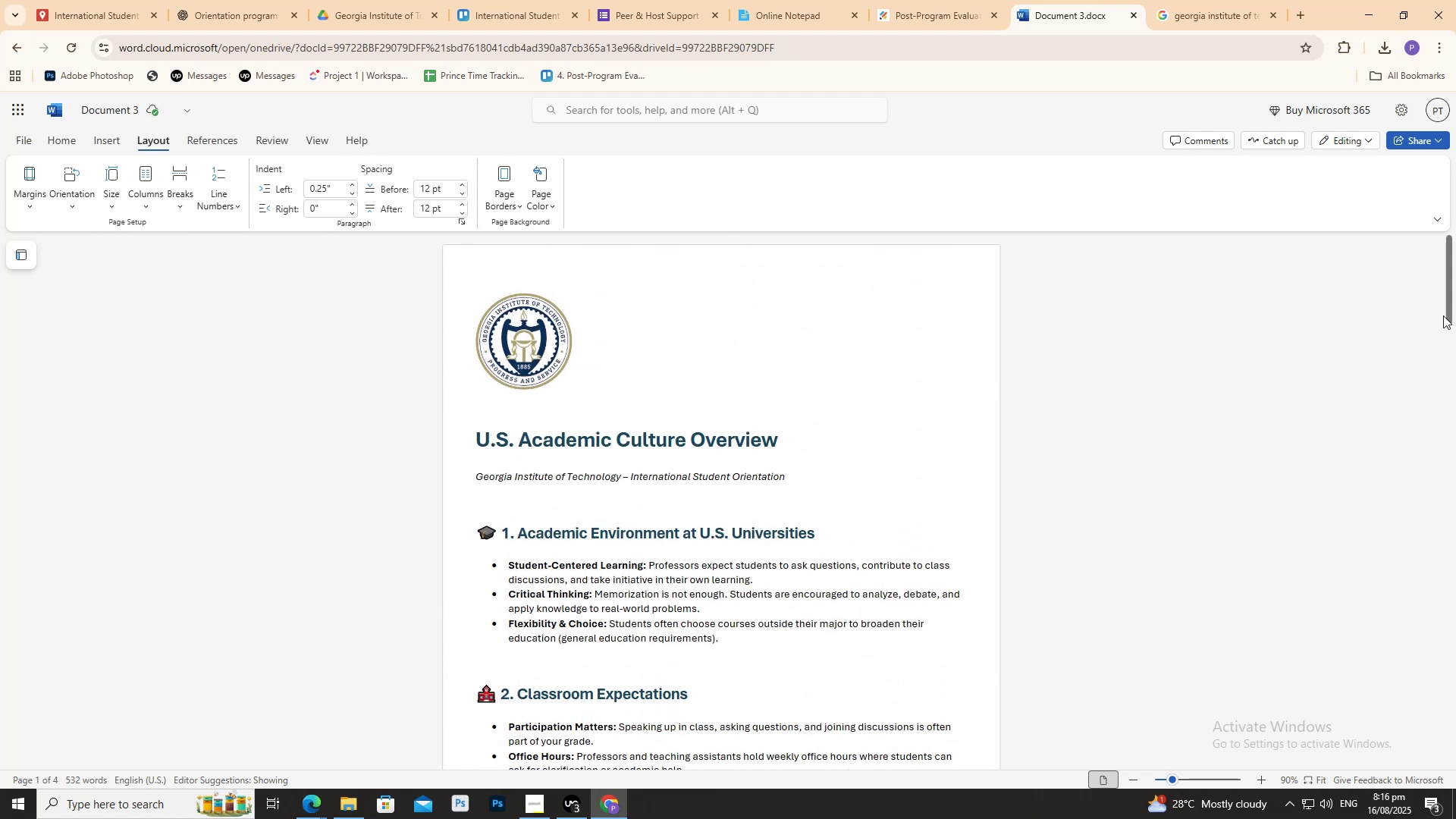 
left_click_drag(start_coordinate=[1451, 304], to_coordinate=[1389, 265])
 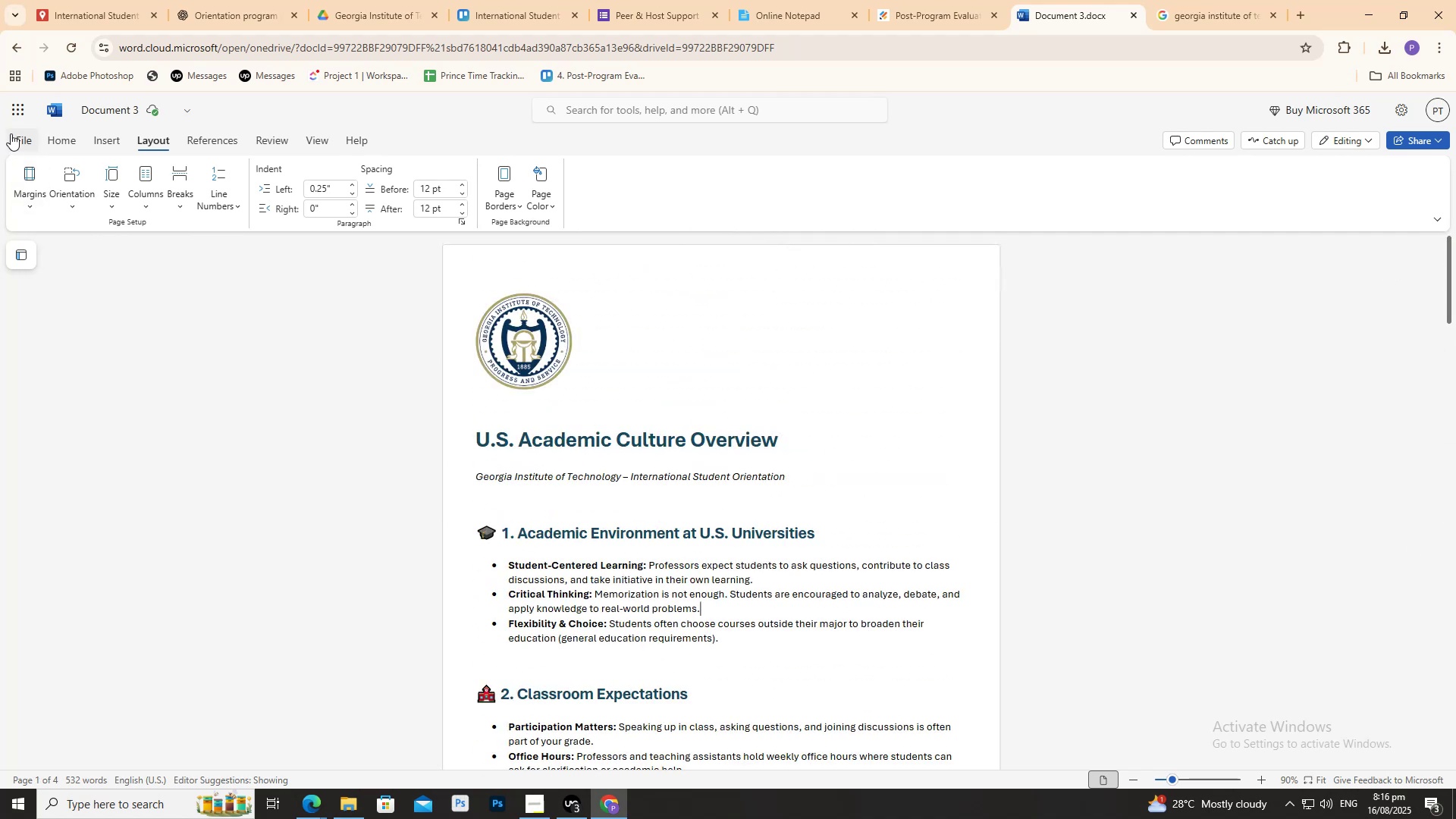 
left_click([18, 138])
 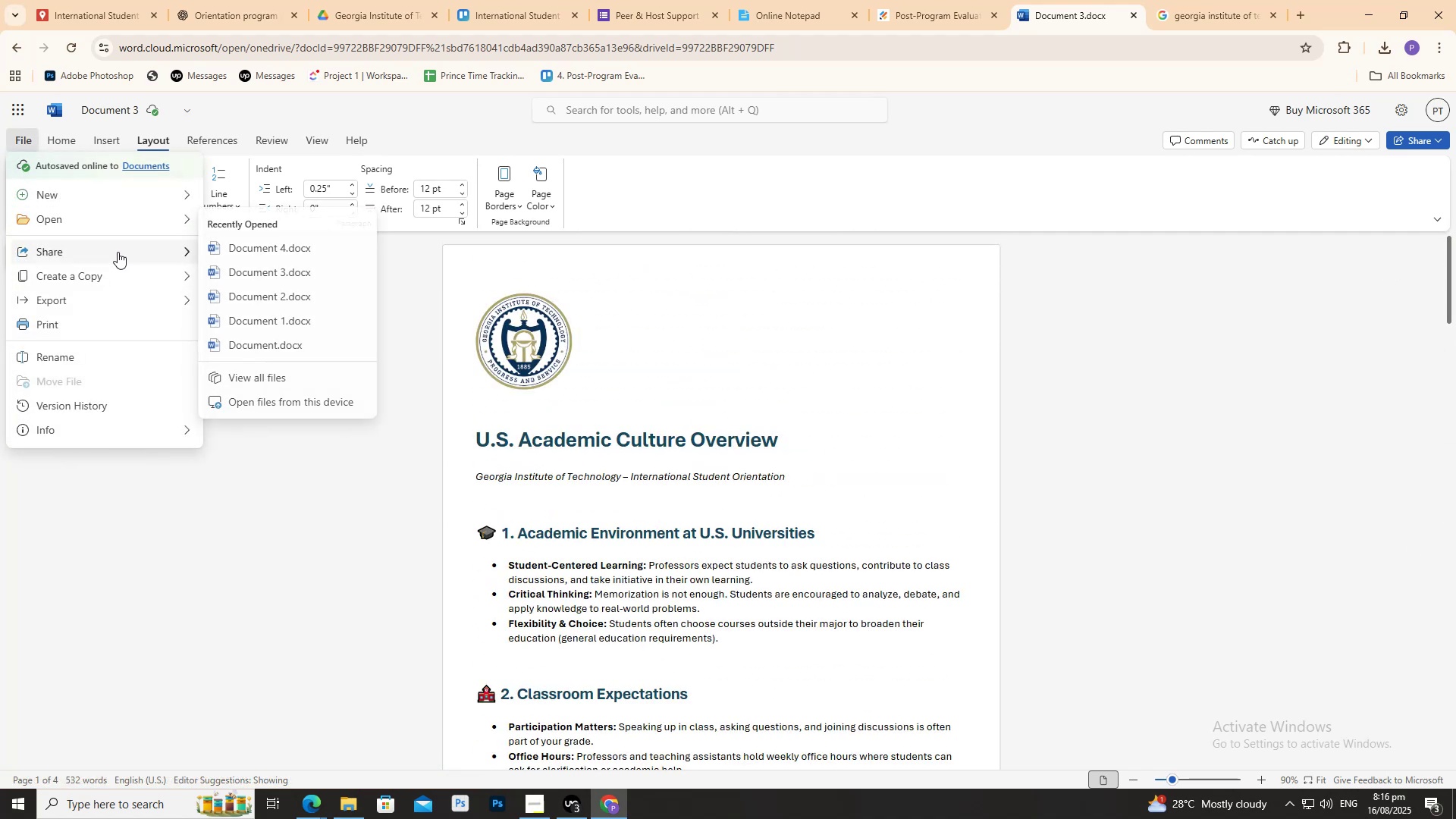 
mouse_move([145, 297])
 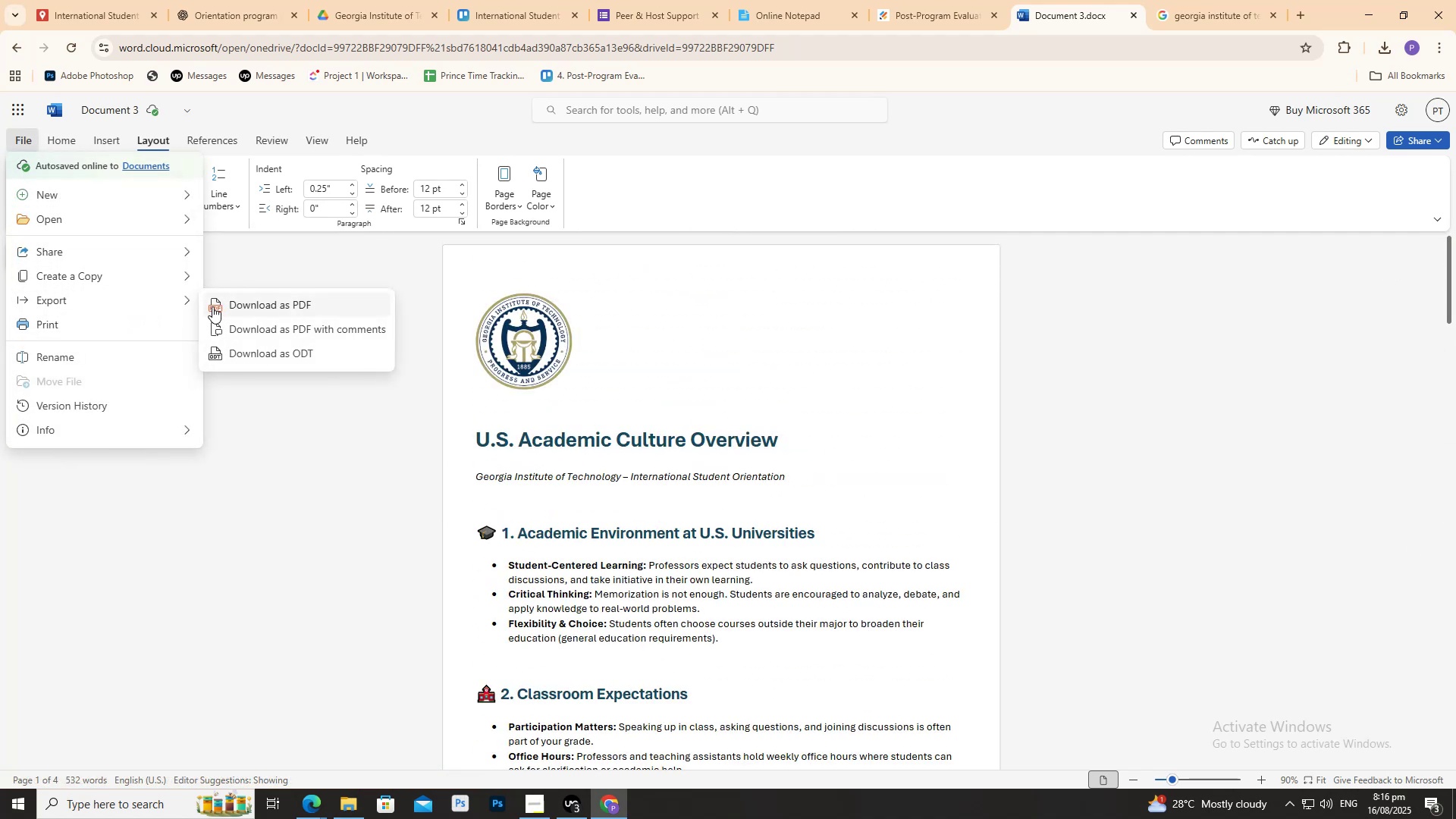 
left_click([212, 306])
 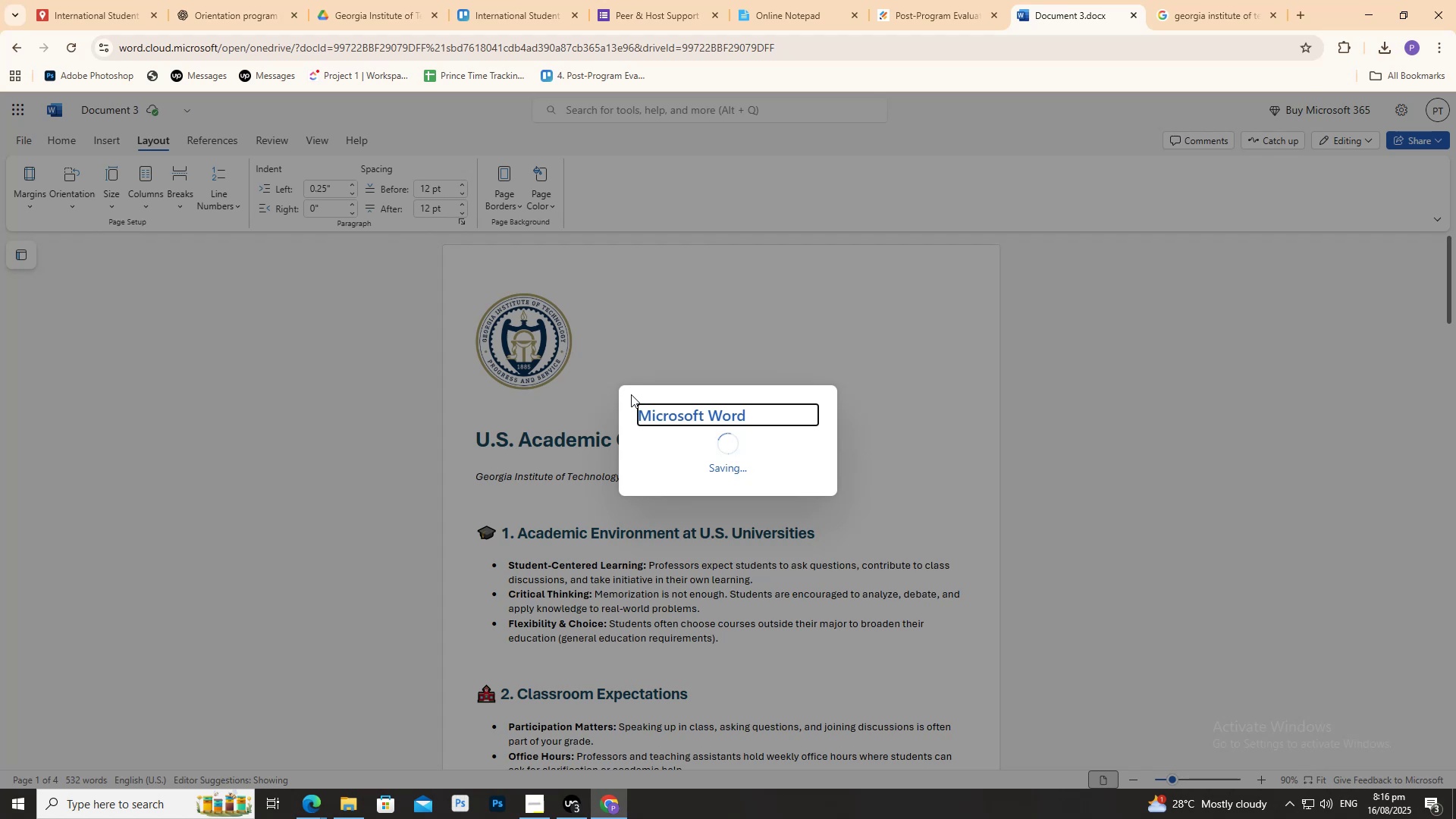 
mouse_move([649, 405])
 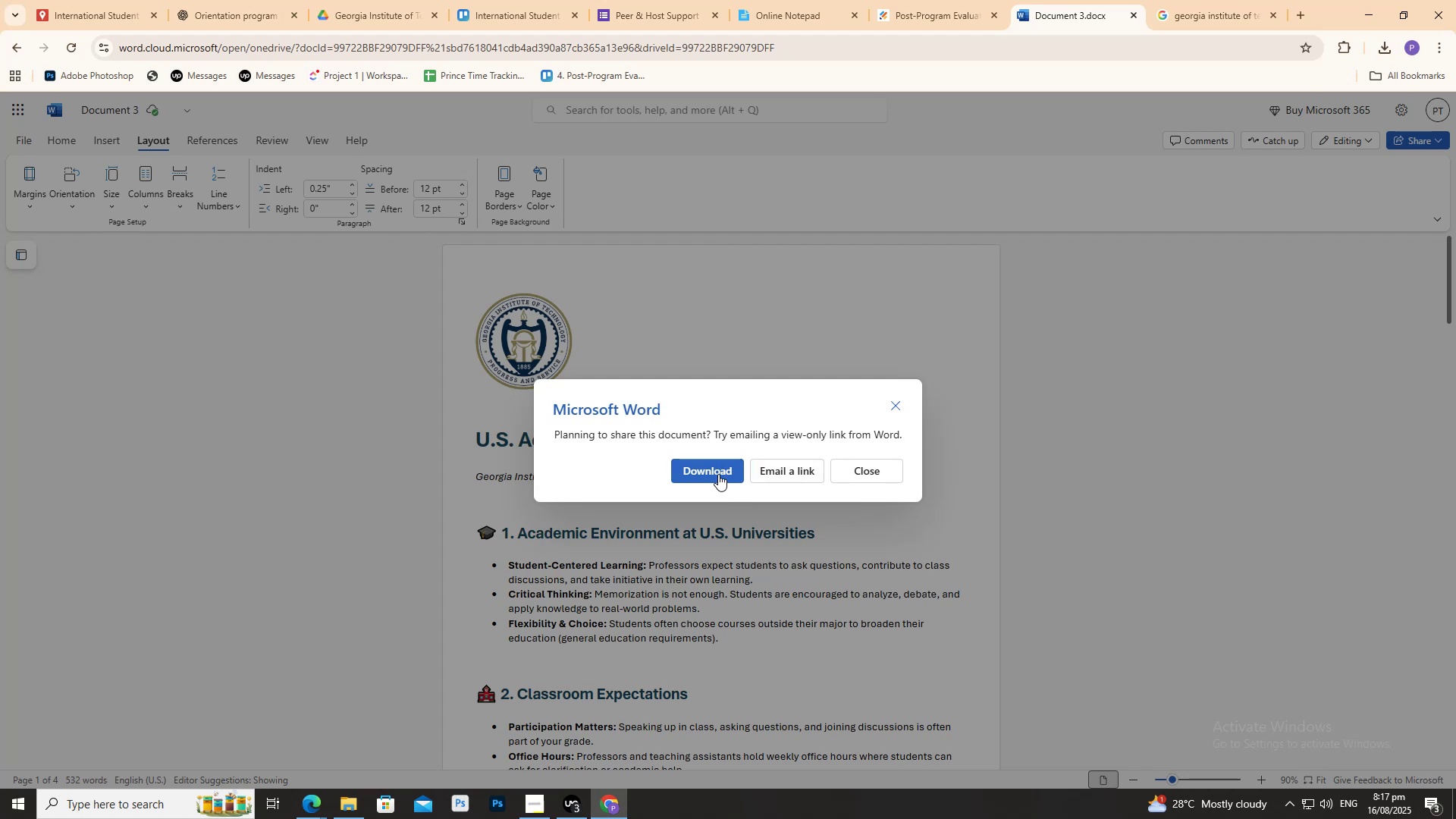 
left_click([715, 471])
 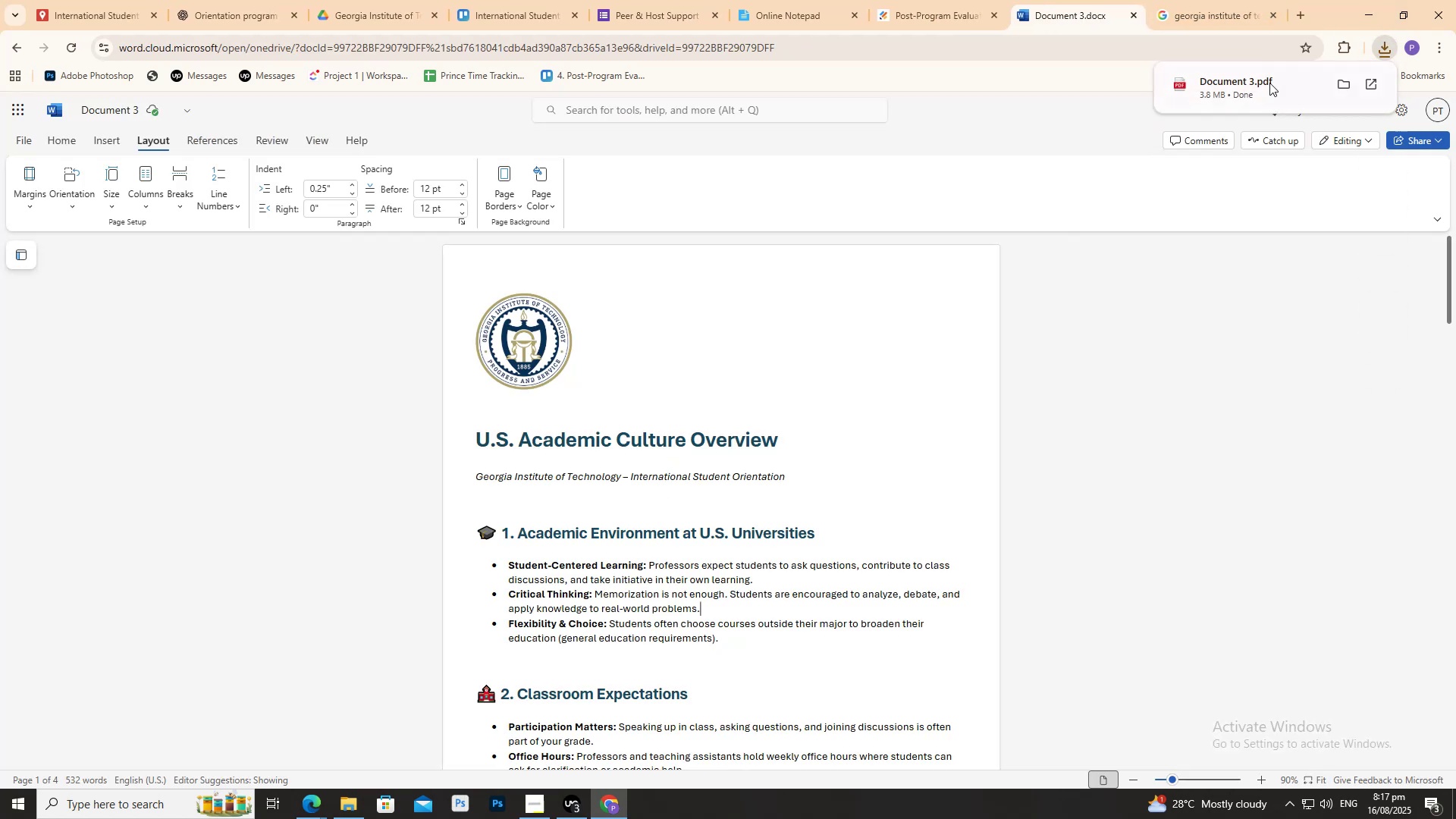 
left_click([1338, 86])
 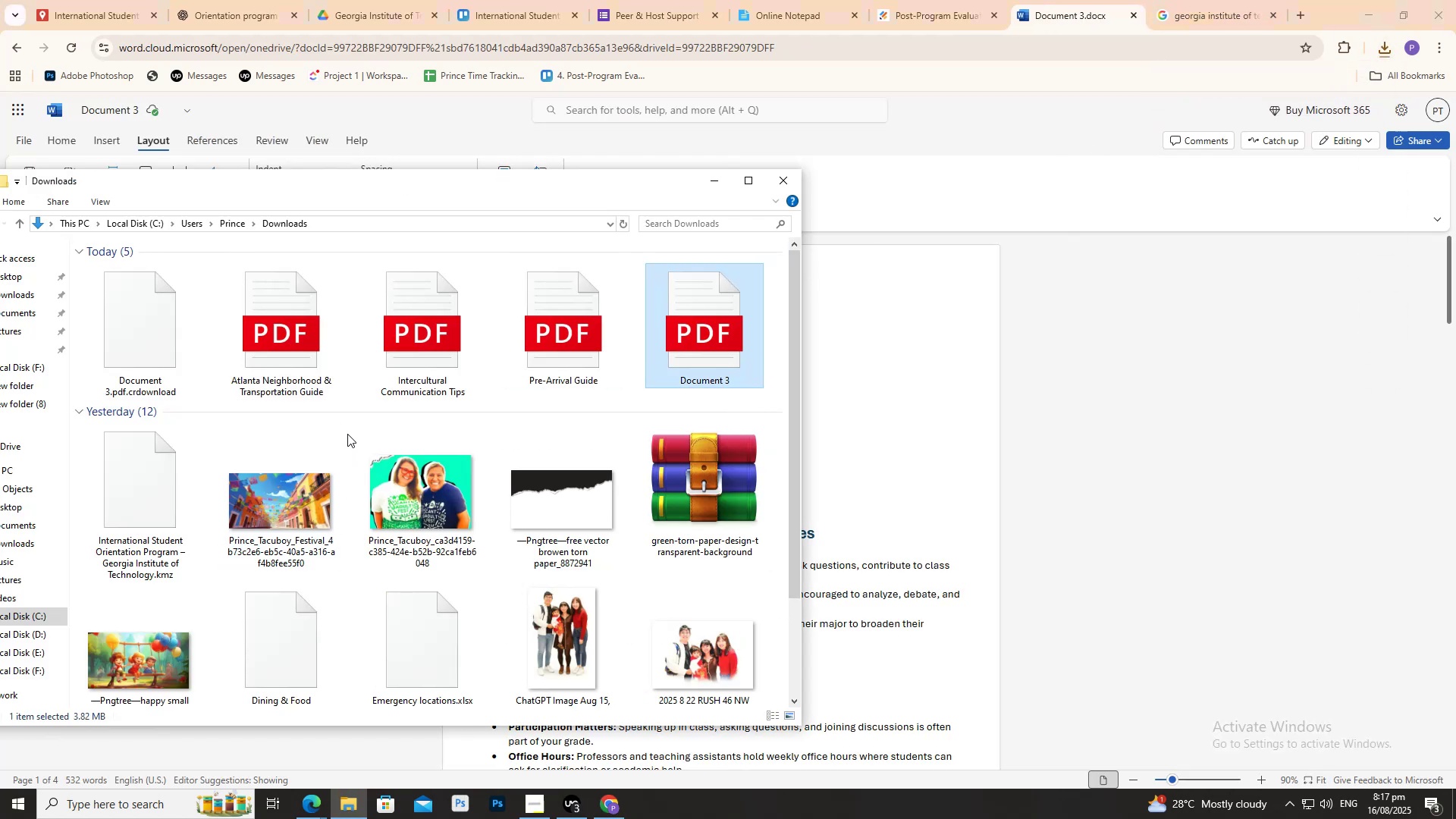 
left_click([398, 491])
 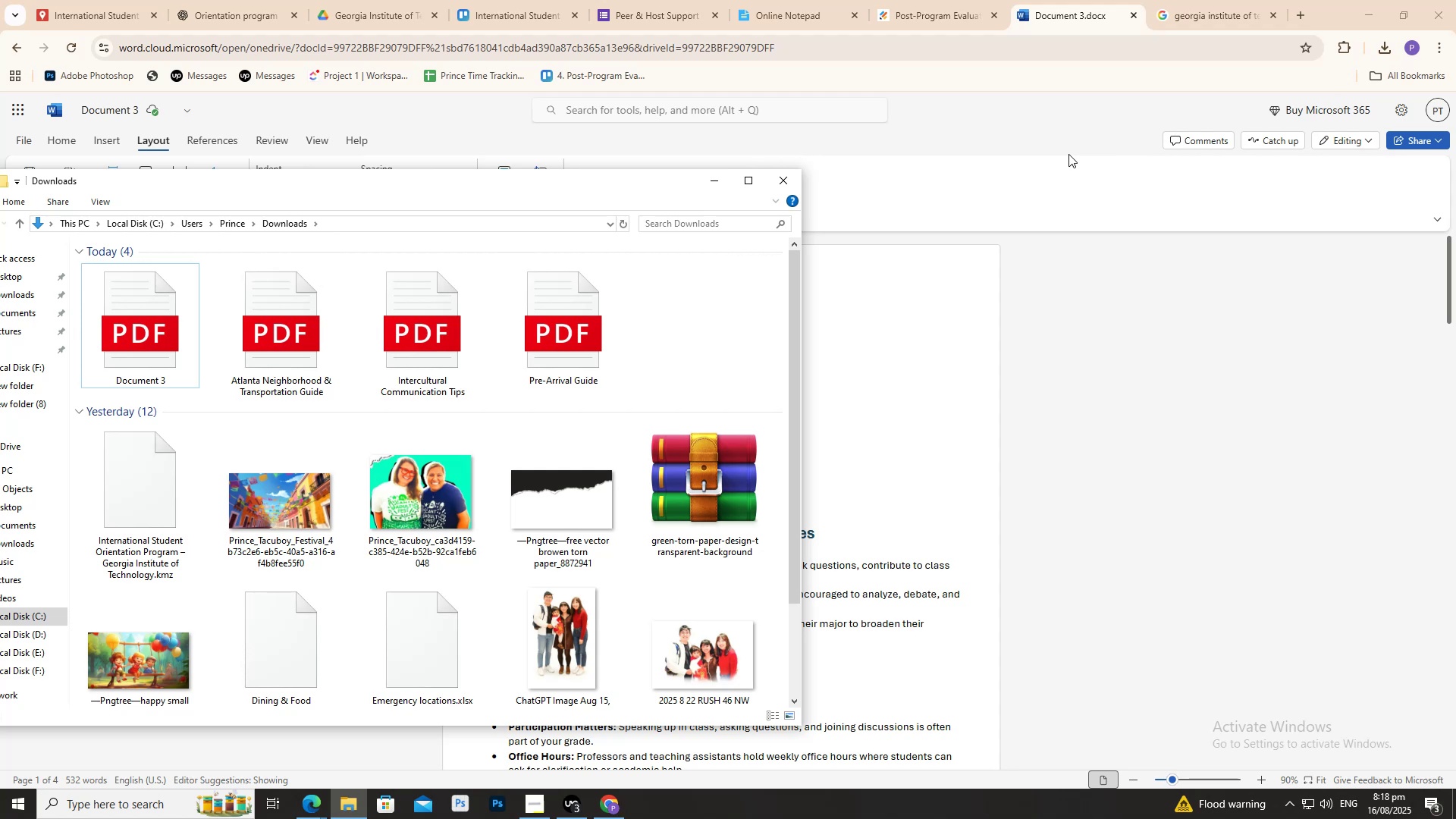 
wait(93.42)
 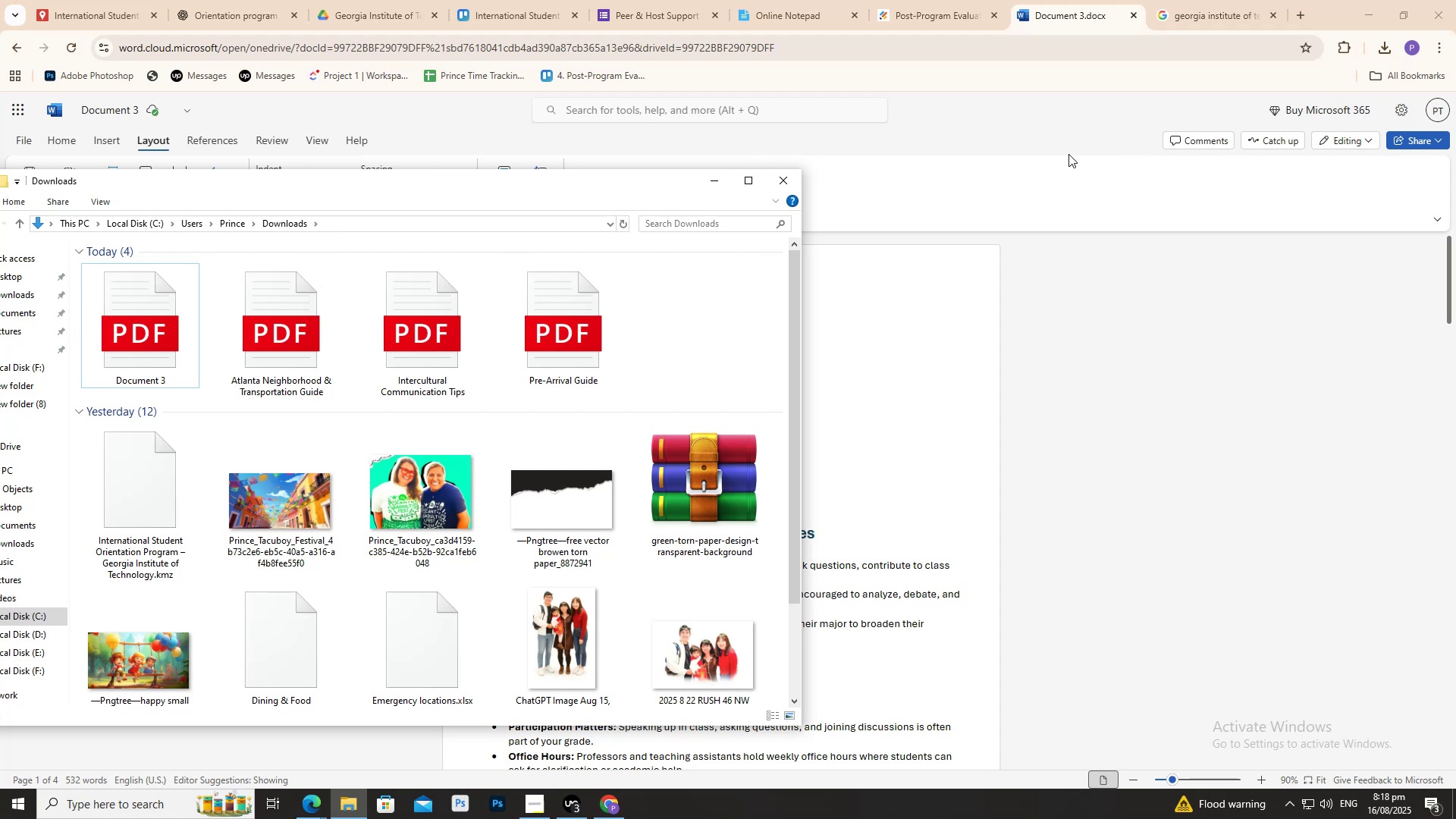 
left_click([529, 0])
 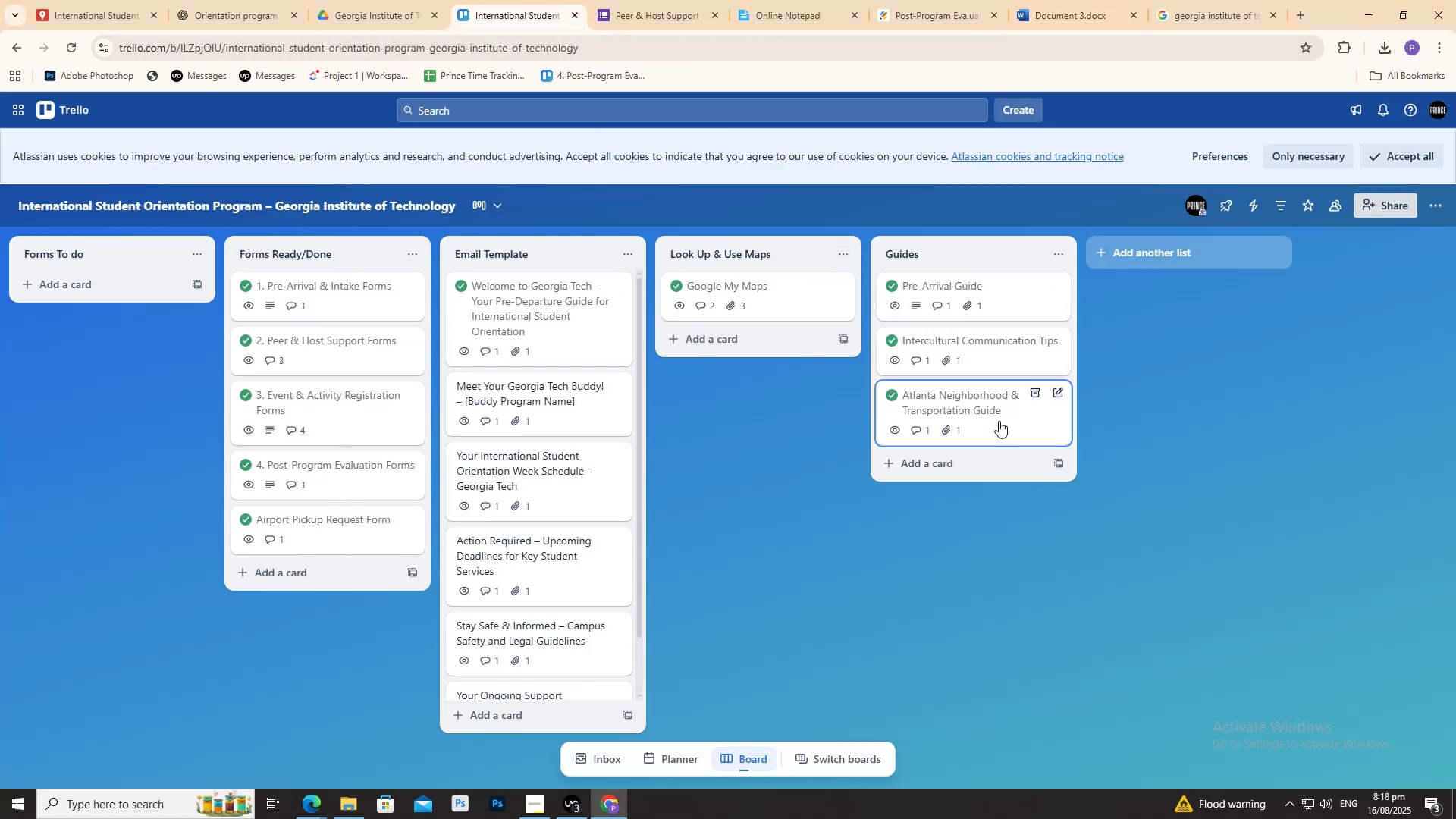 
left_click([981, 466])
 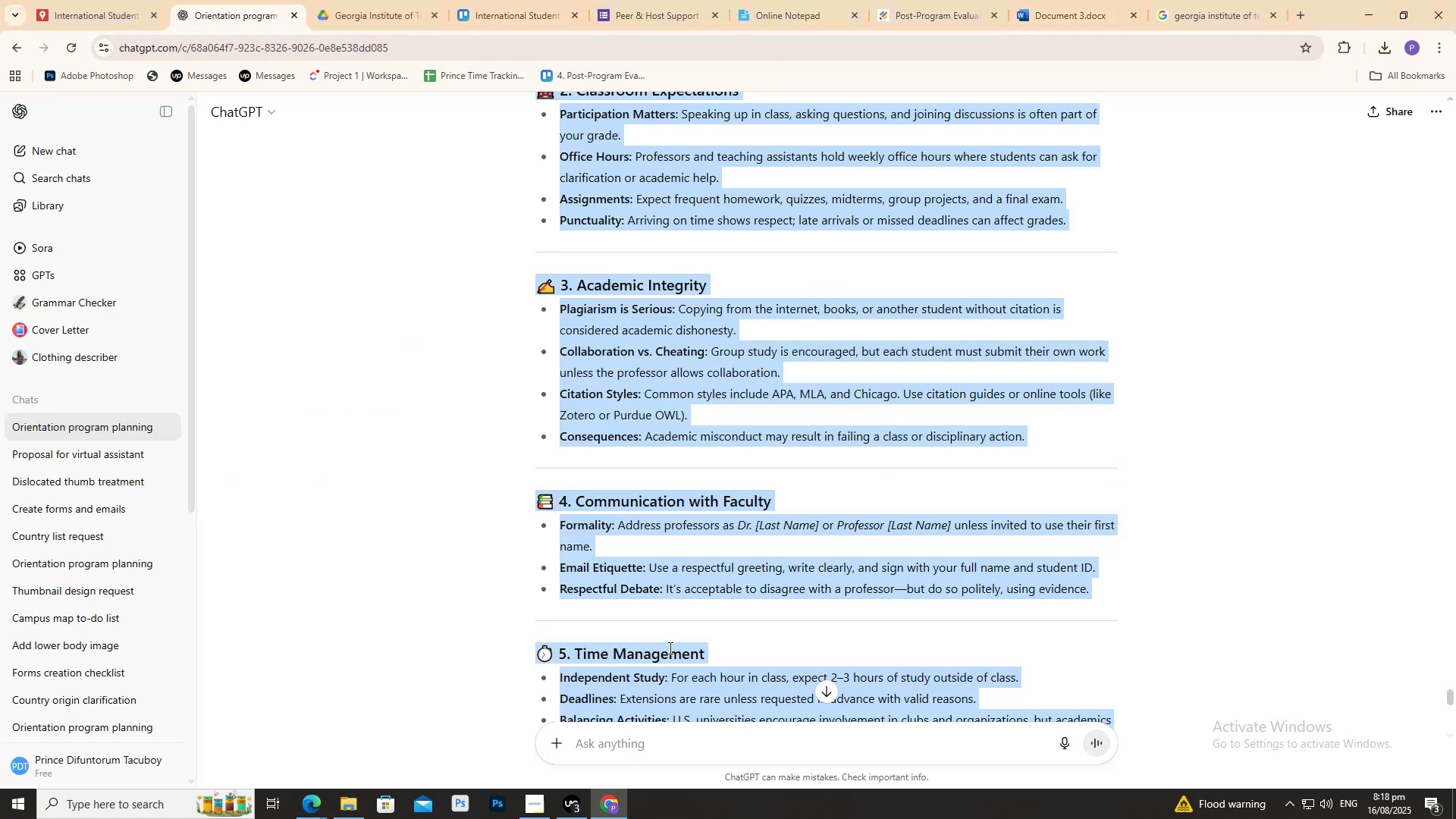 
scroll: coordinate [531, 462], scroll_direction: up, amount: 9.0
 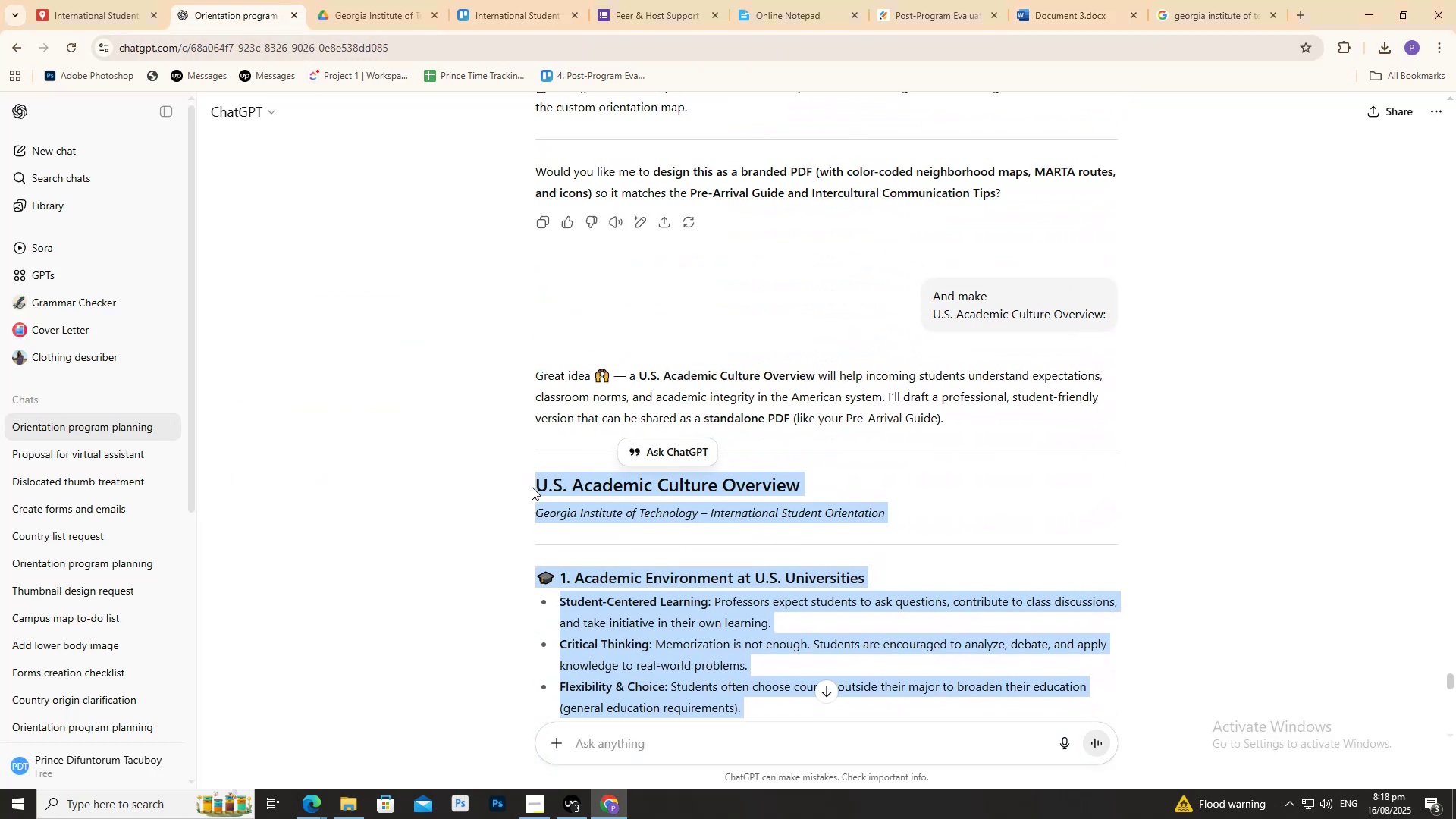 
double_click([533, 487])
 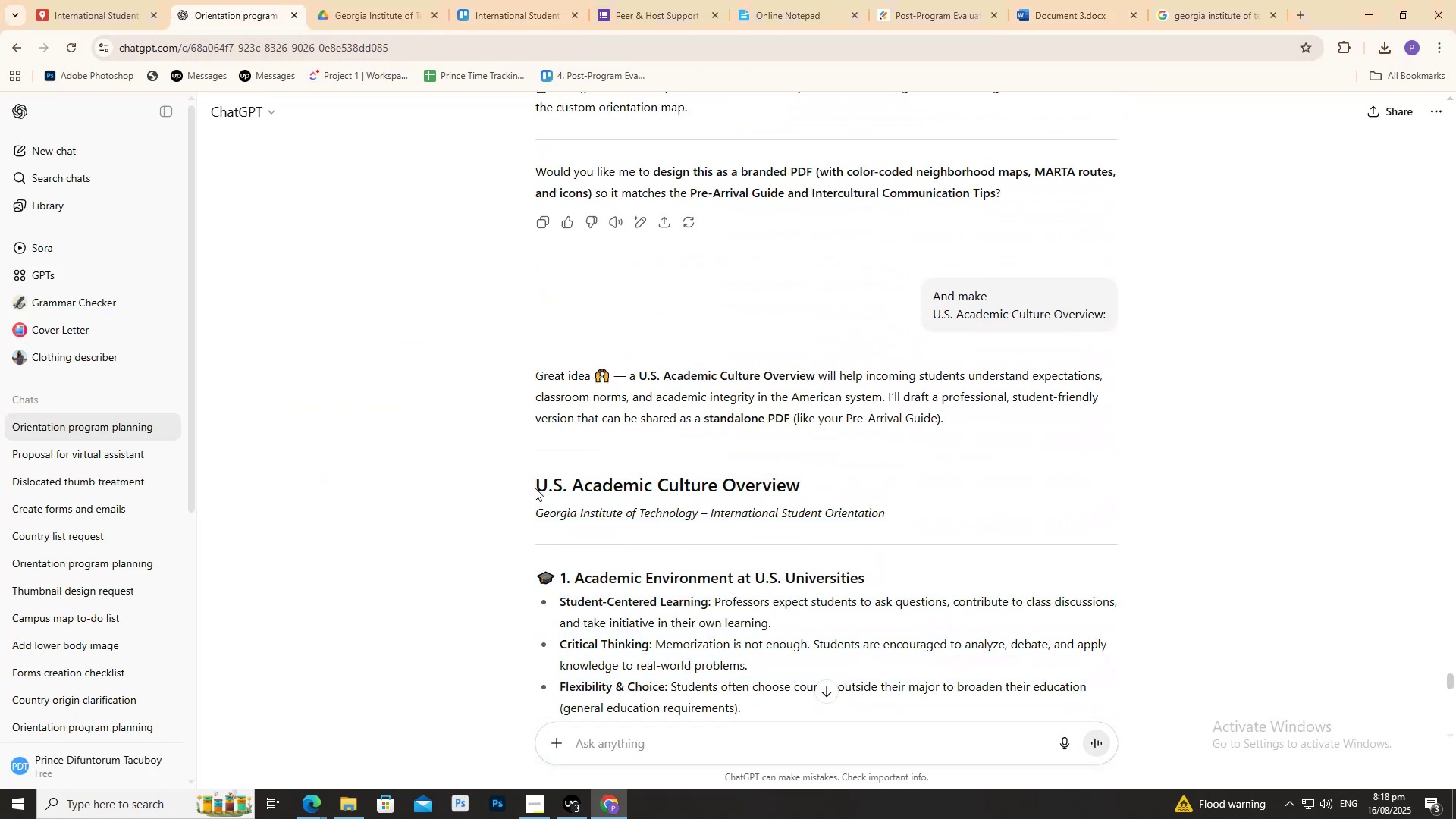 
left_click_drag(start_coordinate=[535, 488], to_coordinate=[791, 485])
 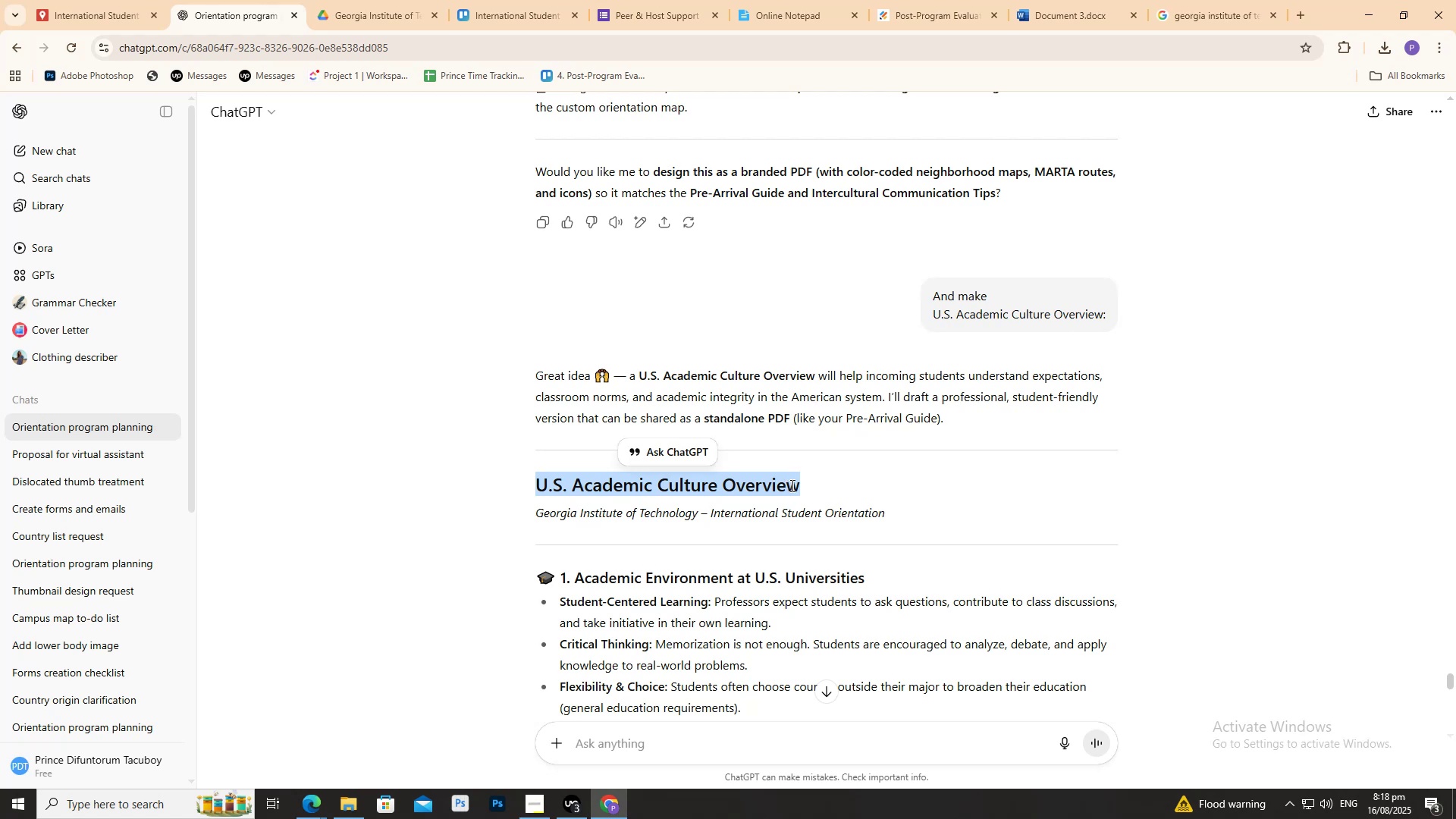 
key(Control+C)
 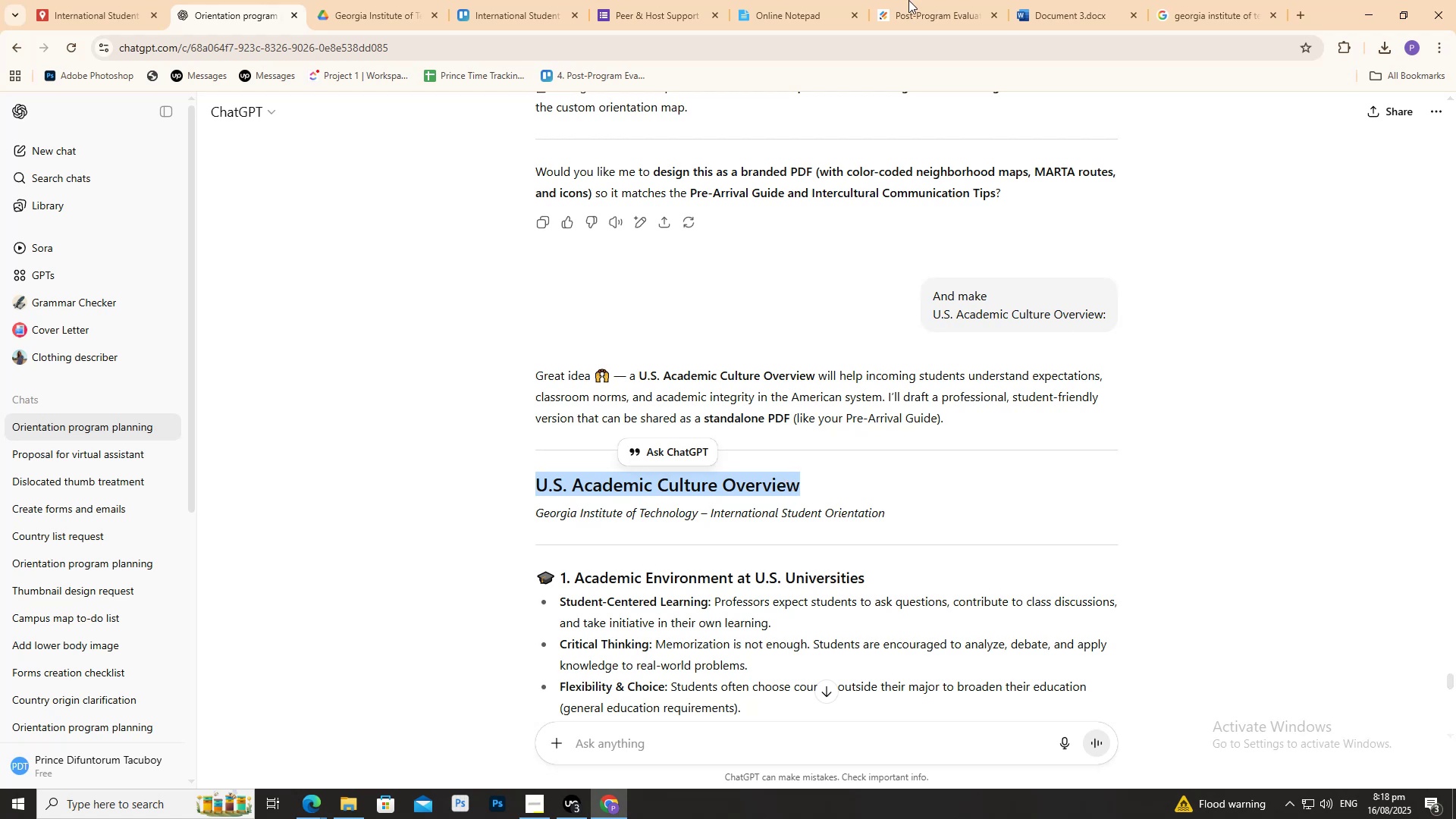 
key(Control+C)
 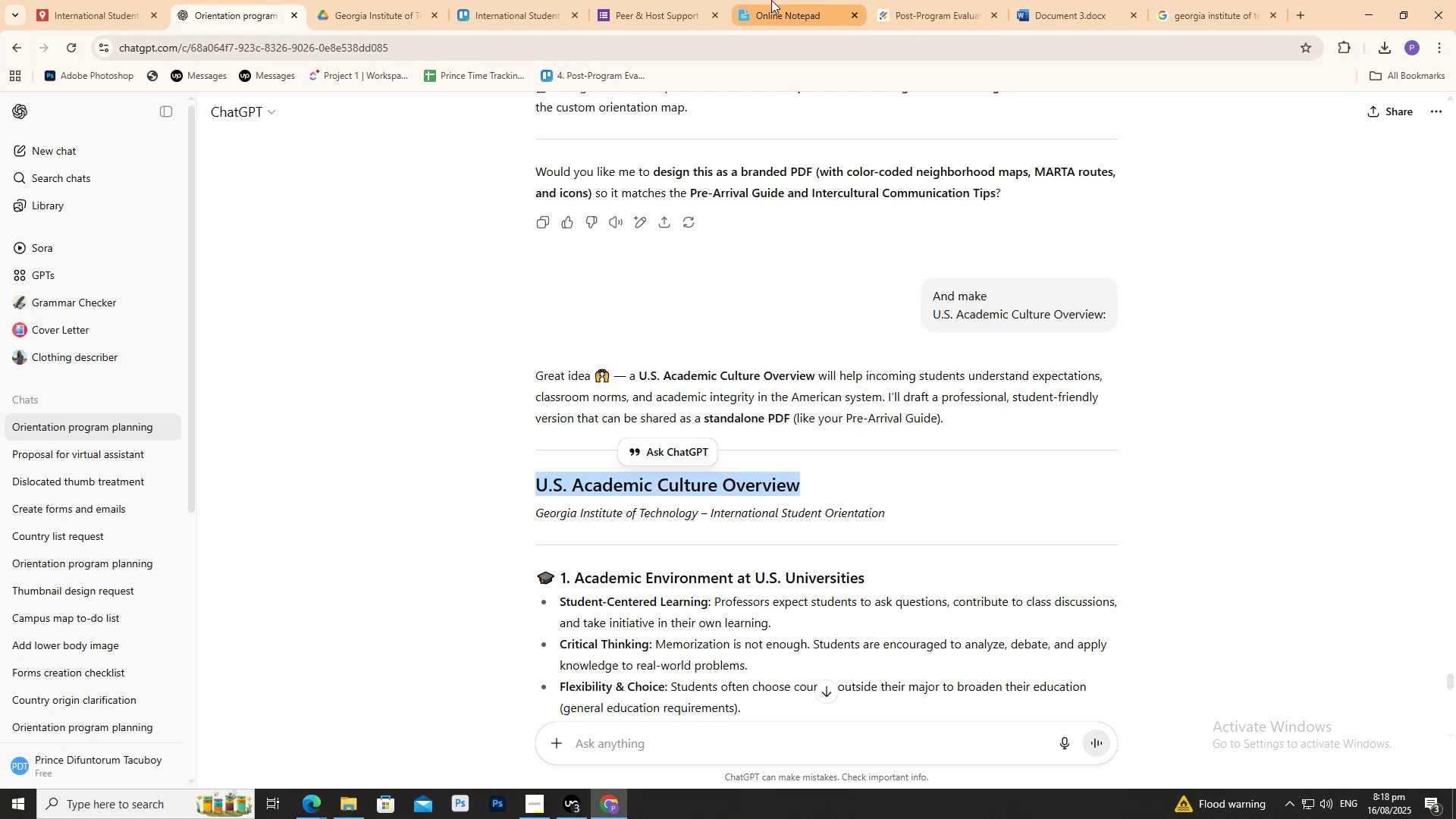 
left_click([772, 0])
 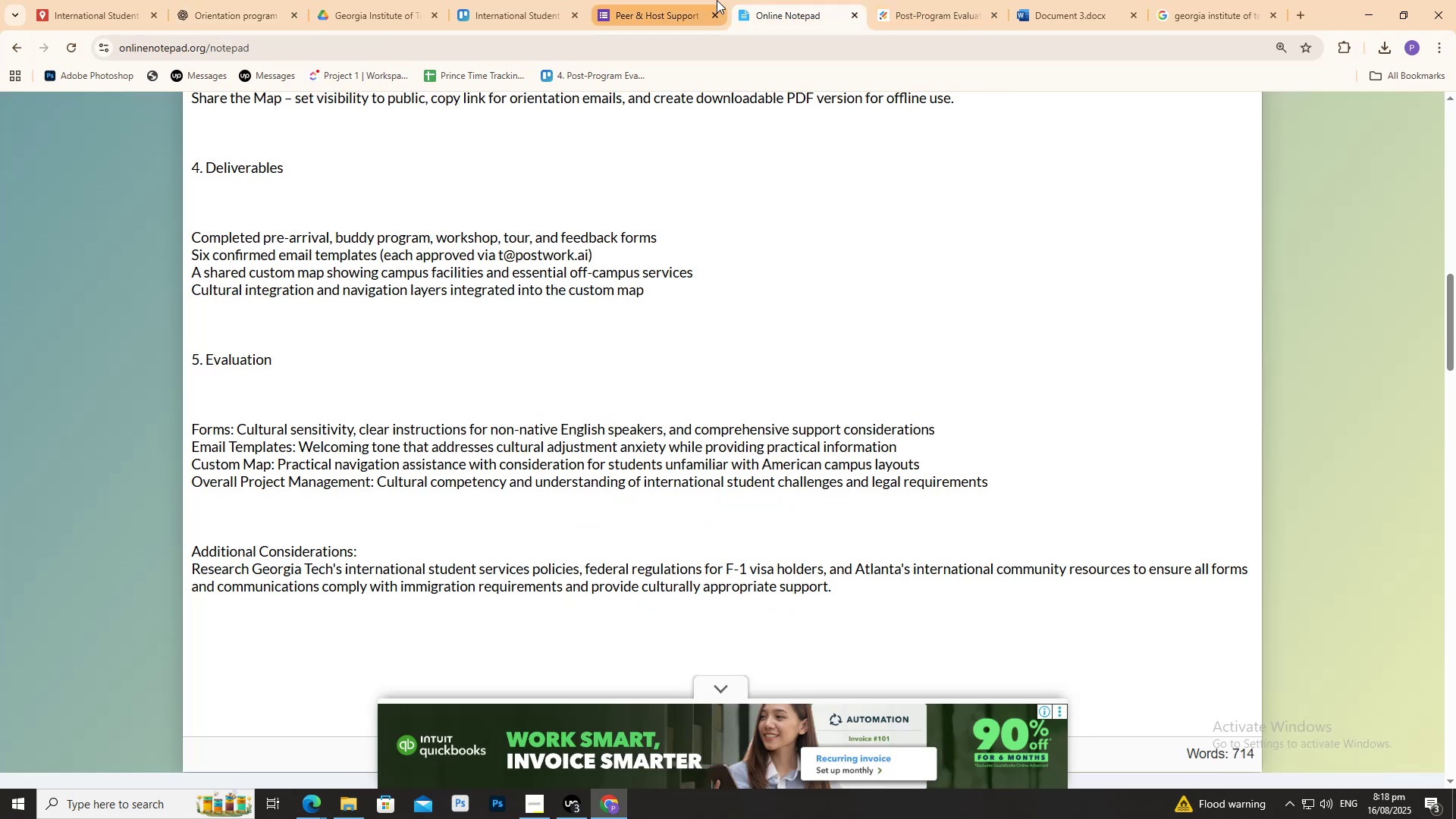 
left_click([716, 0])
 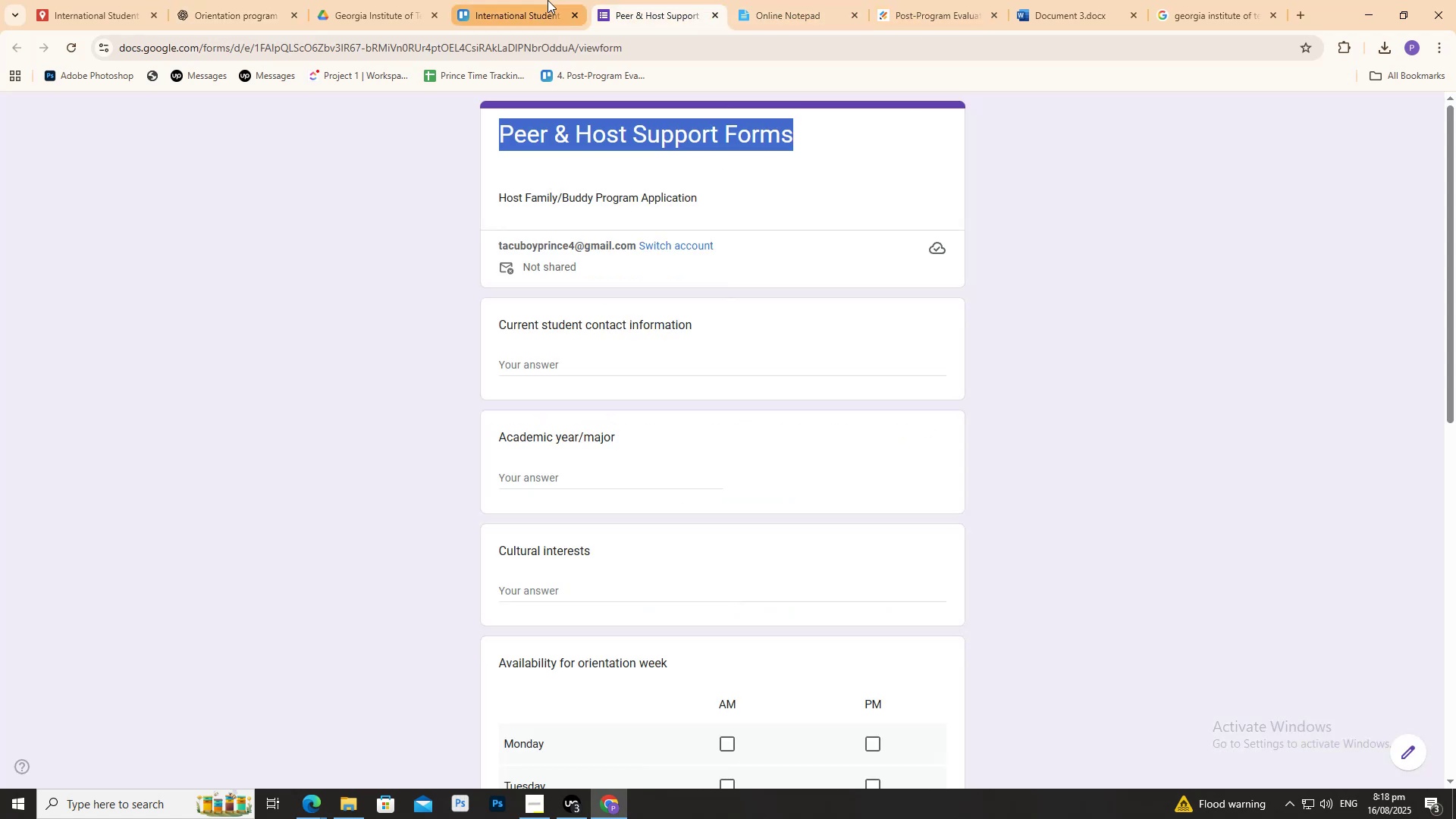 
double_click([548, 0])
 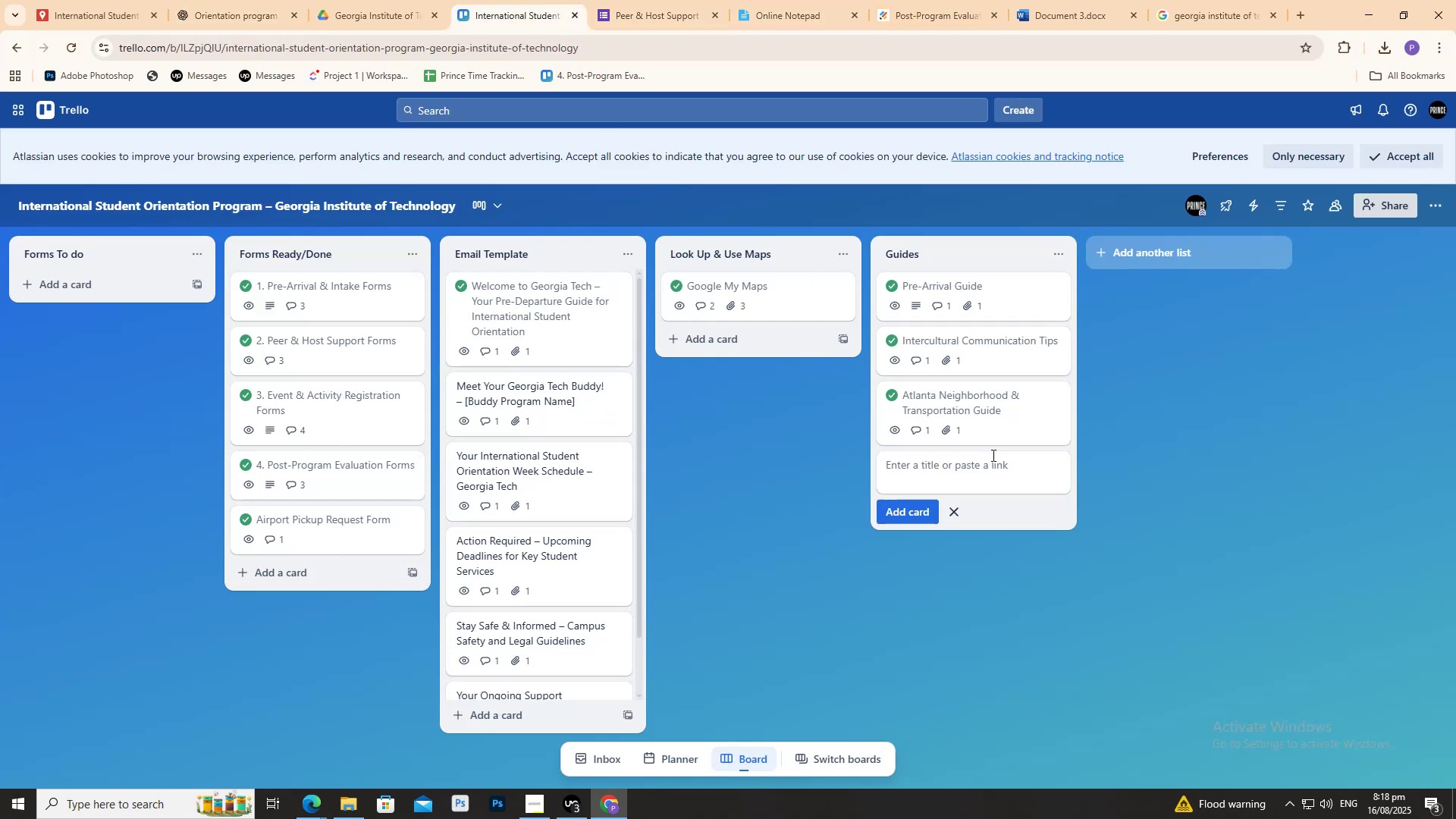 
key(Control+ControlLeft)
 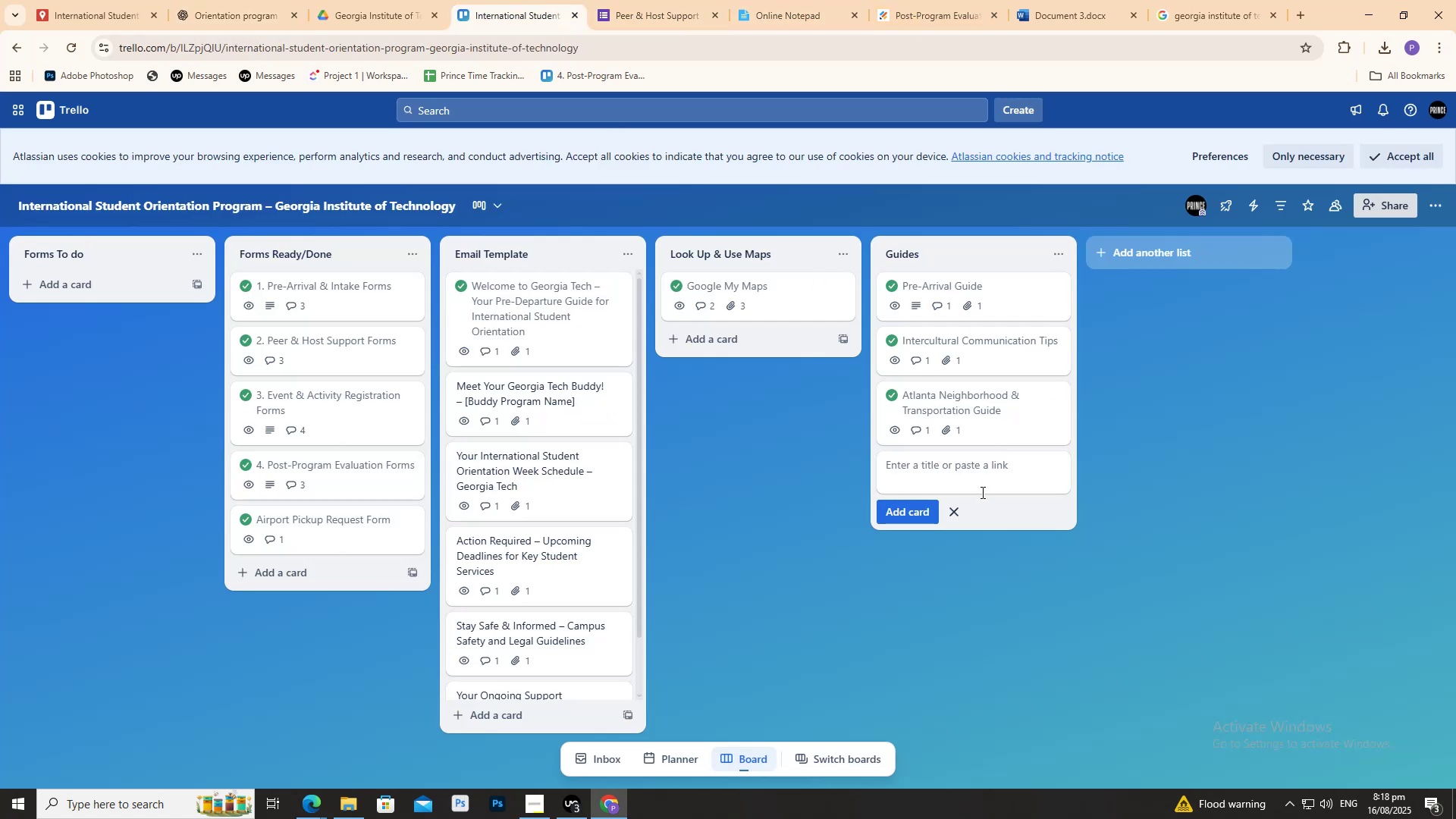 
key(Control+V)
 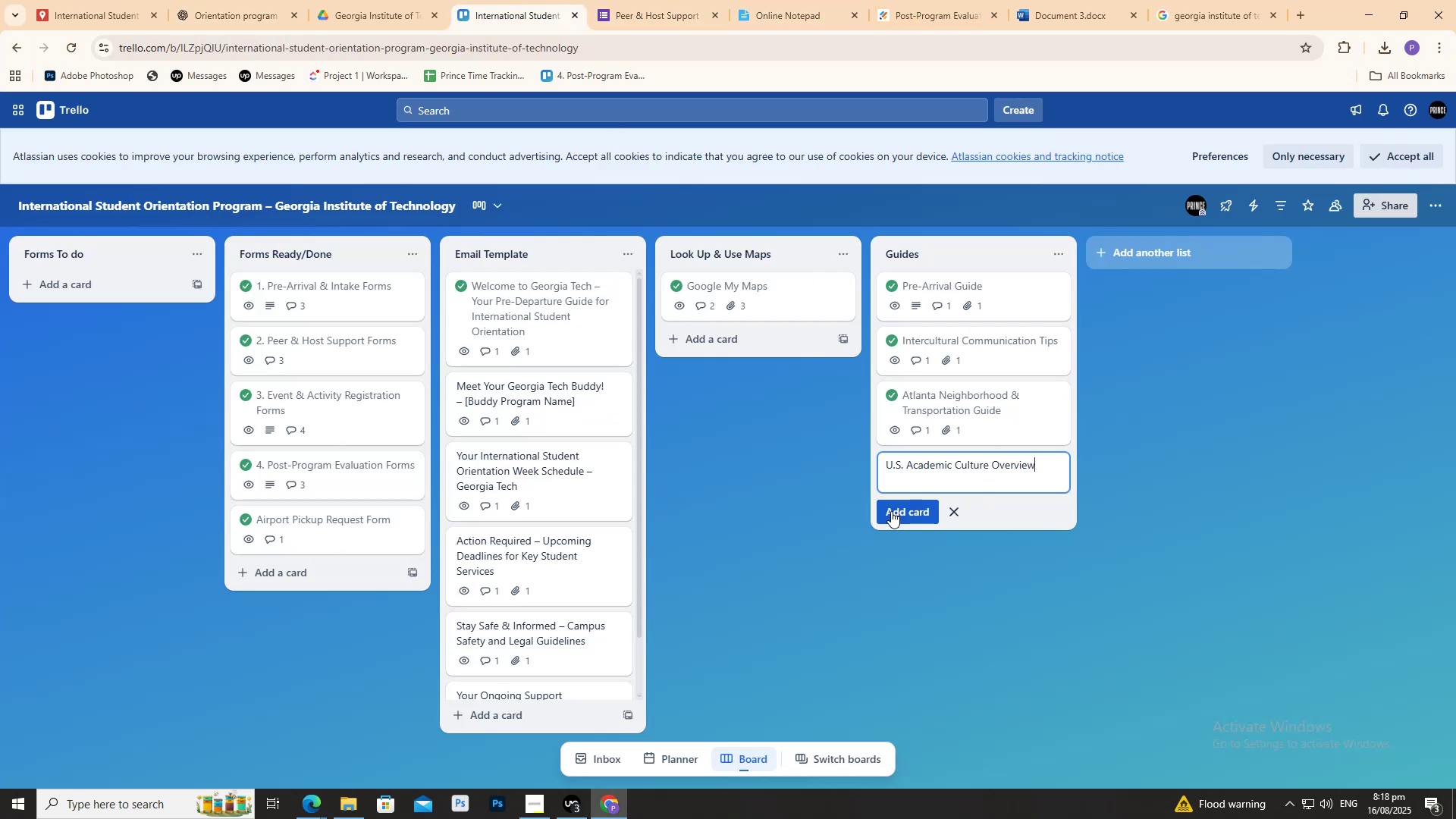 
left_click([891, 511])
 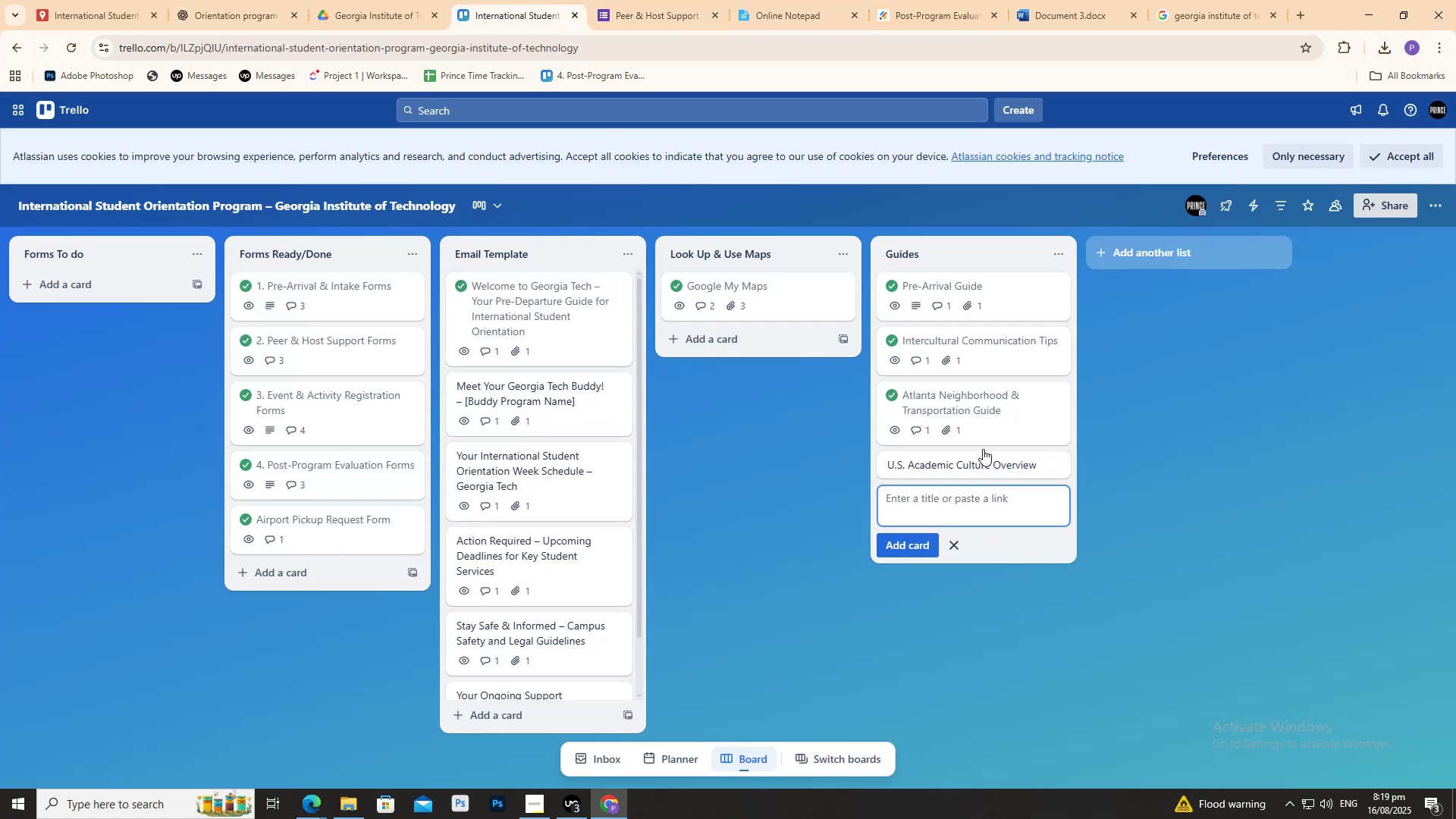 
left_click([992, 461])
 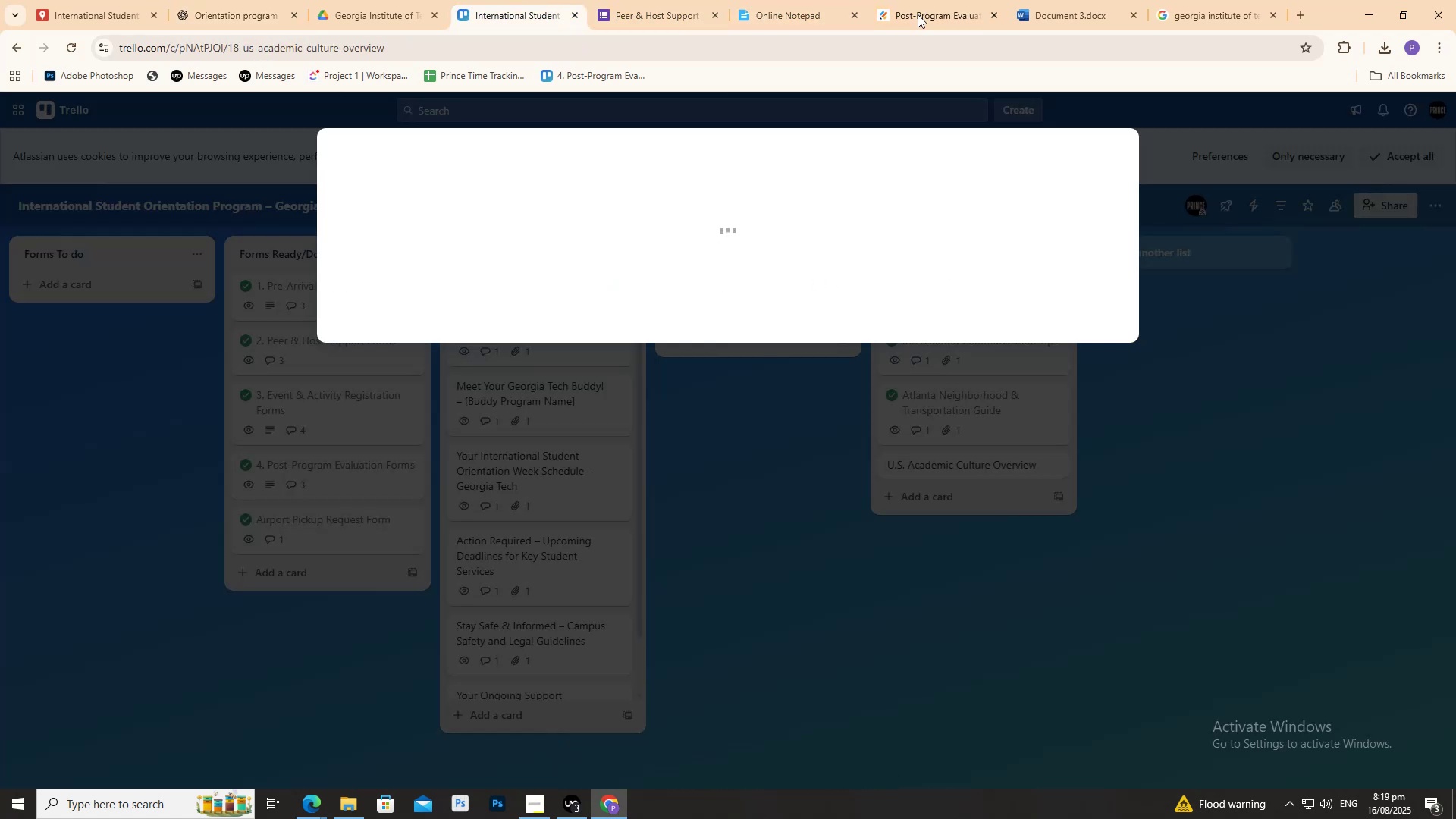 
double_click([921, 0])
 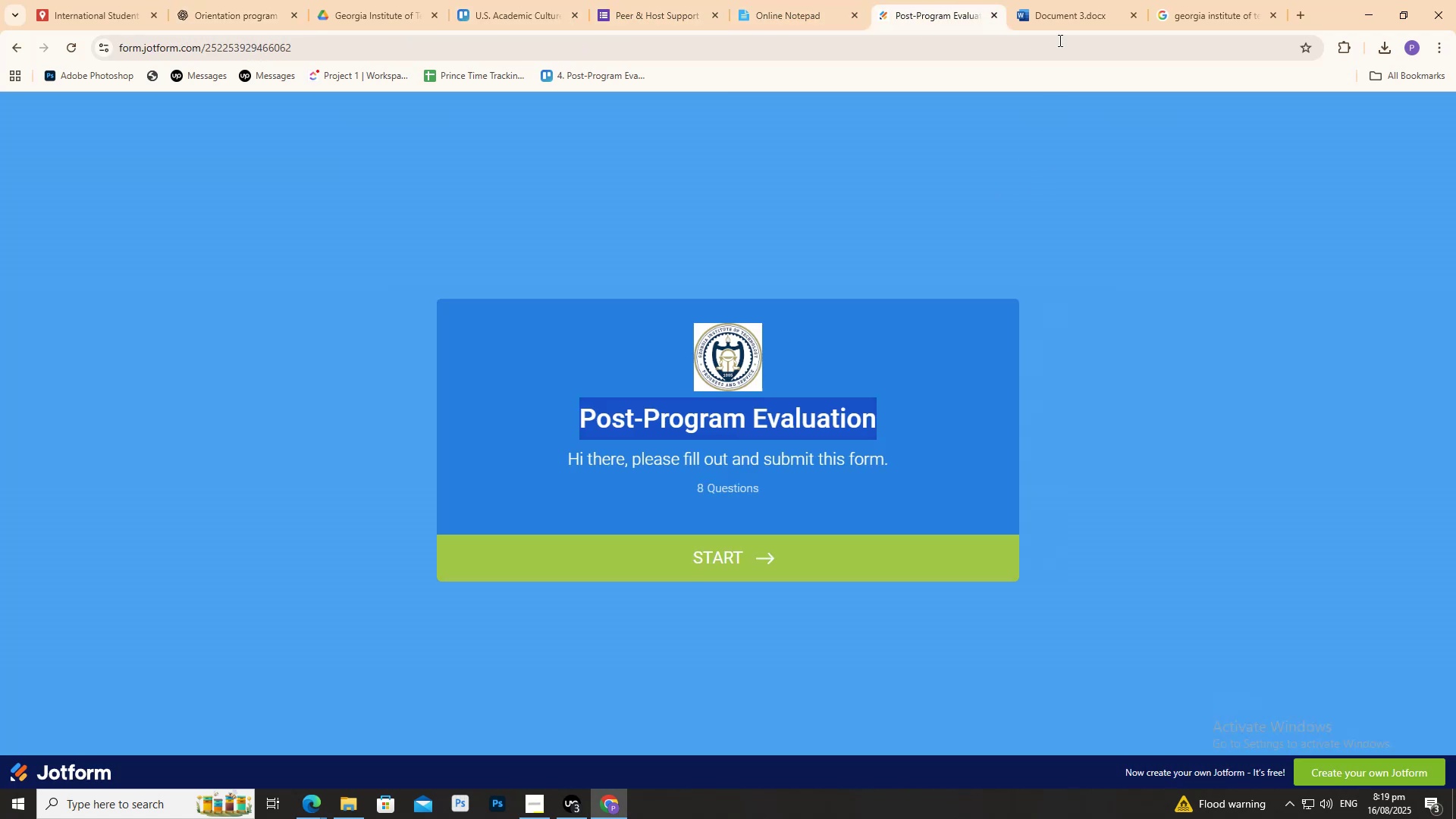 
left_click([1071, 0])
 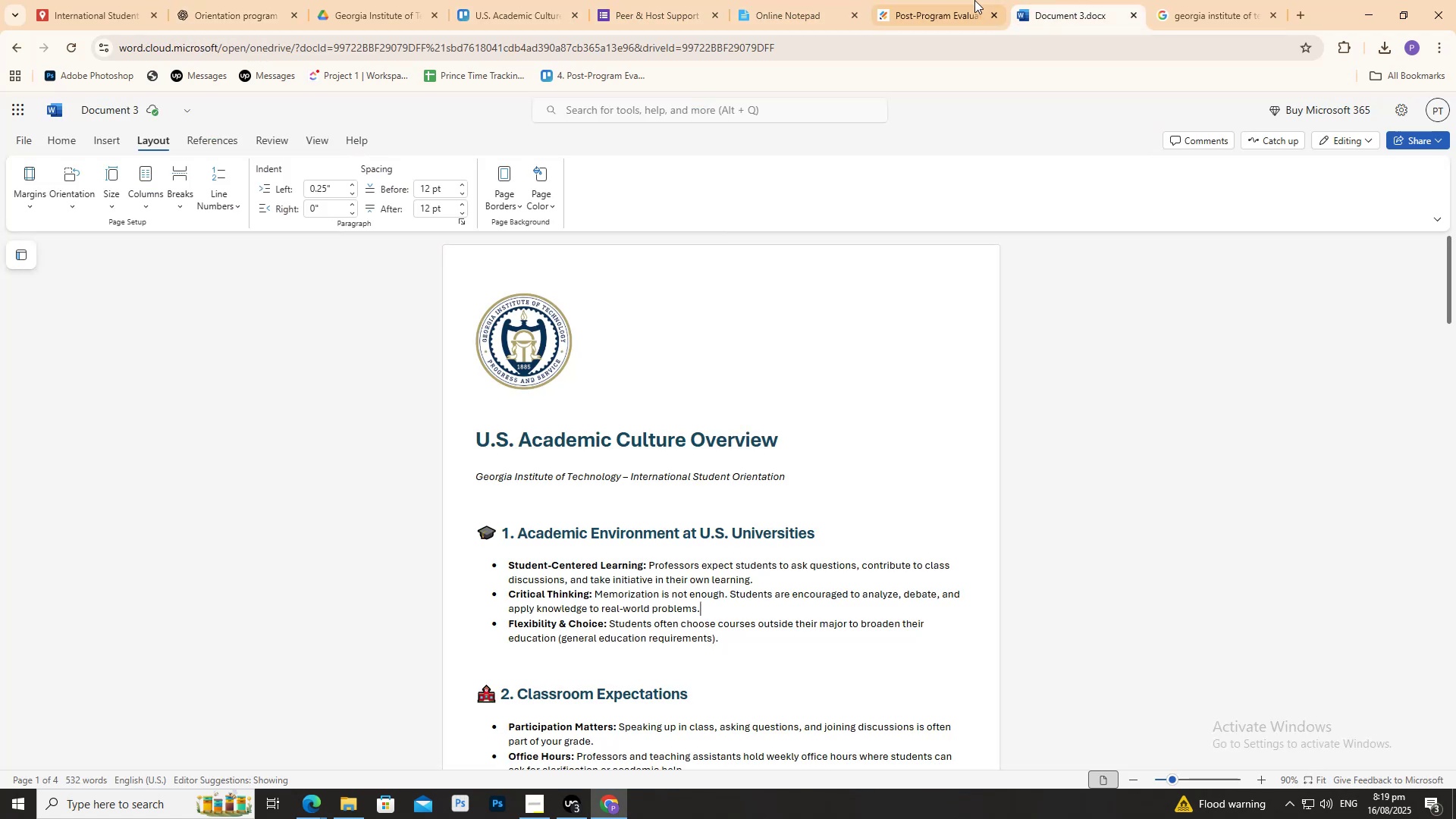 
double_click([961, 0])
 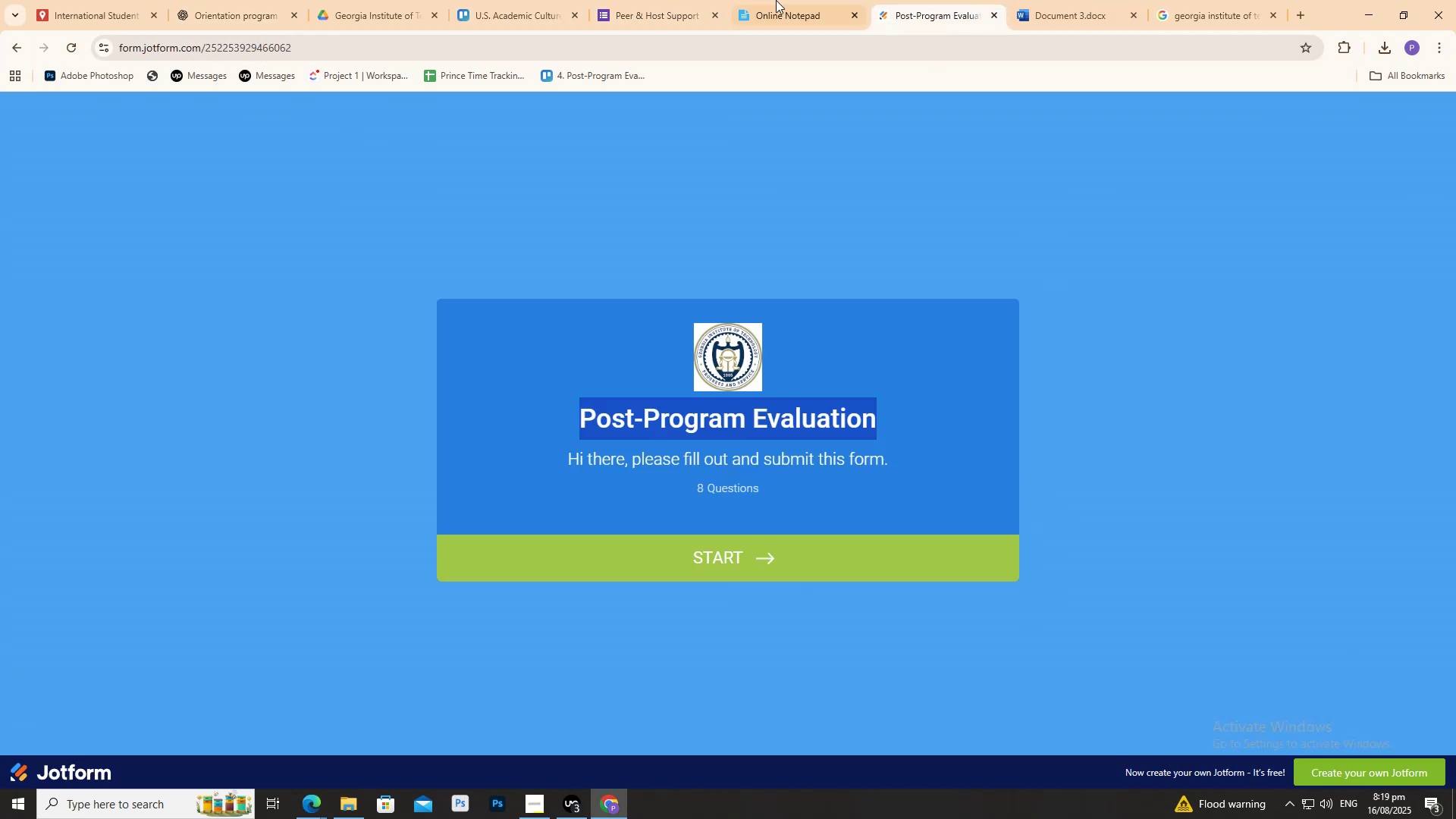 
left_click([744, 0])
 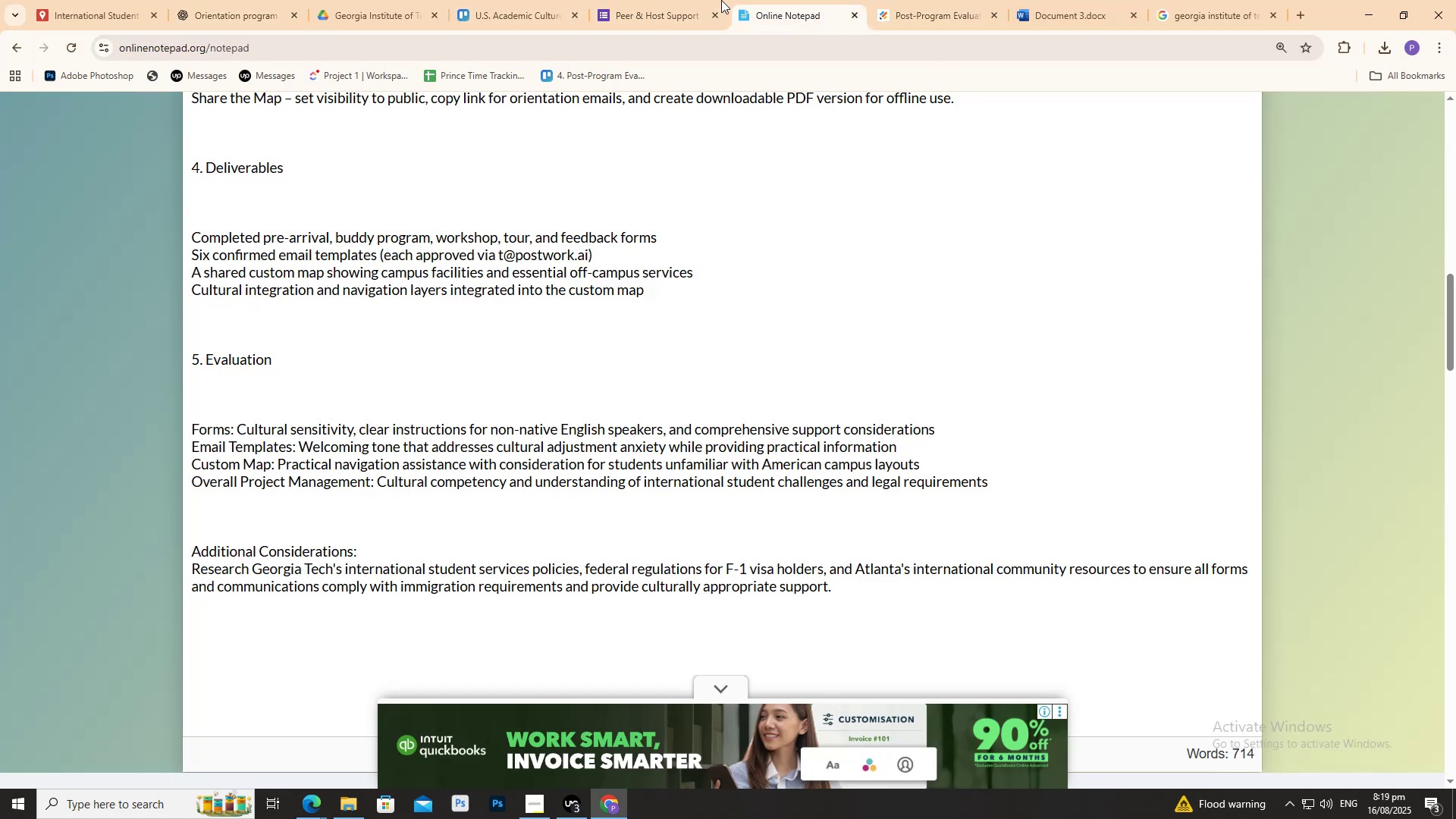 
left_click([674, 0])
 